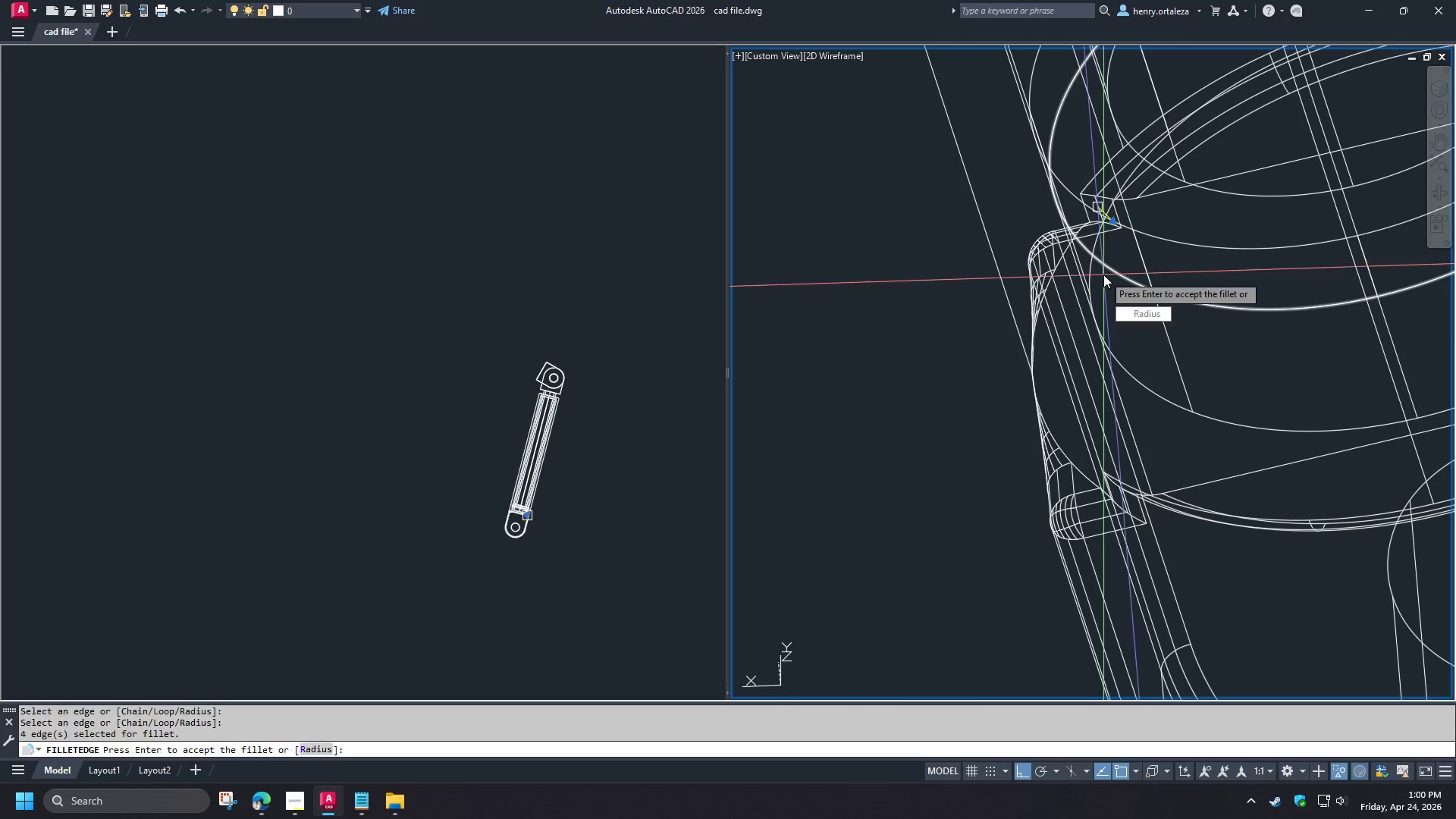 
key(Space)
 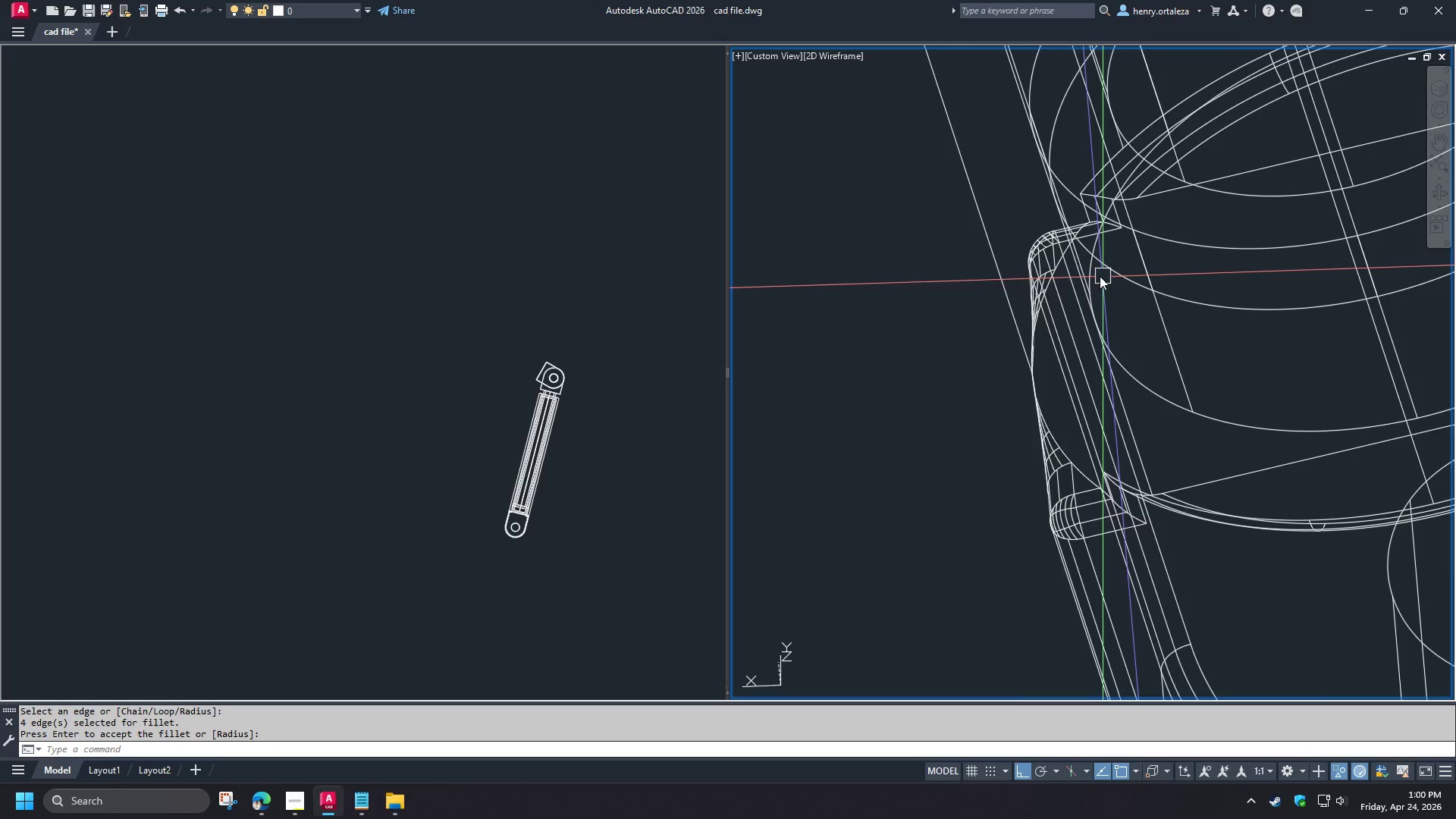 
scroll: coordinate [1082, 238], scroll_direction: down, amount: 3.0
 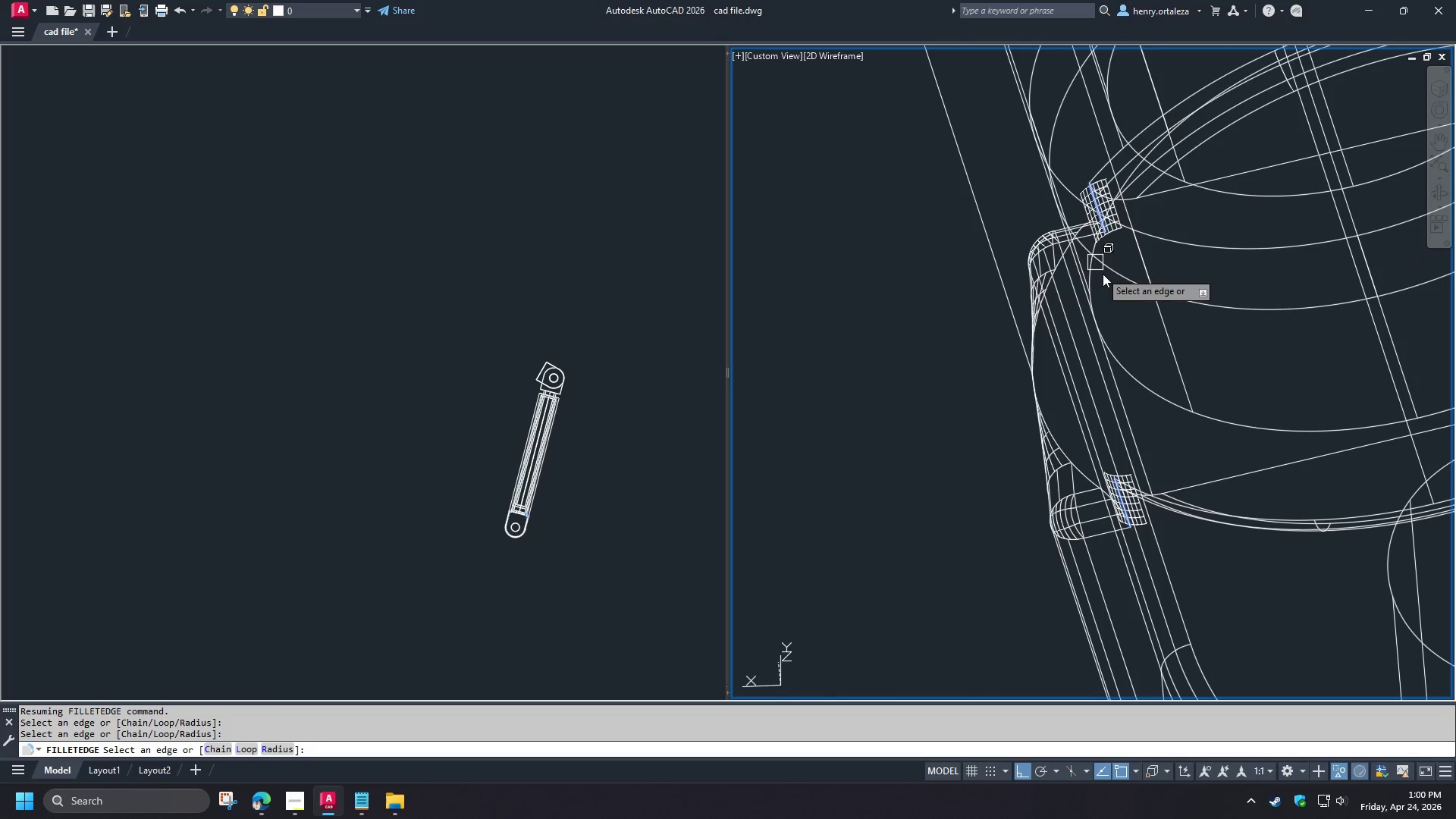 
hold_key(key=ShiftLeft, duration=1.5)
 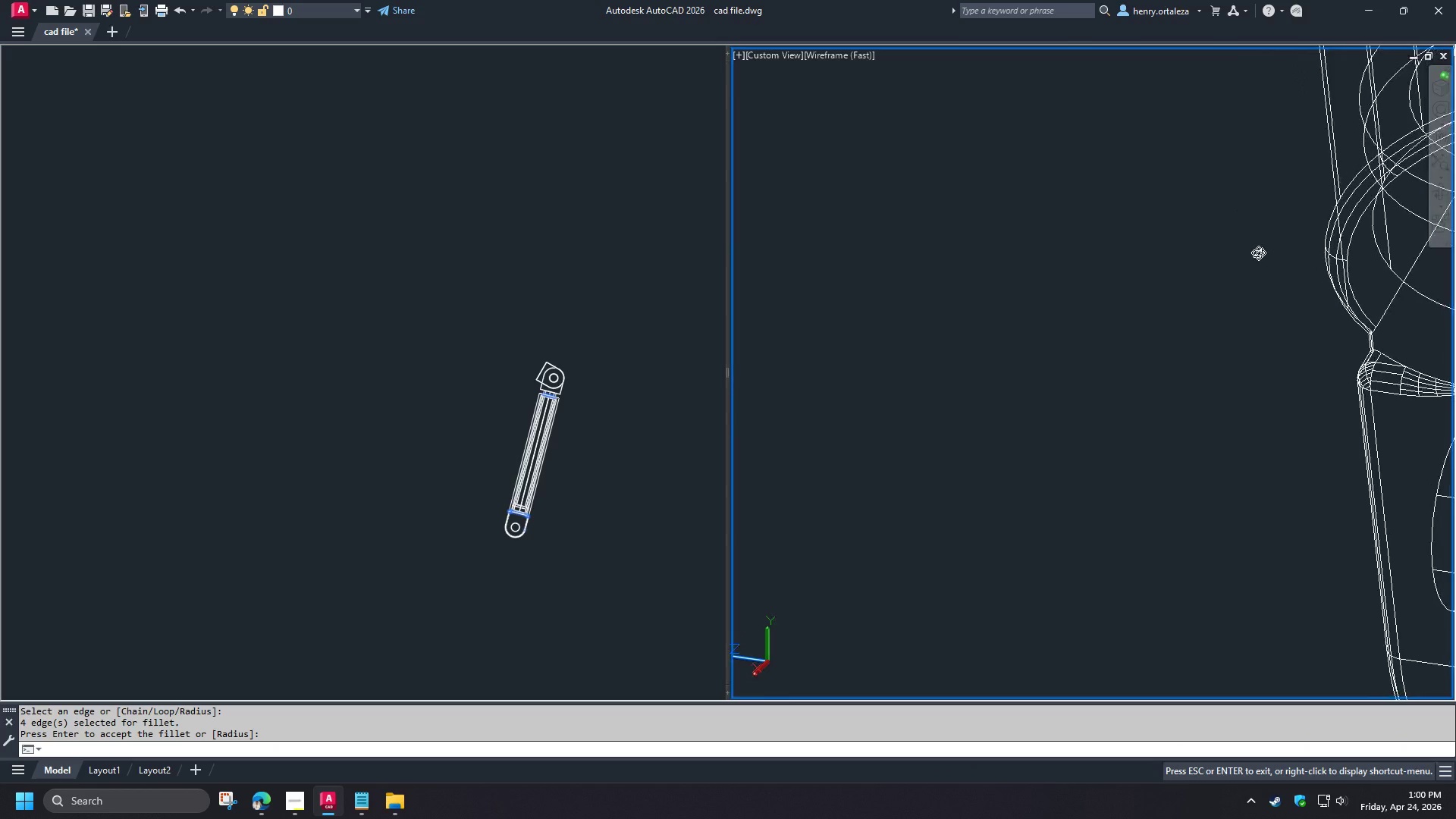 
scroll: coordinate [1090, 278], scroll_direction: down, amount: 1.0
 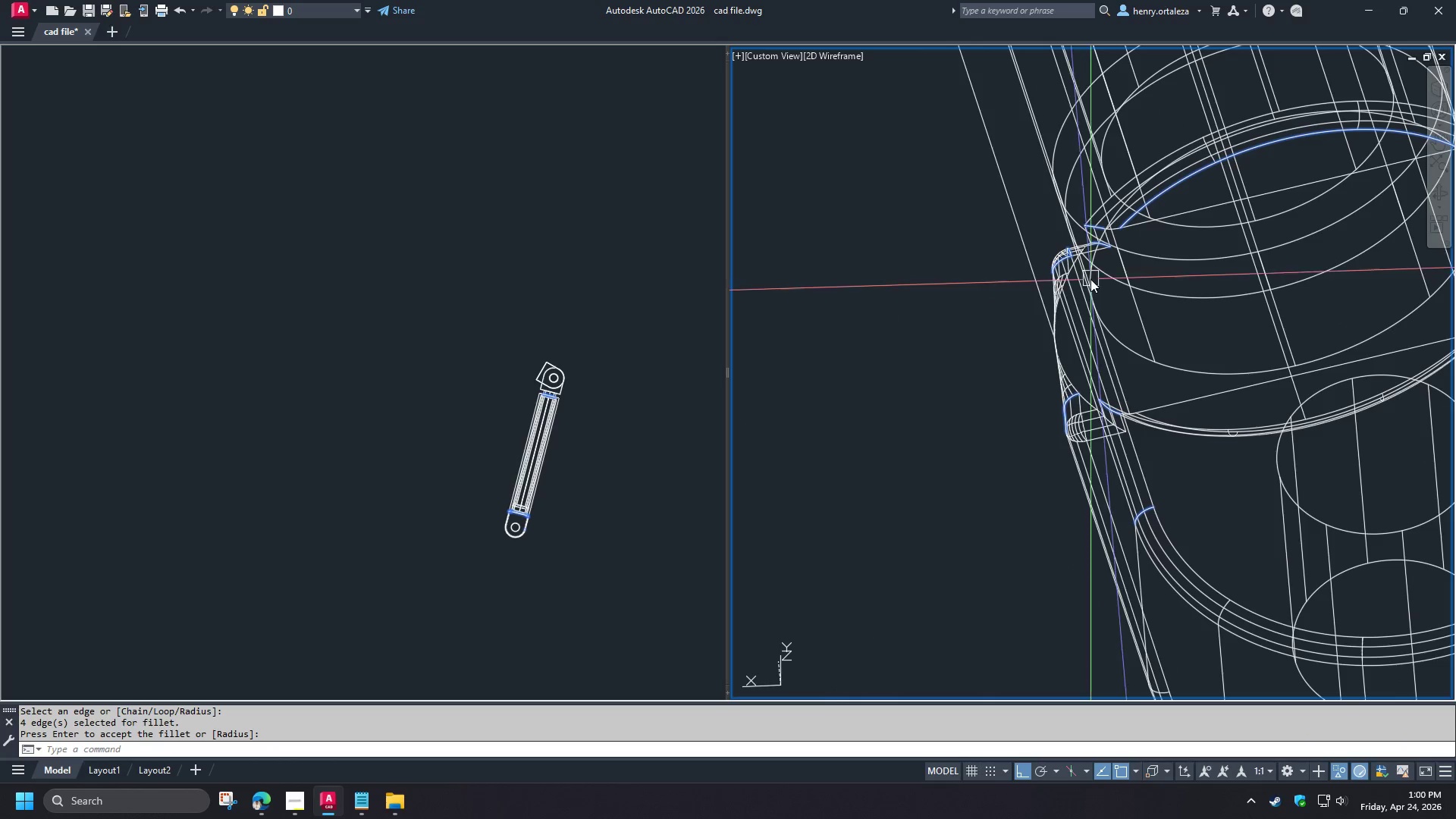 
hold_key(key=ShiftLeft, duration=1.38)
 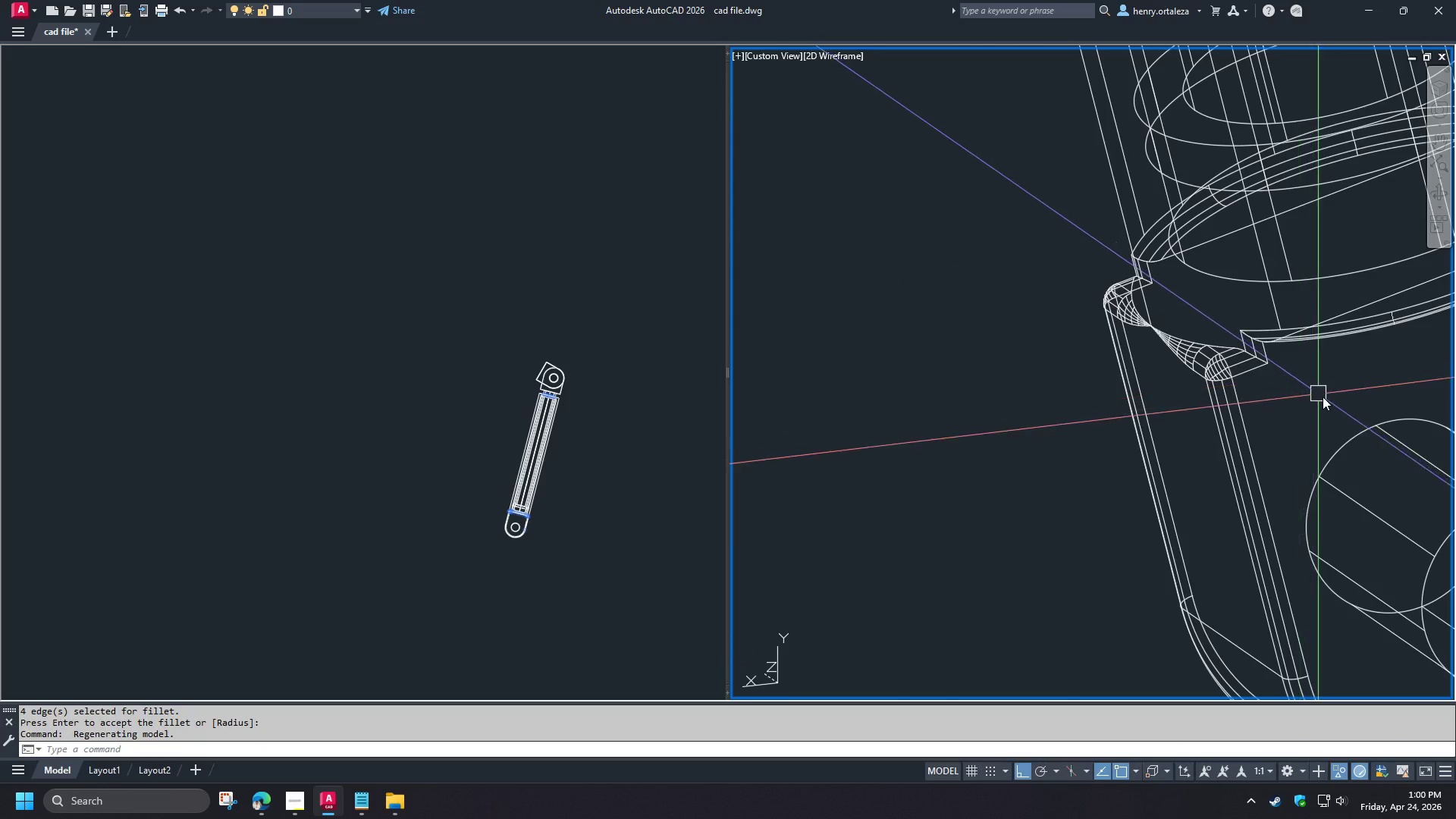 
type(vs s )
 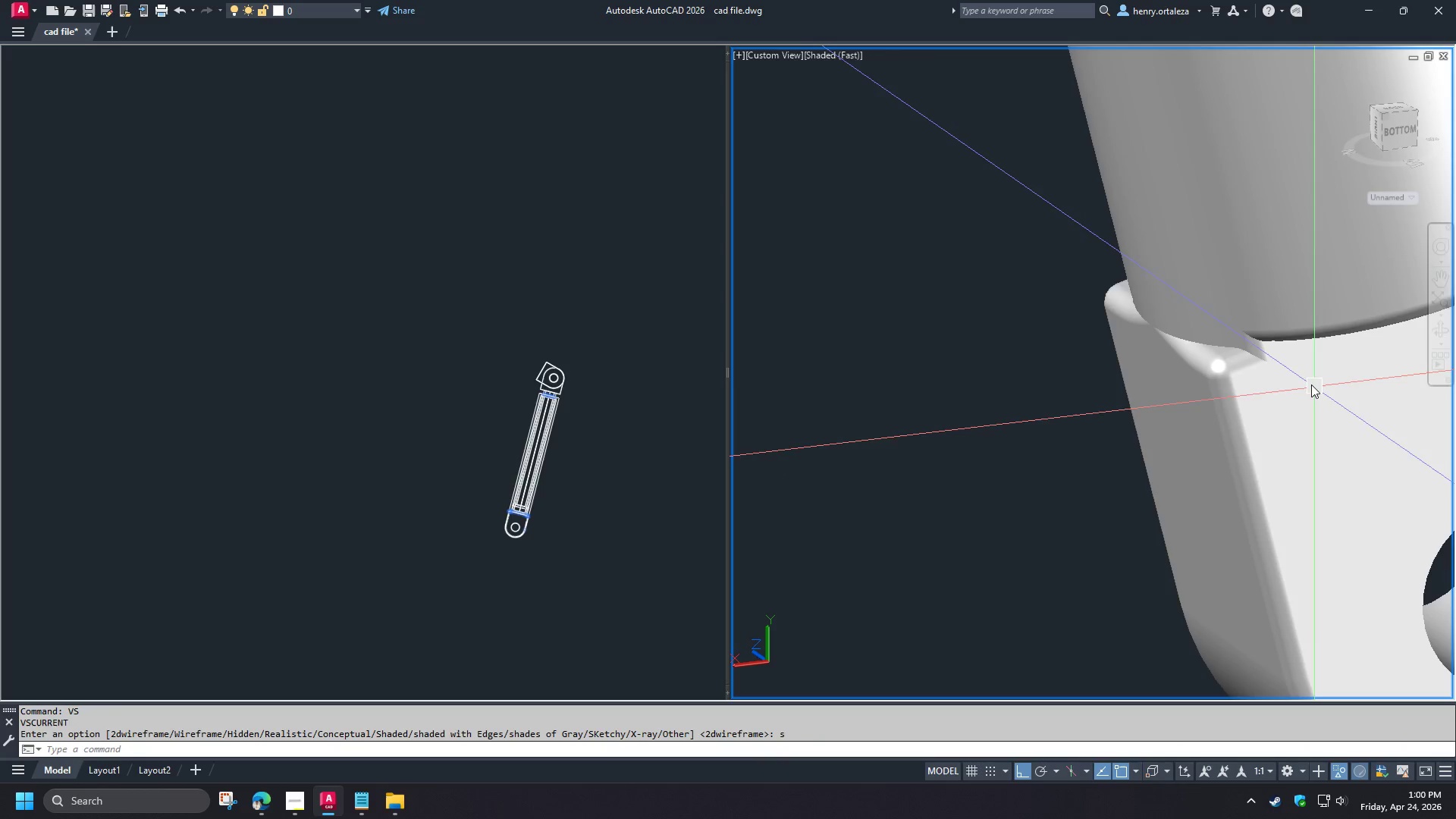 
hold_key(key=ShiftLeft, duration=1.5)
 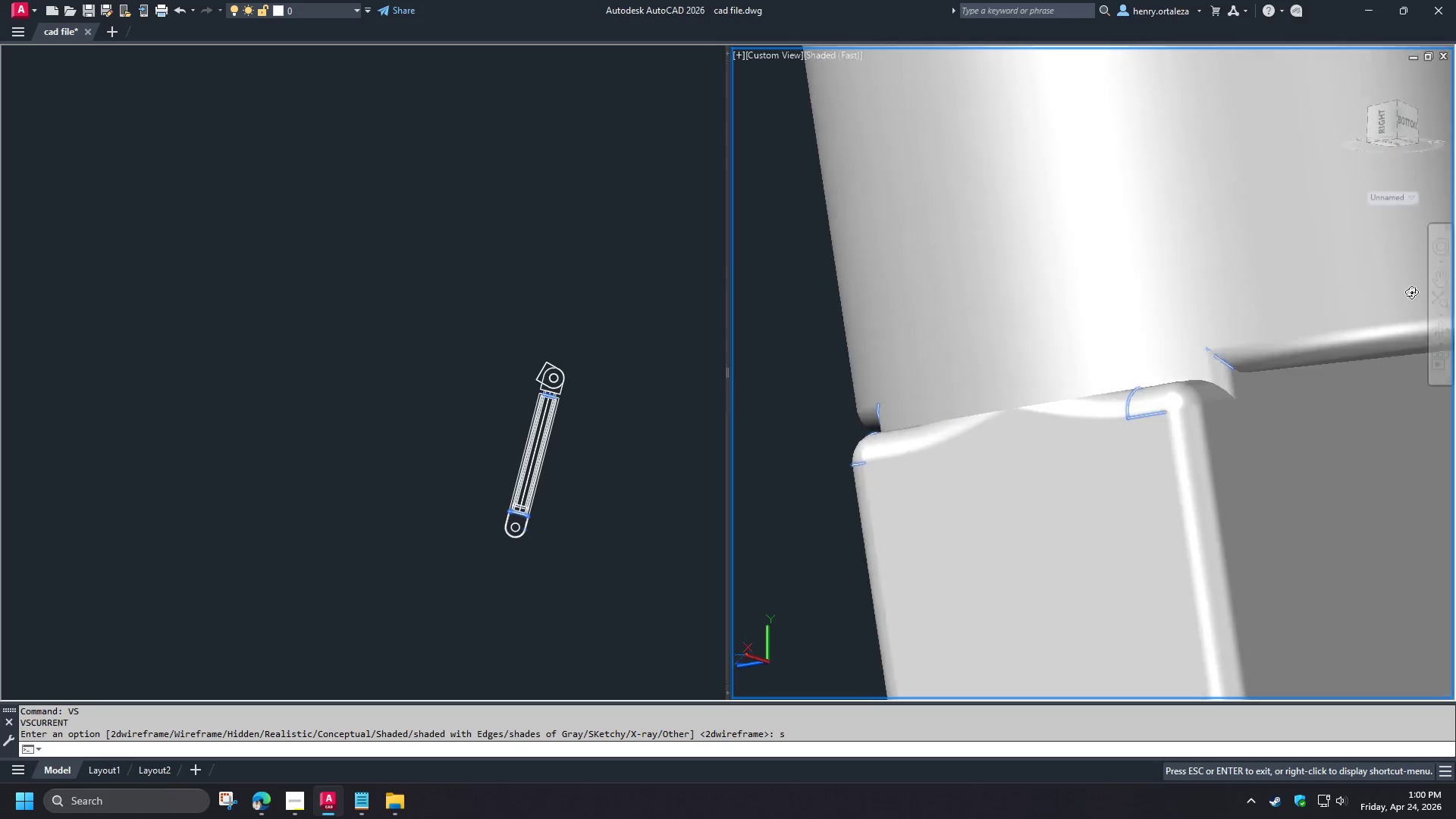 
scroll: coordinate [1300, 374], scroll_direction: up, amount: 1.0
 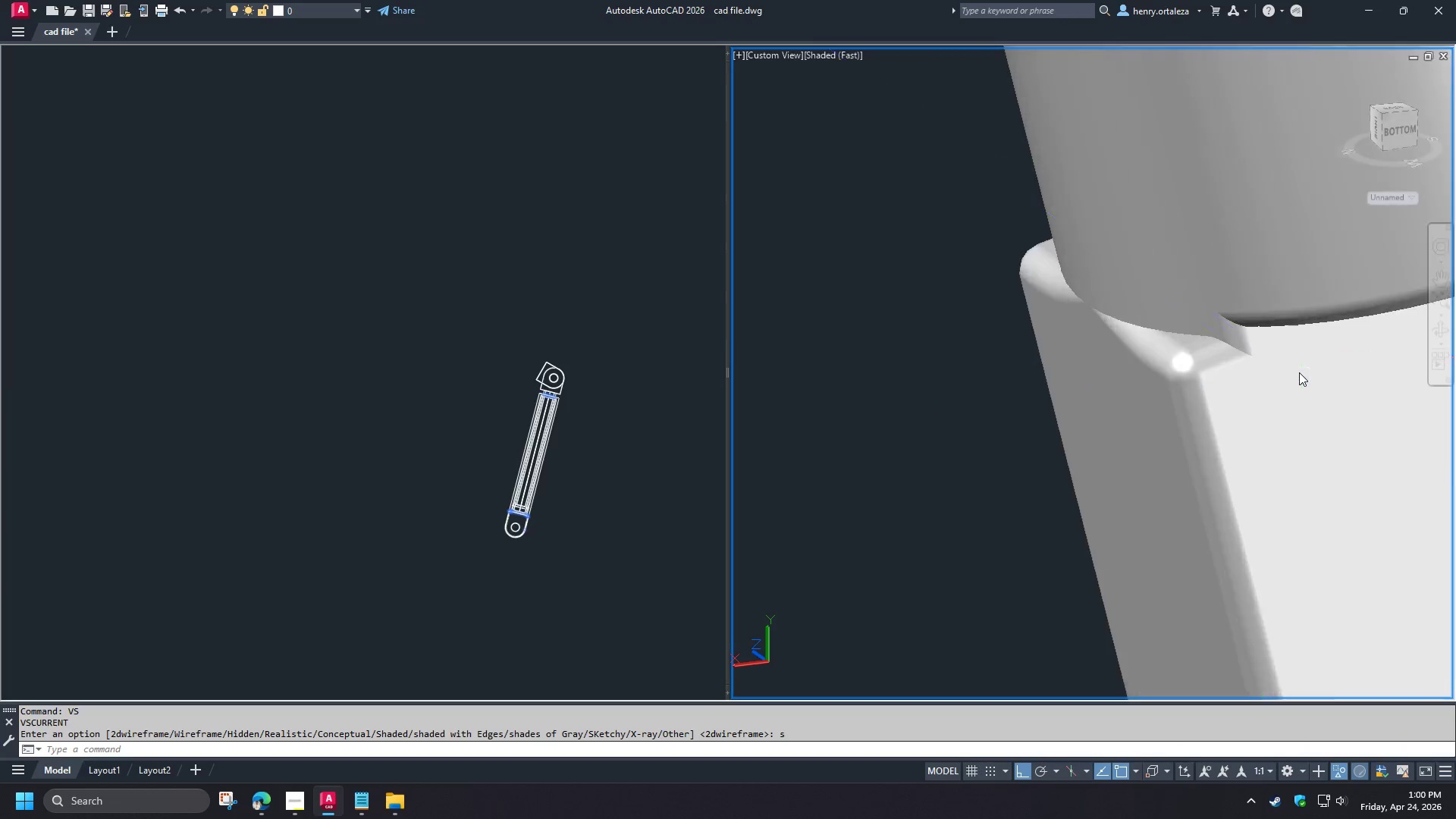 
hold_key(key=ShiftLeft, duration=1.5)
 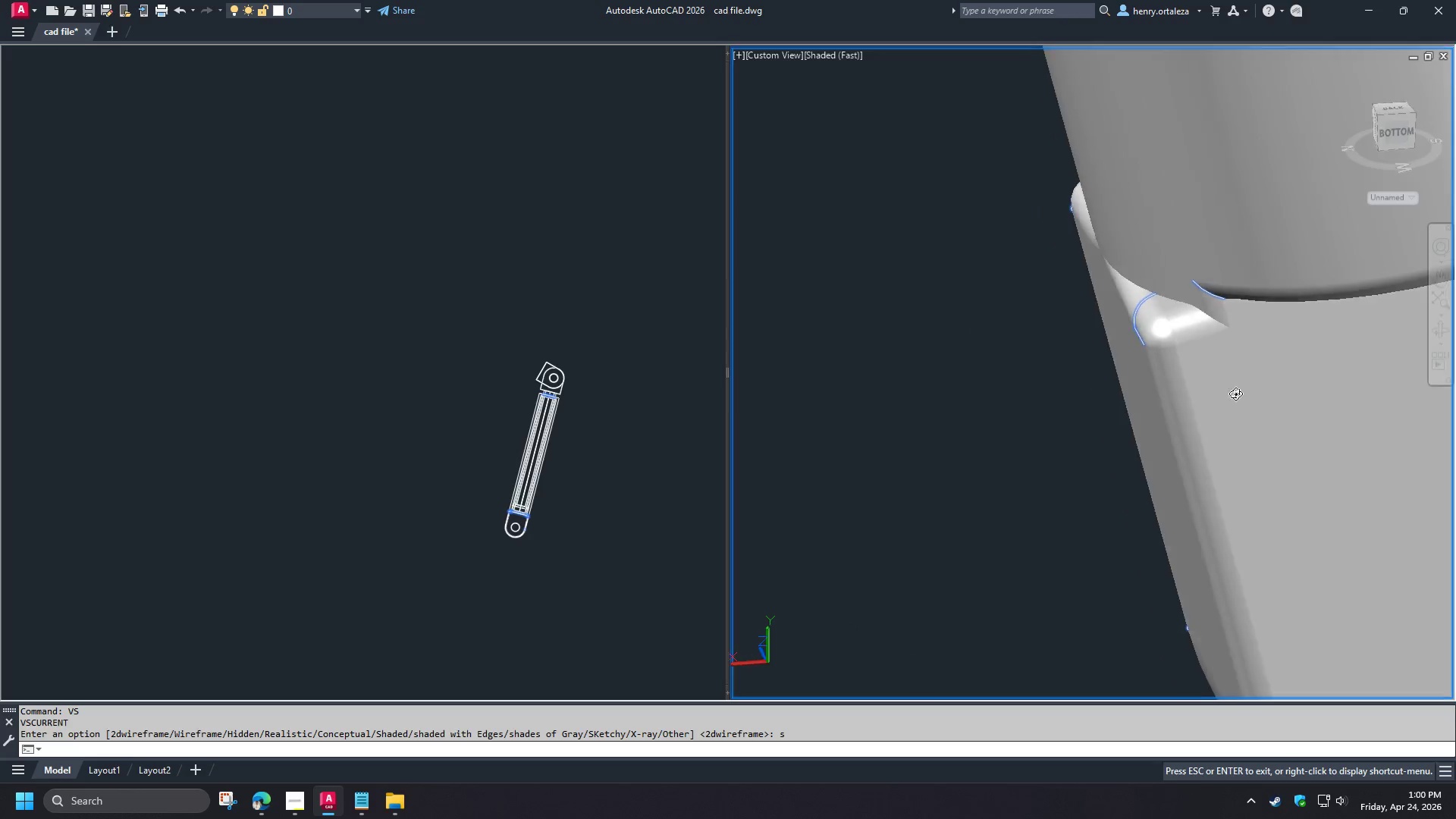 
hold_key(key=ShiftLeft, duration=0.81)
 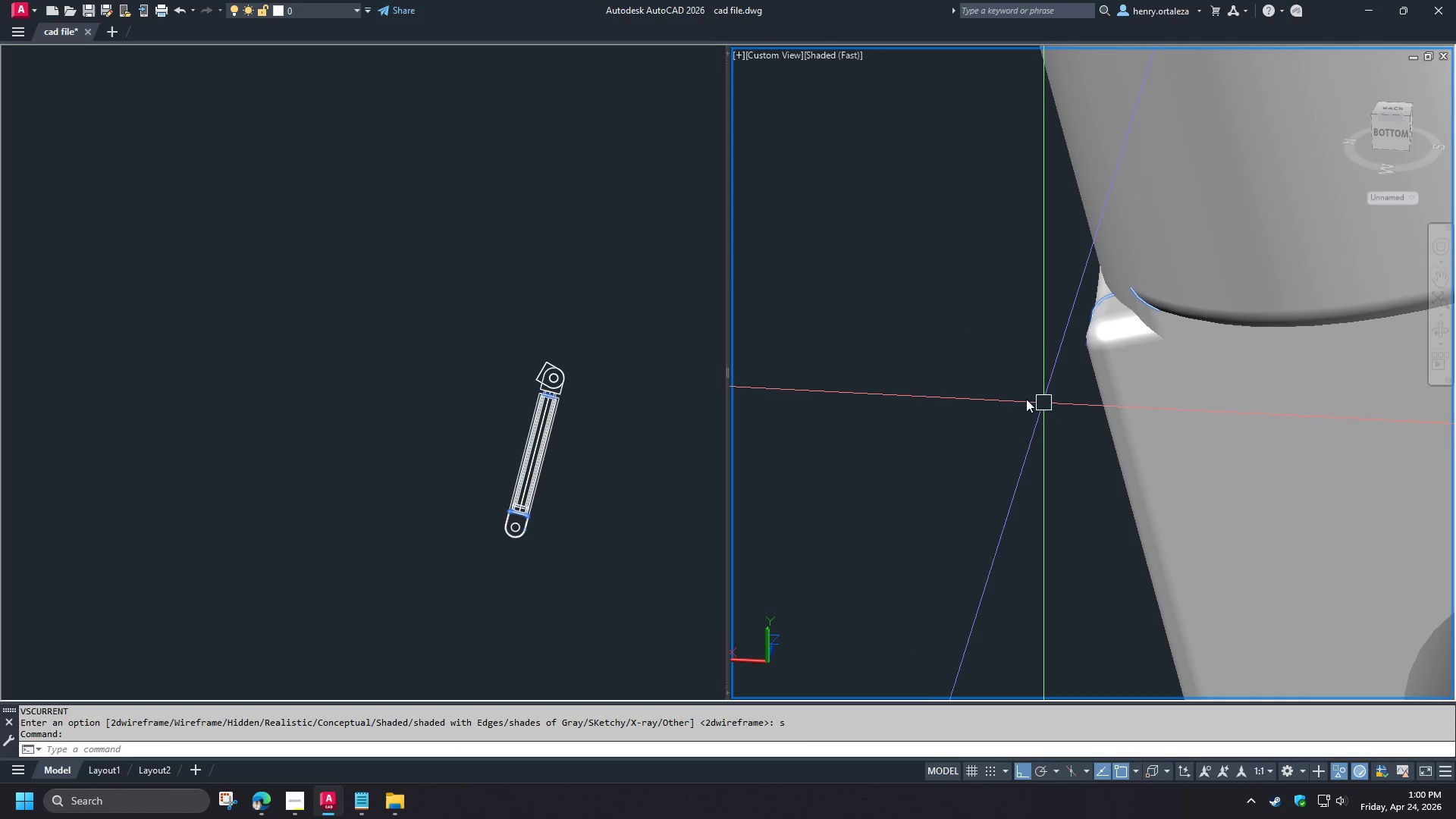 
hold_key(key=ShiftLeft, duration=1.52)
 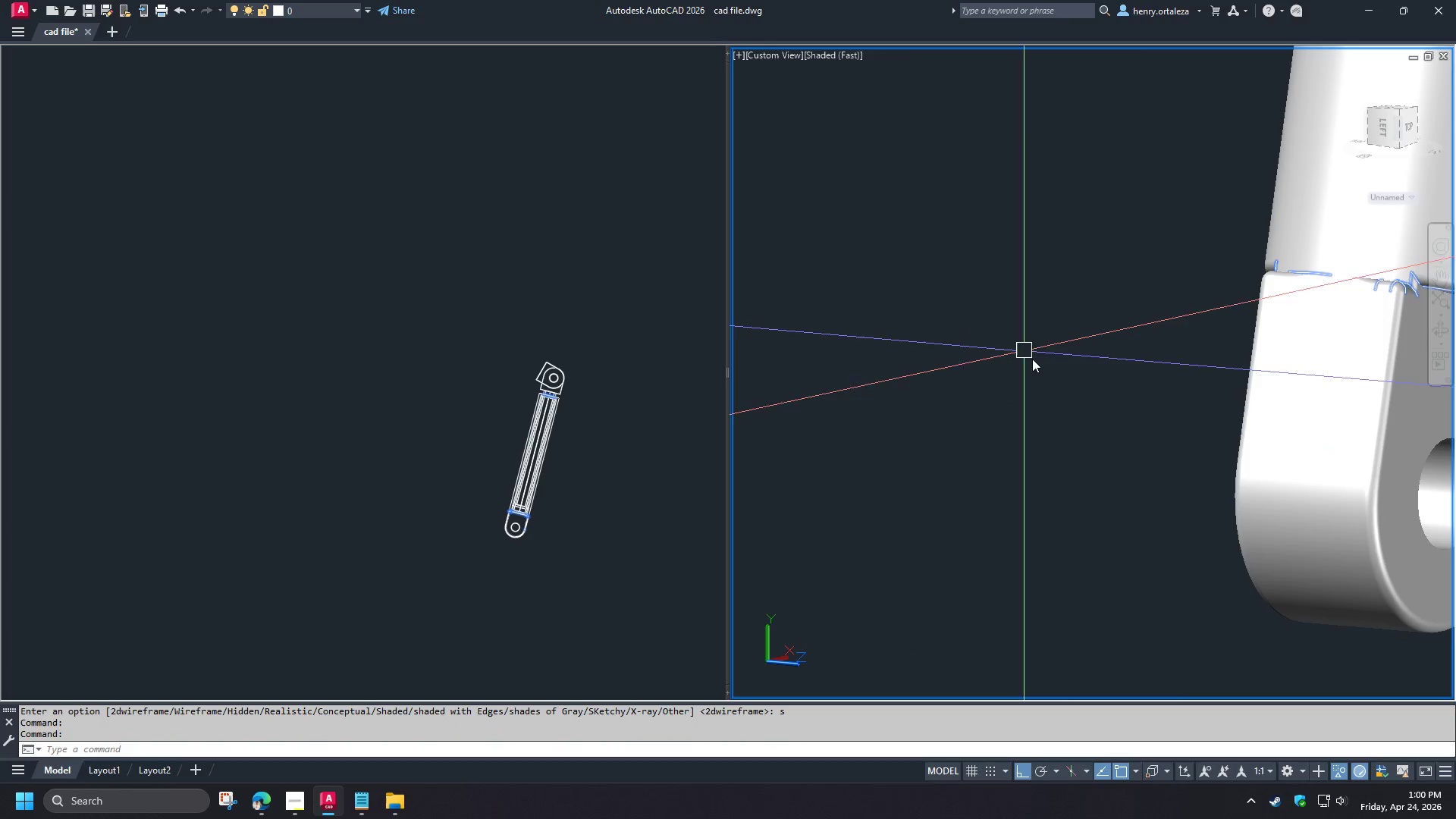 
scroll: coordinate [1026, 399], scroll_direction: down, amount: 2.0
 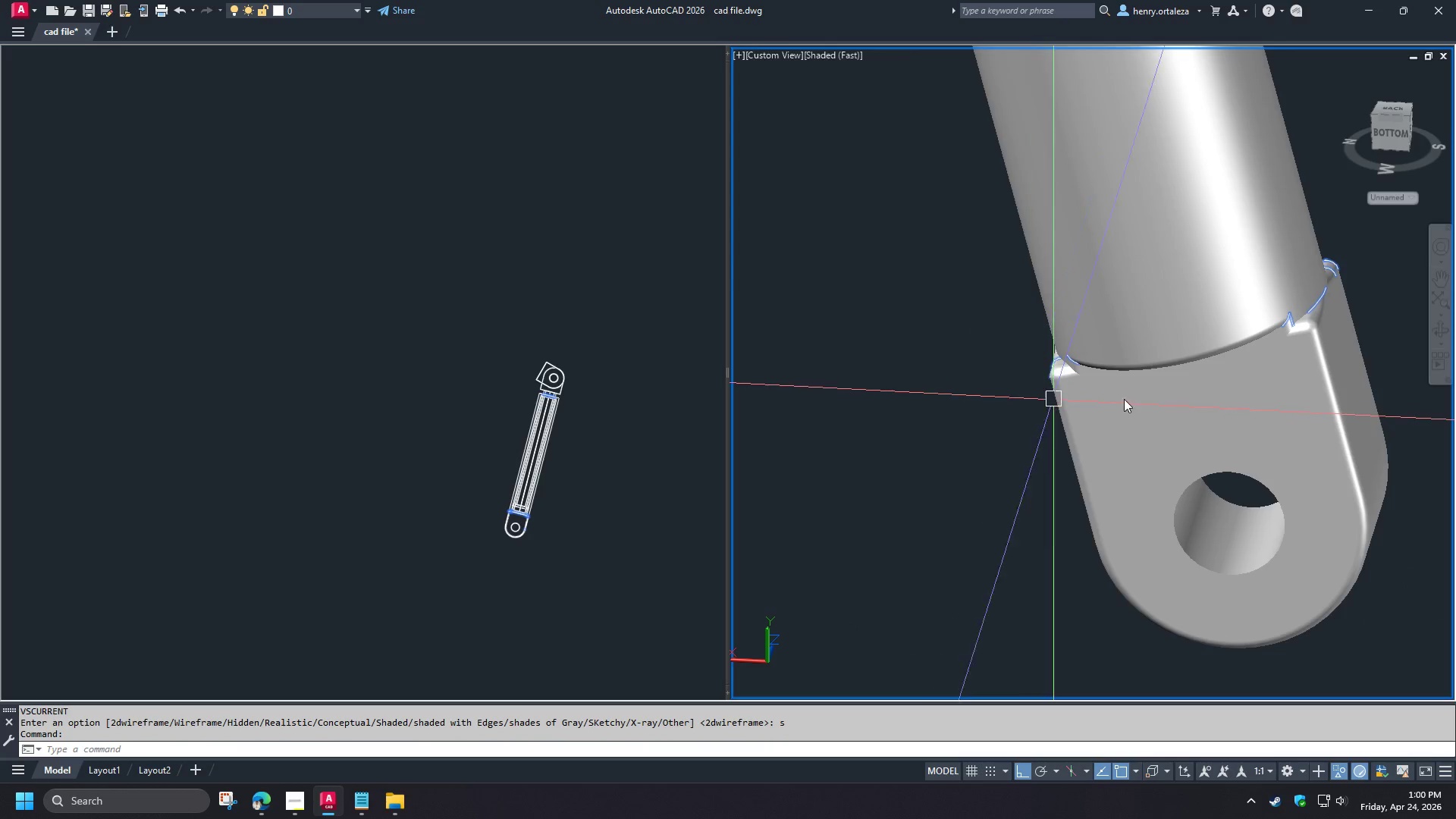 
hold_key(key=ShiftLeft, duration=0.41)
 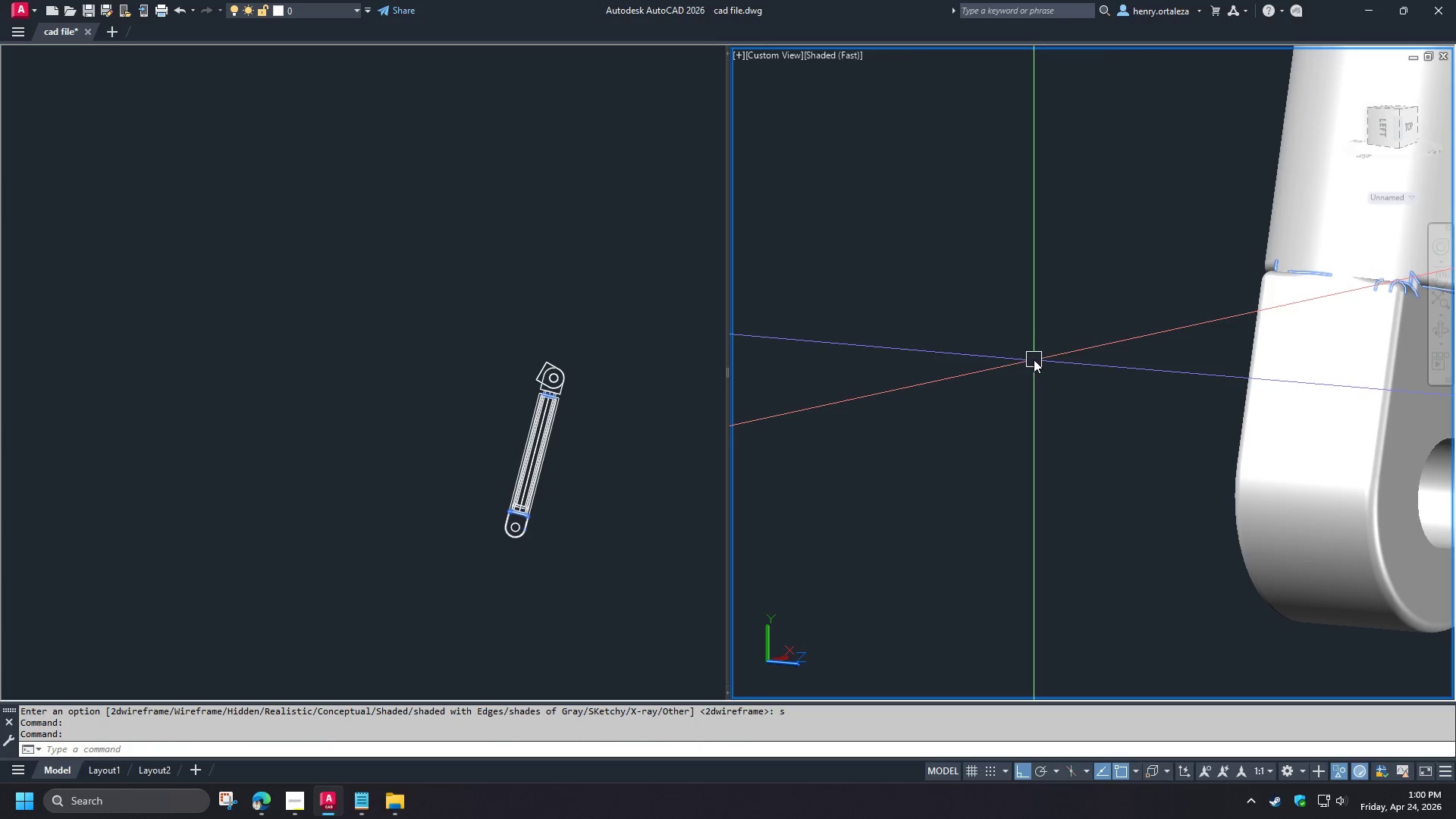 
key(Escape)
type(re )
 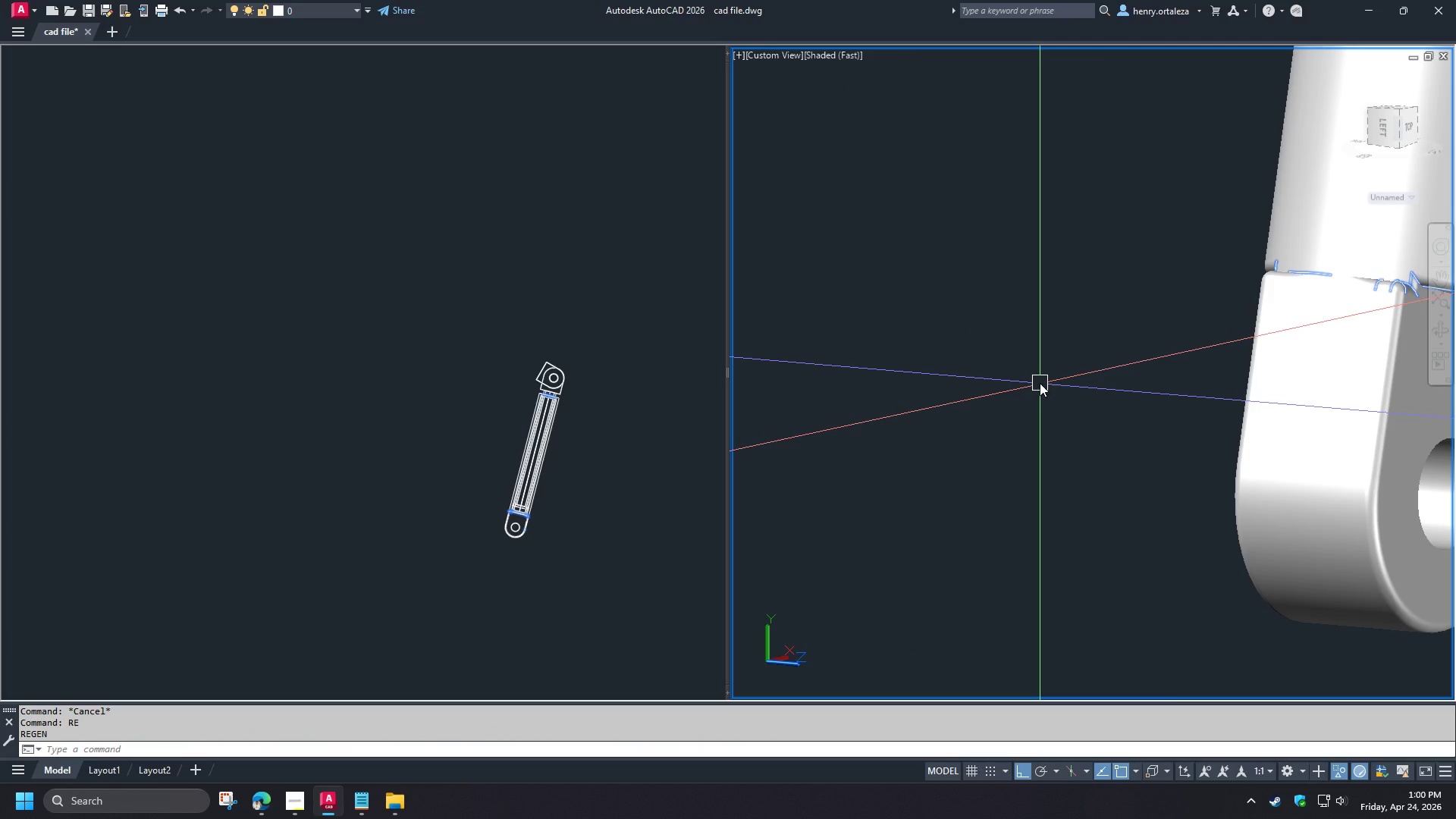 
key(Control+Z)
 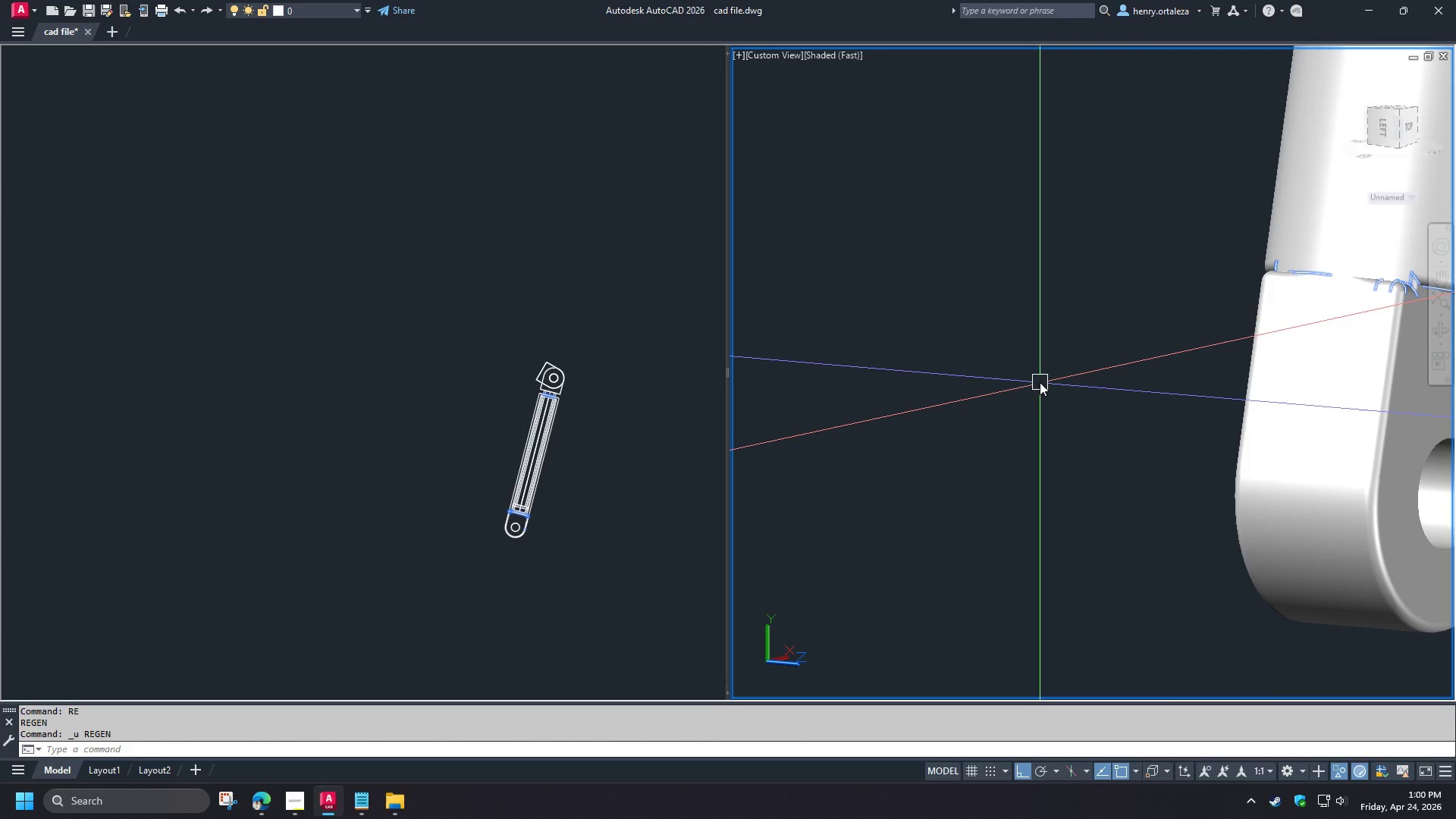 
key(Control+Z)
 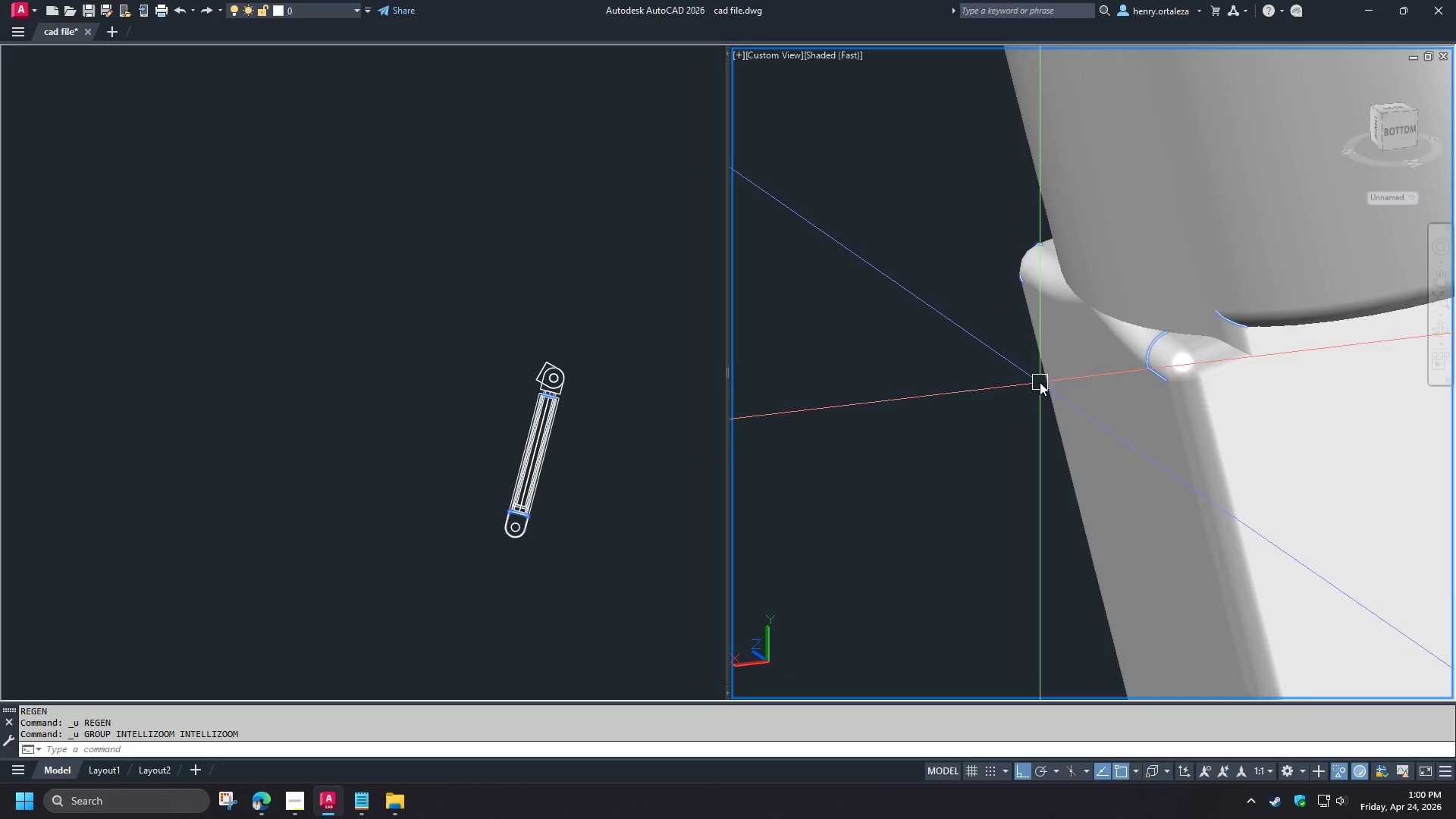 
key(Control+Z)
 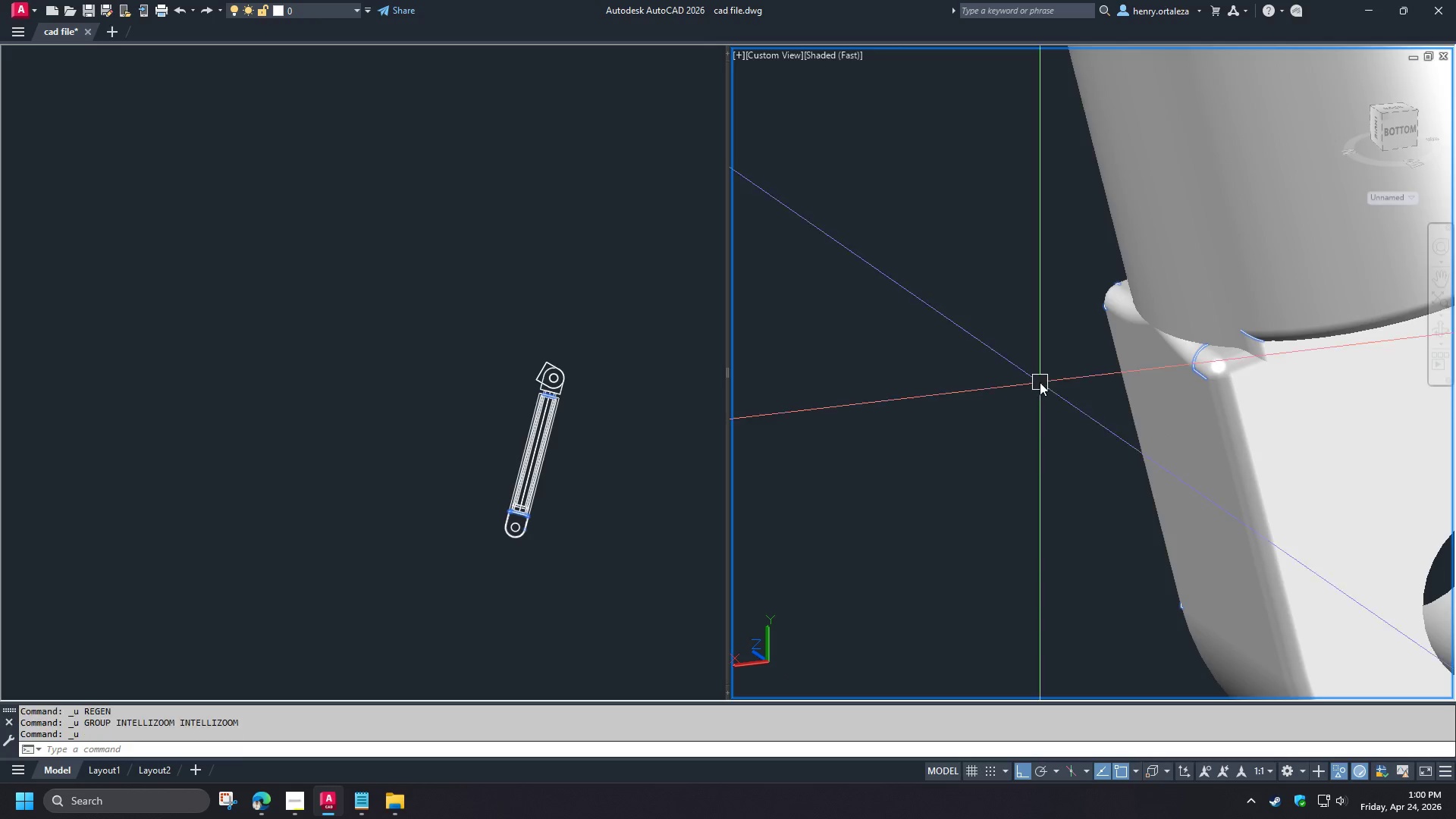 
key(Control+Z)
 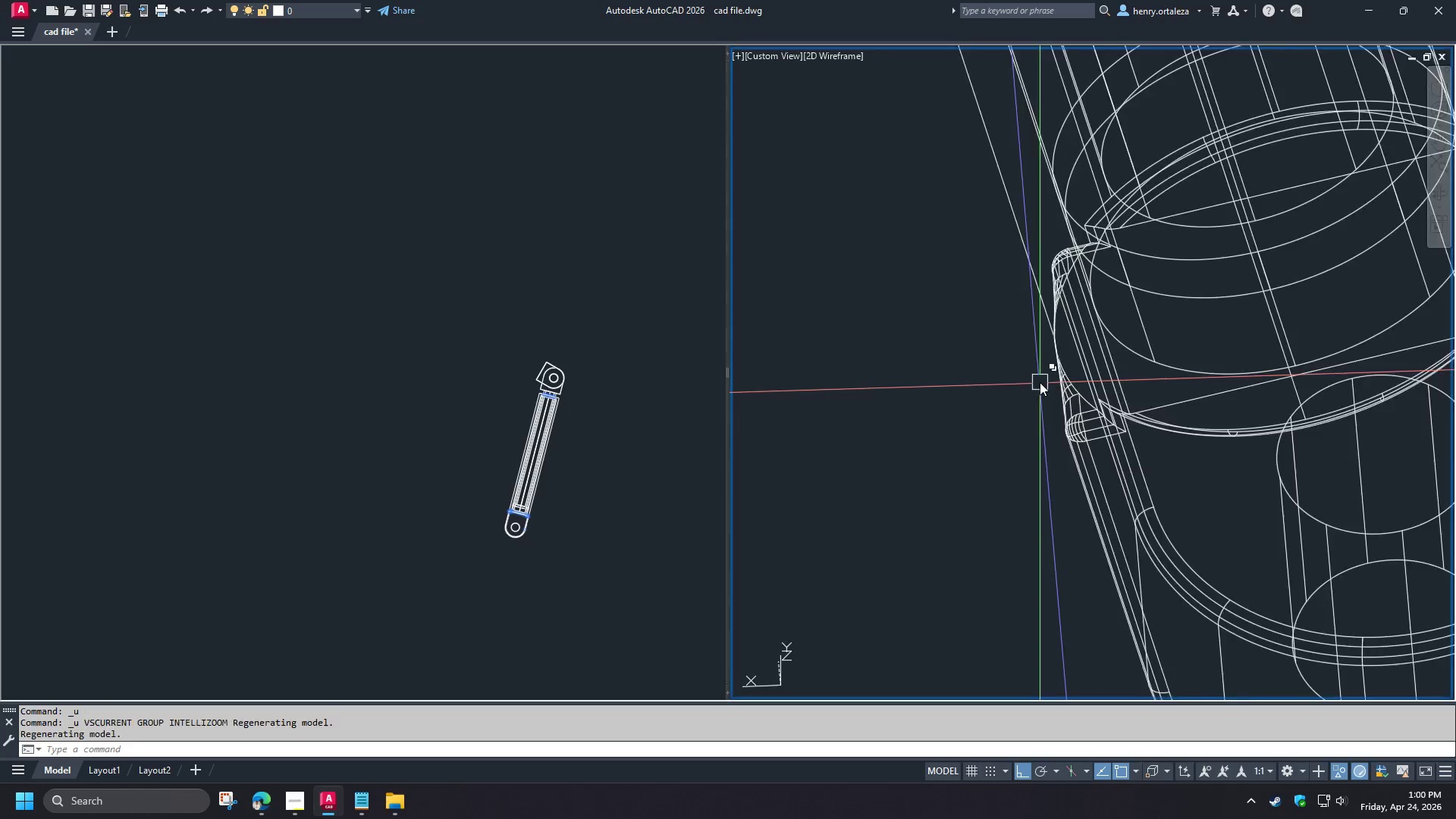 
key(Control+Z)
 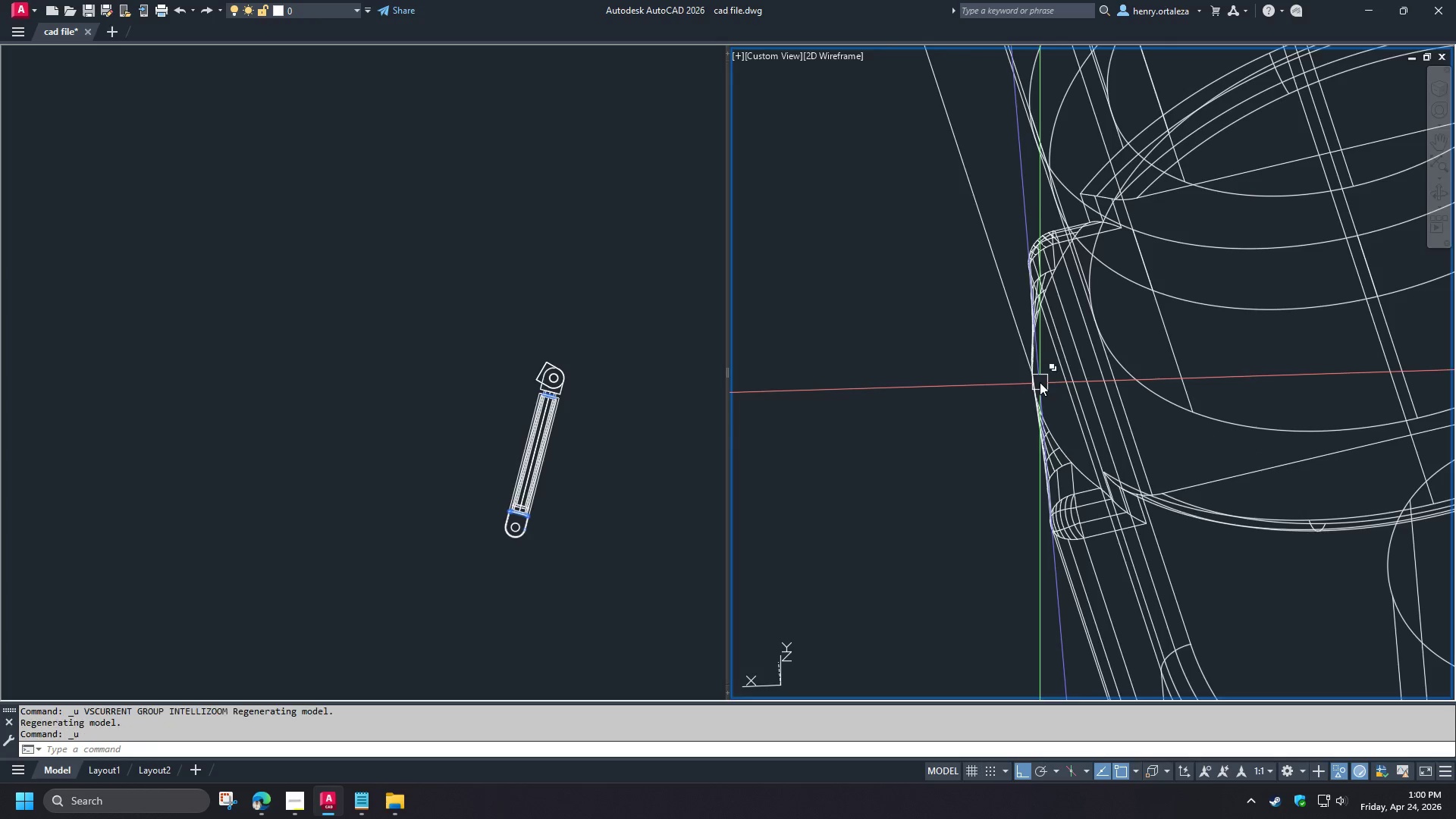 
key(Control+Z)
 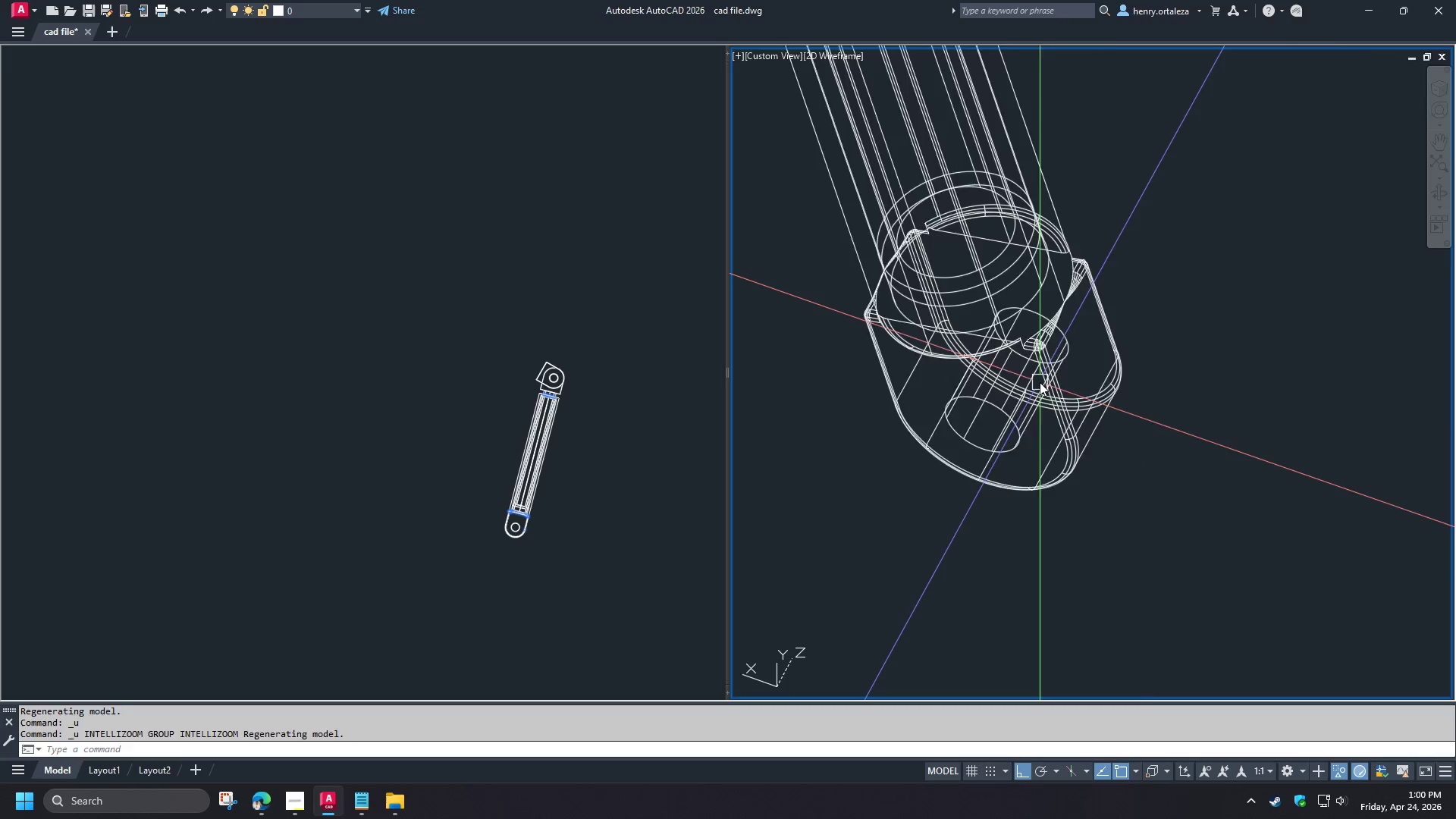 
key(Control+Z)
 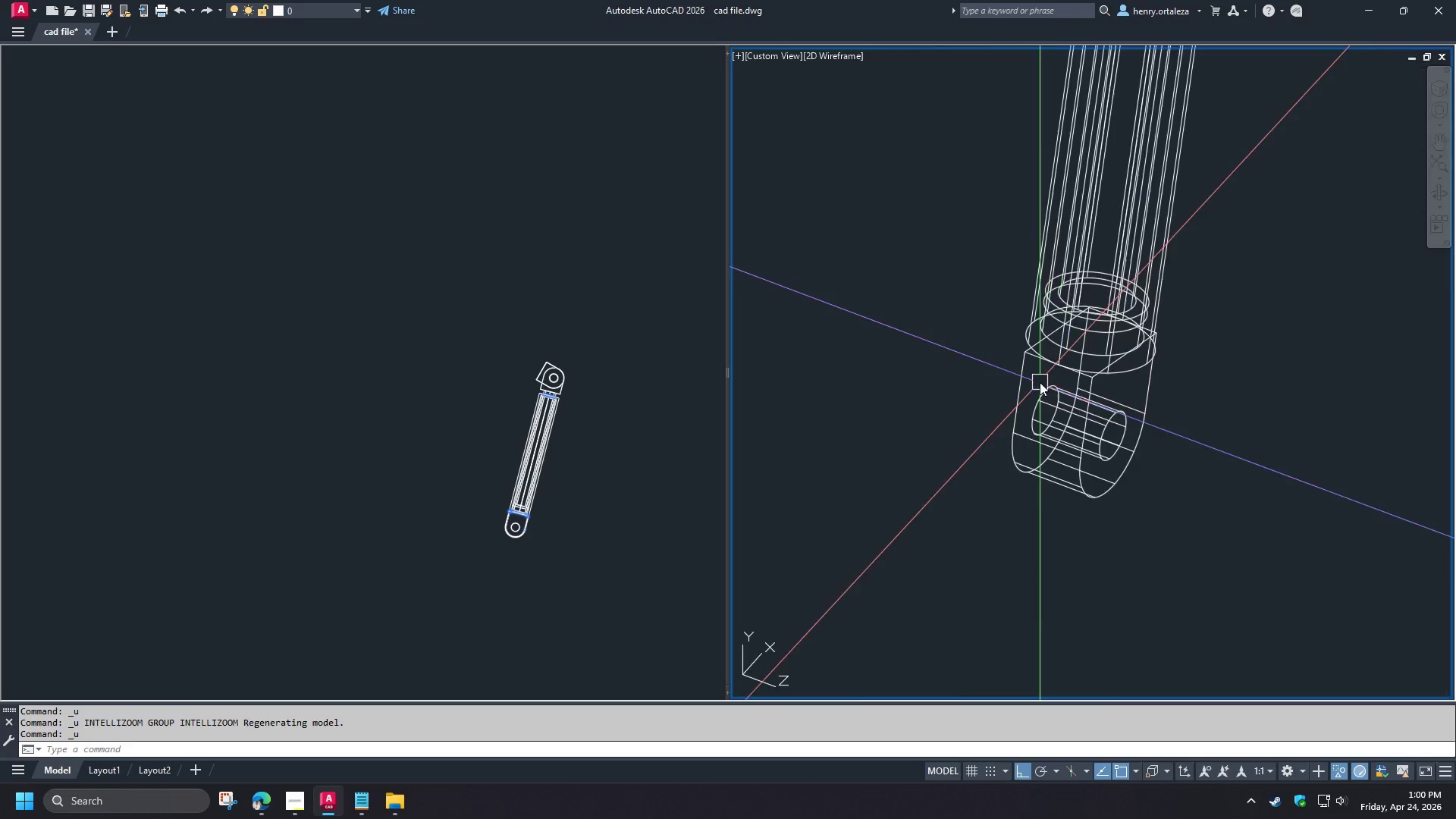 
key(Control+Z)
 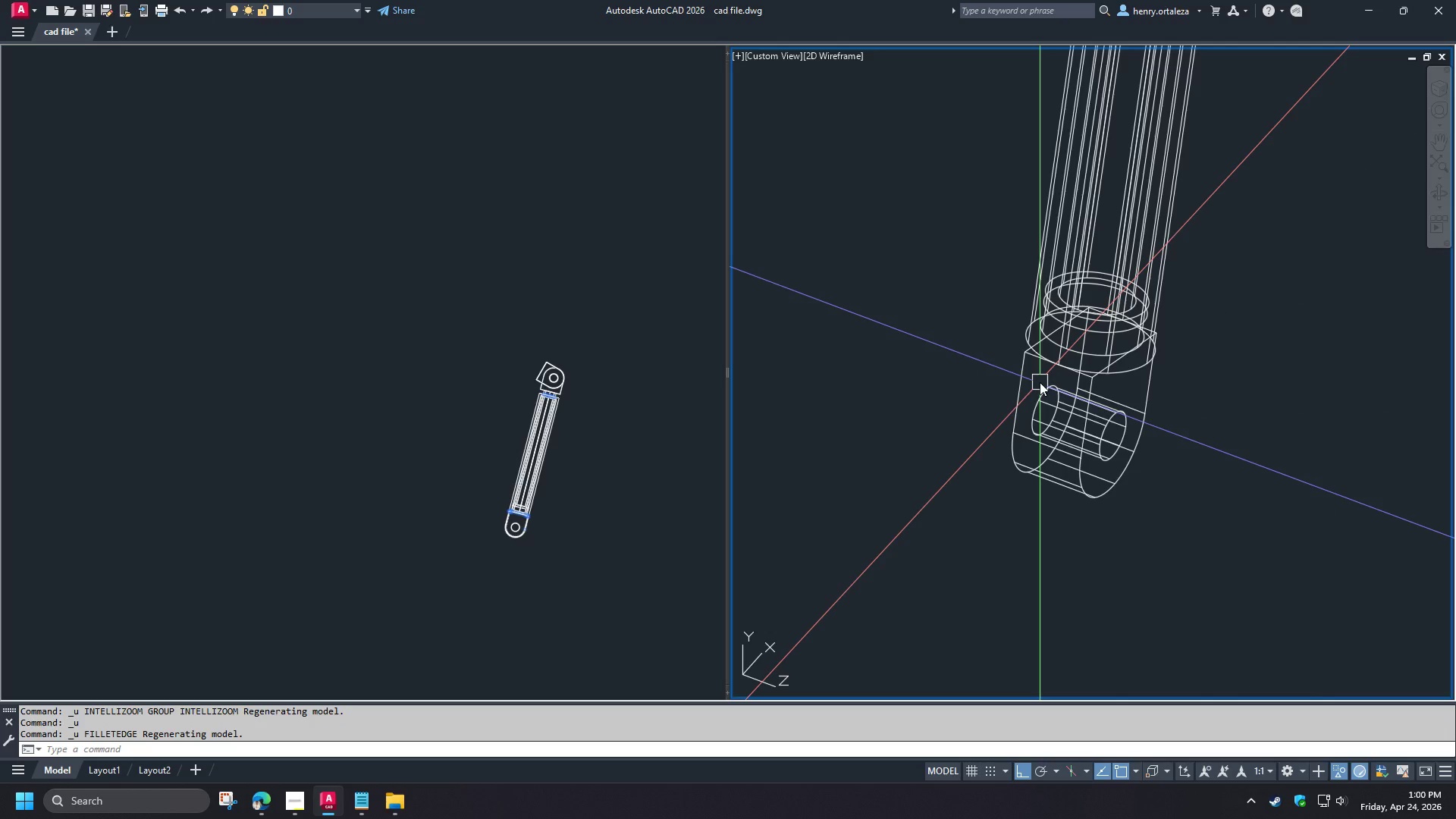 
key(Control+Z)
 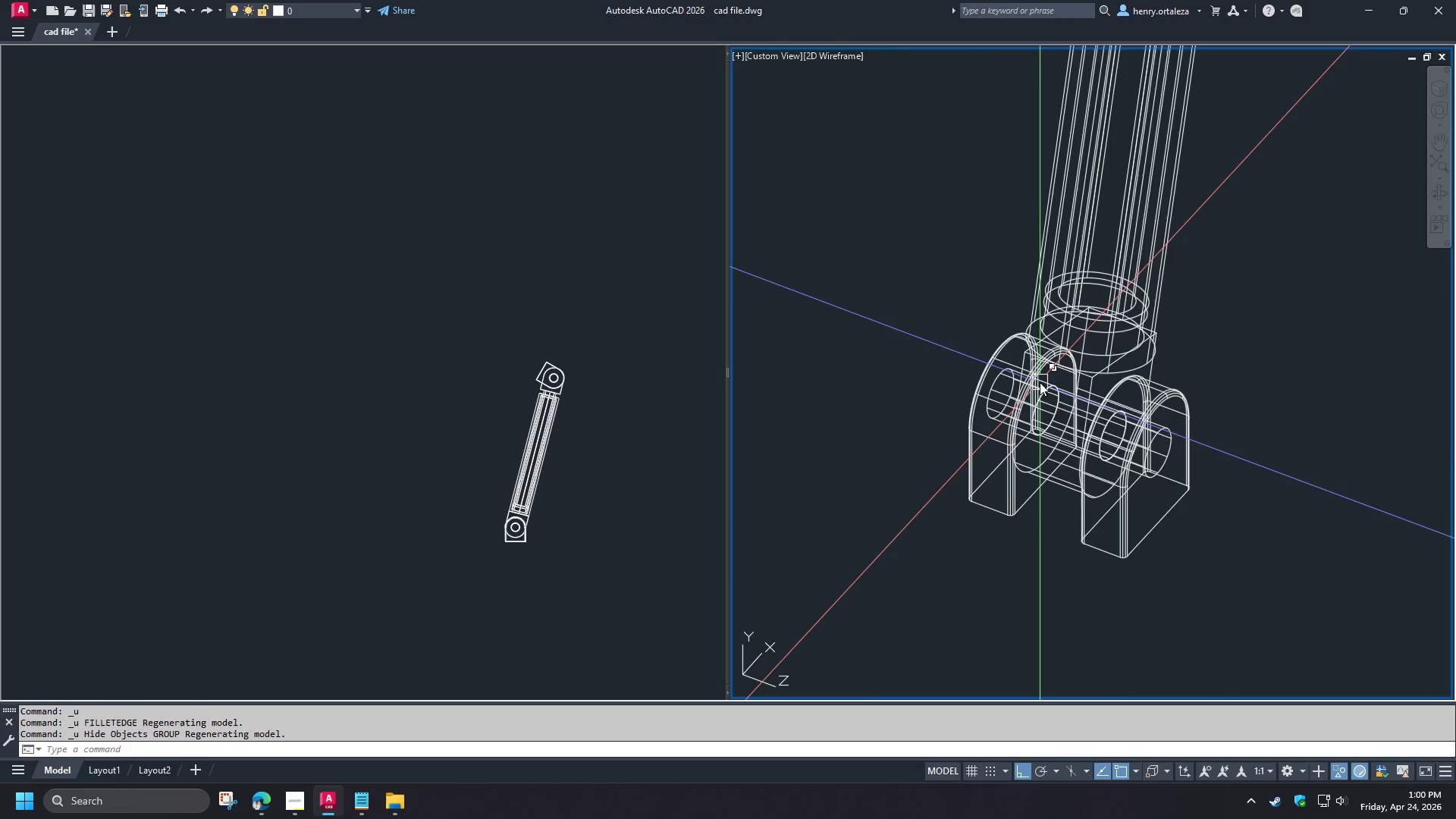 
key(Control+Z)
 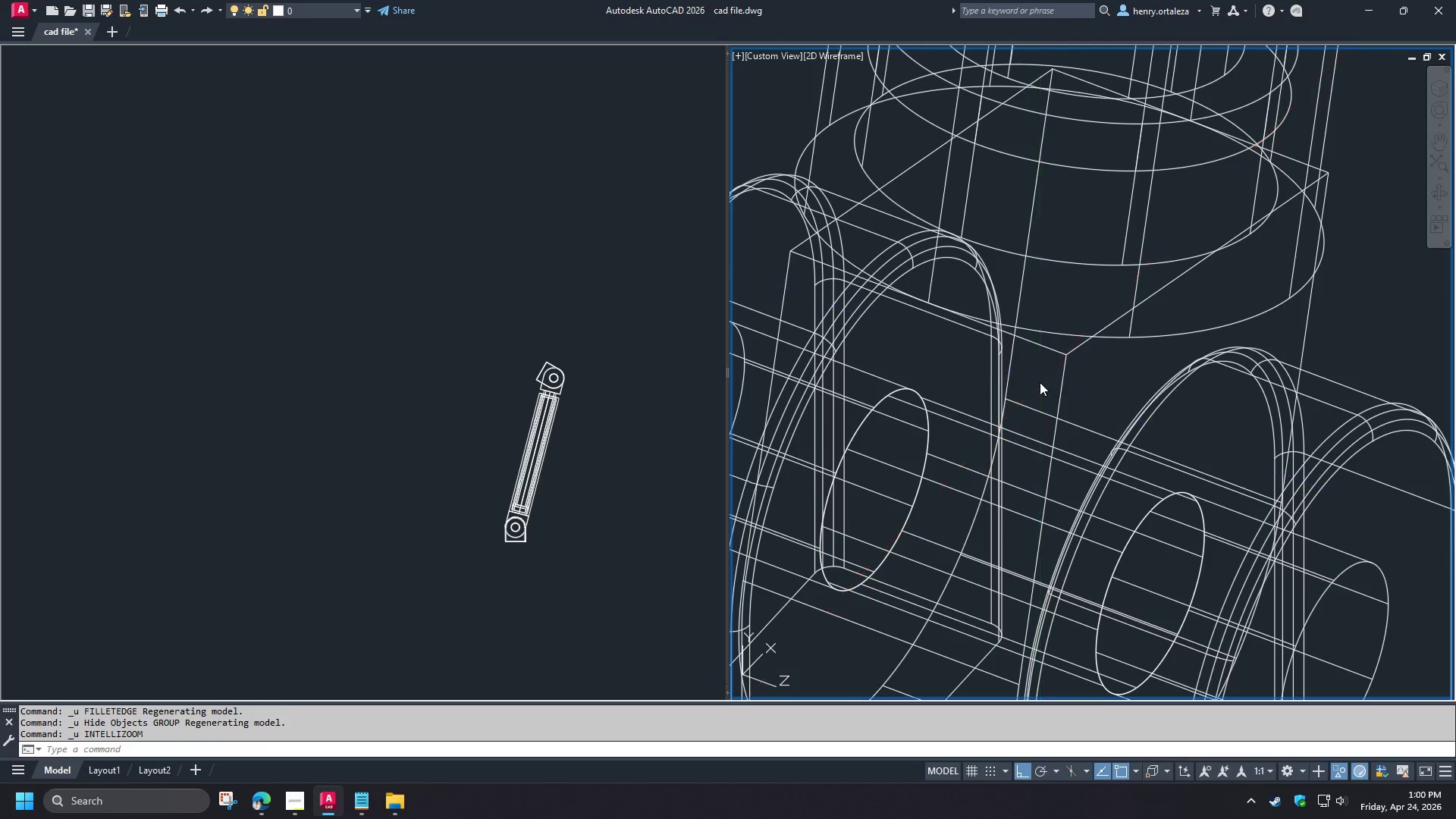 
key(Control+Z)
 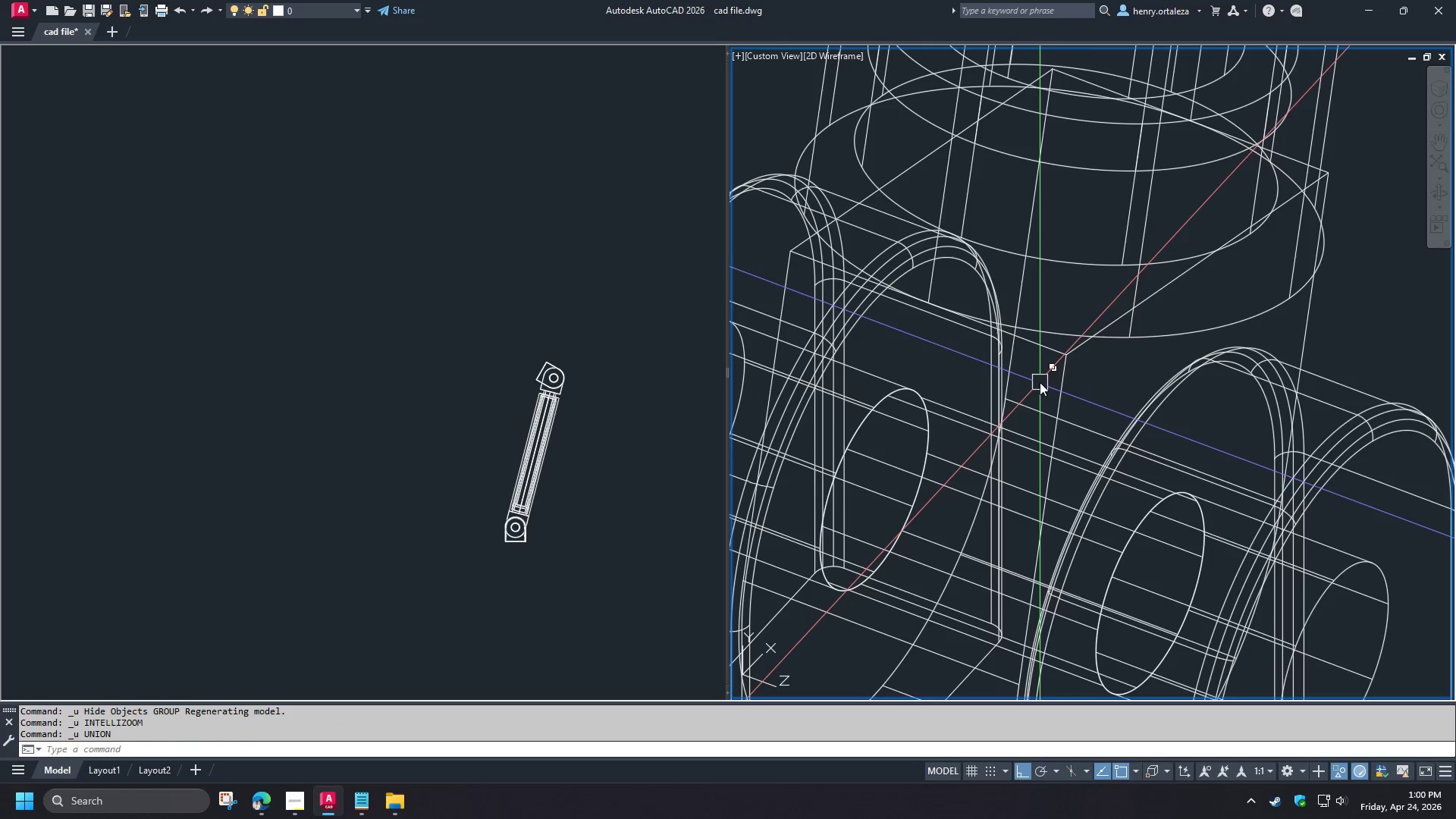 
key(Control+Z)
 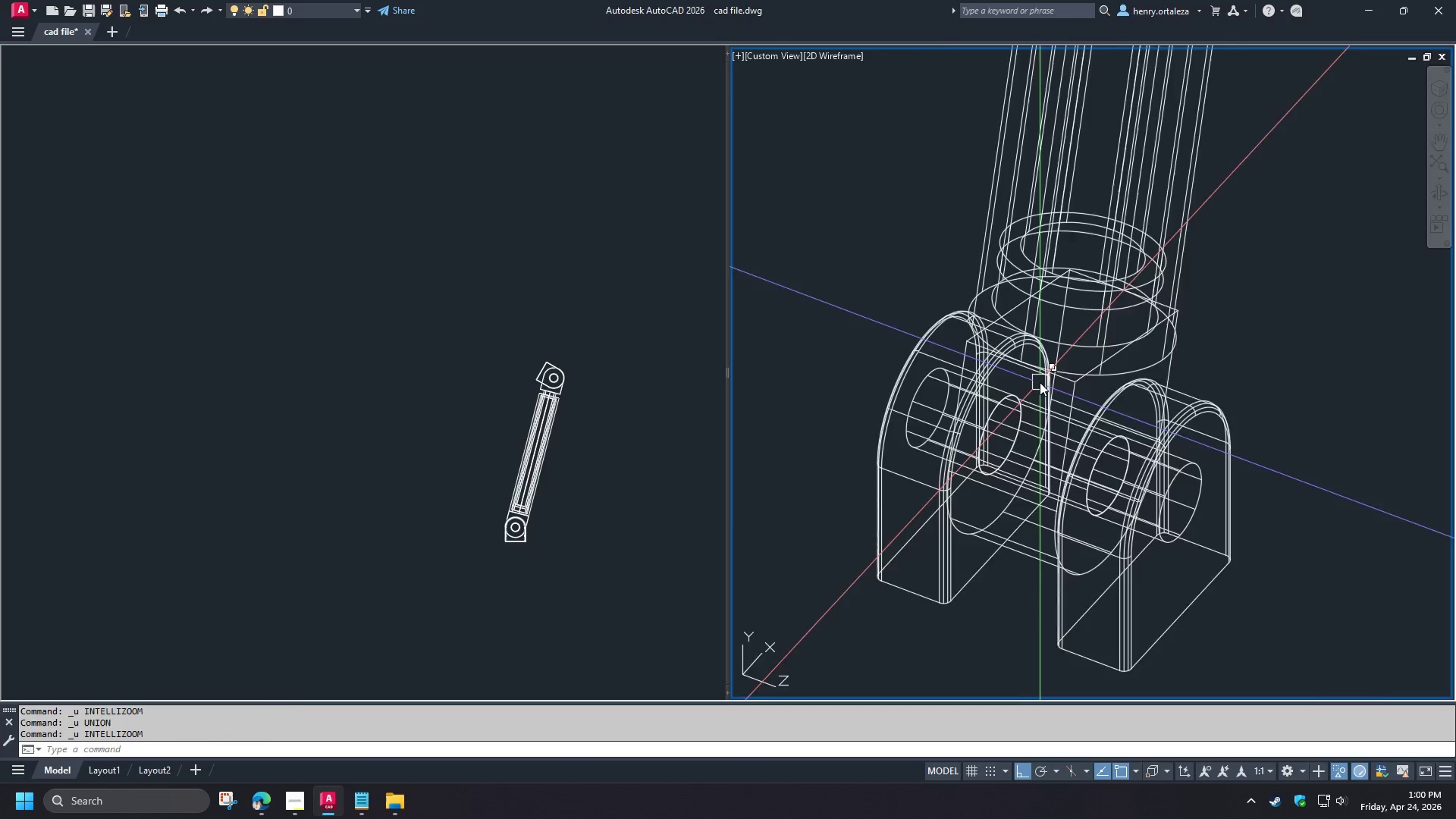 
key(Control+Z)
 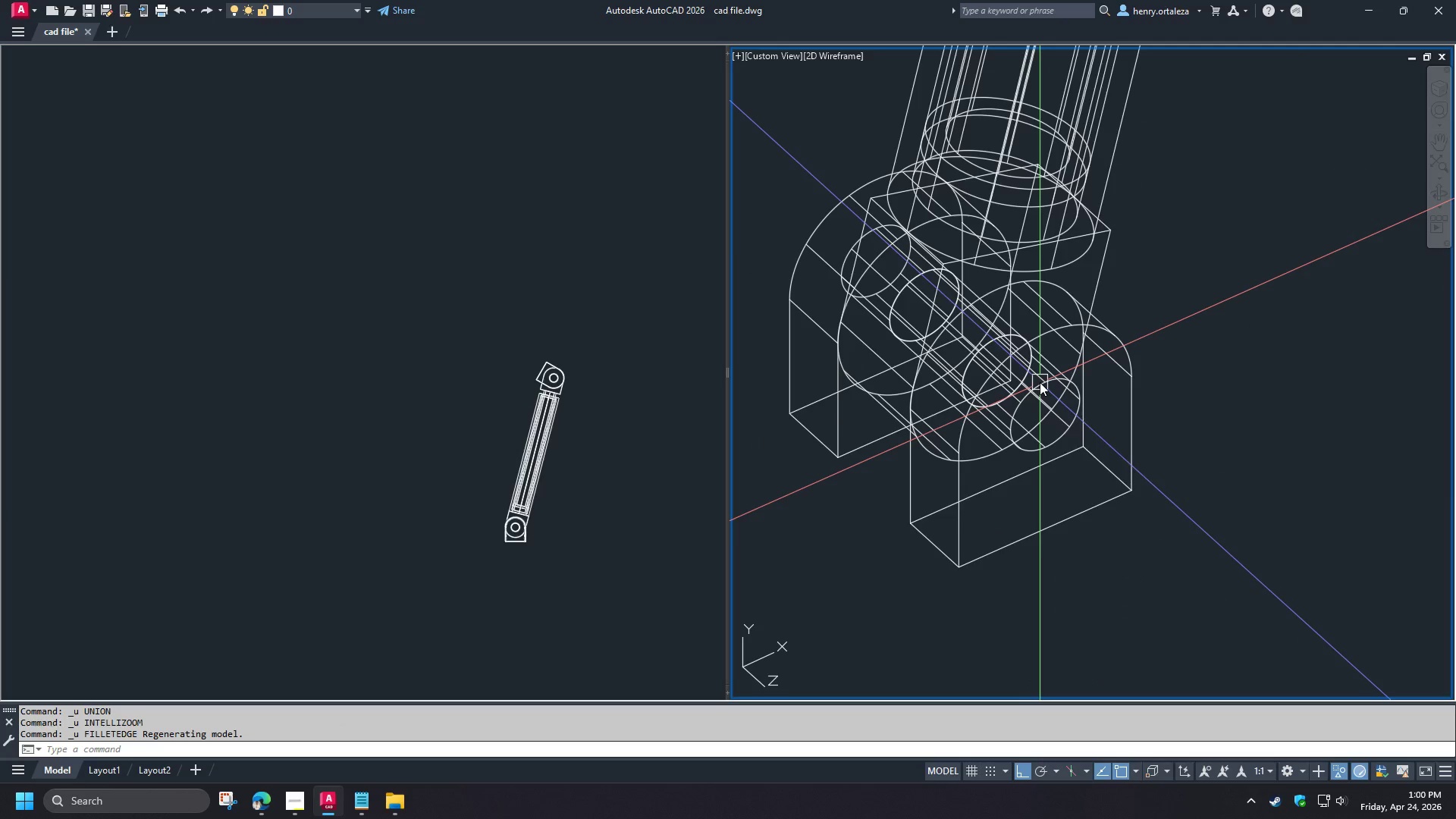 
key(Control+Z)
 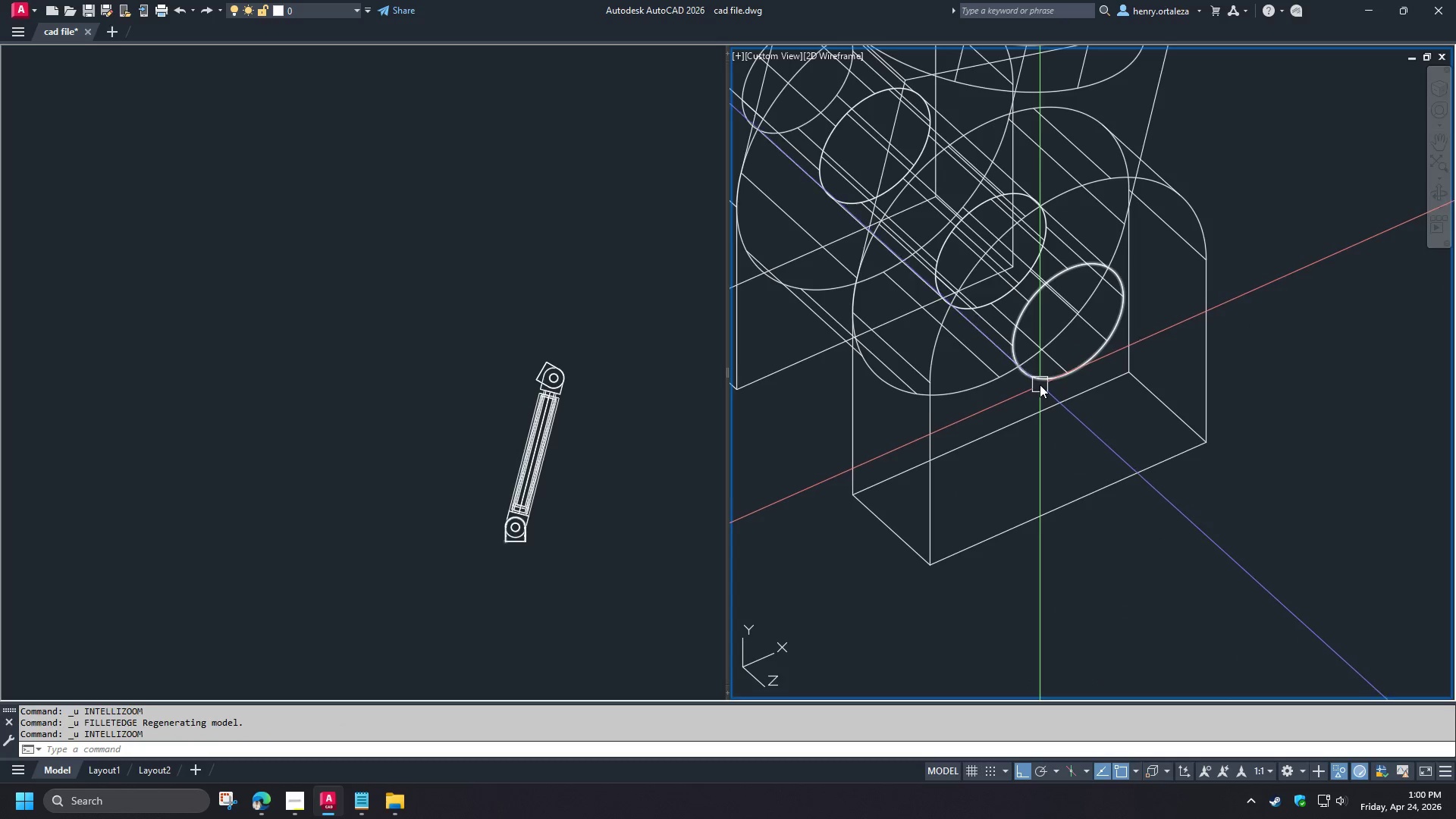 
key(Control+Z)
 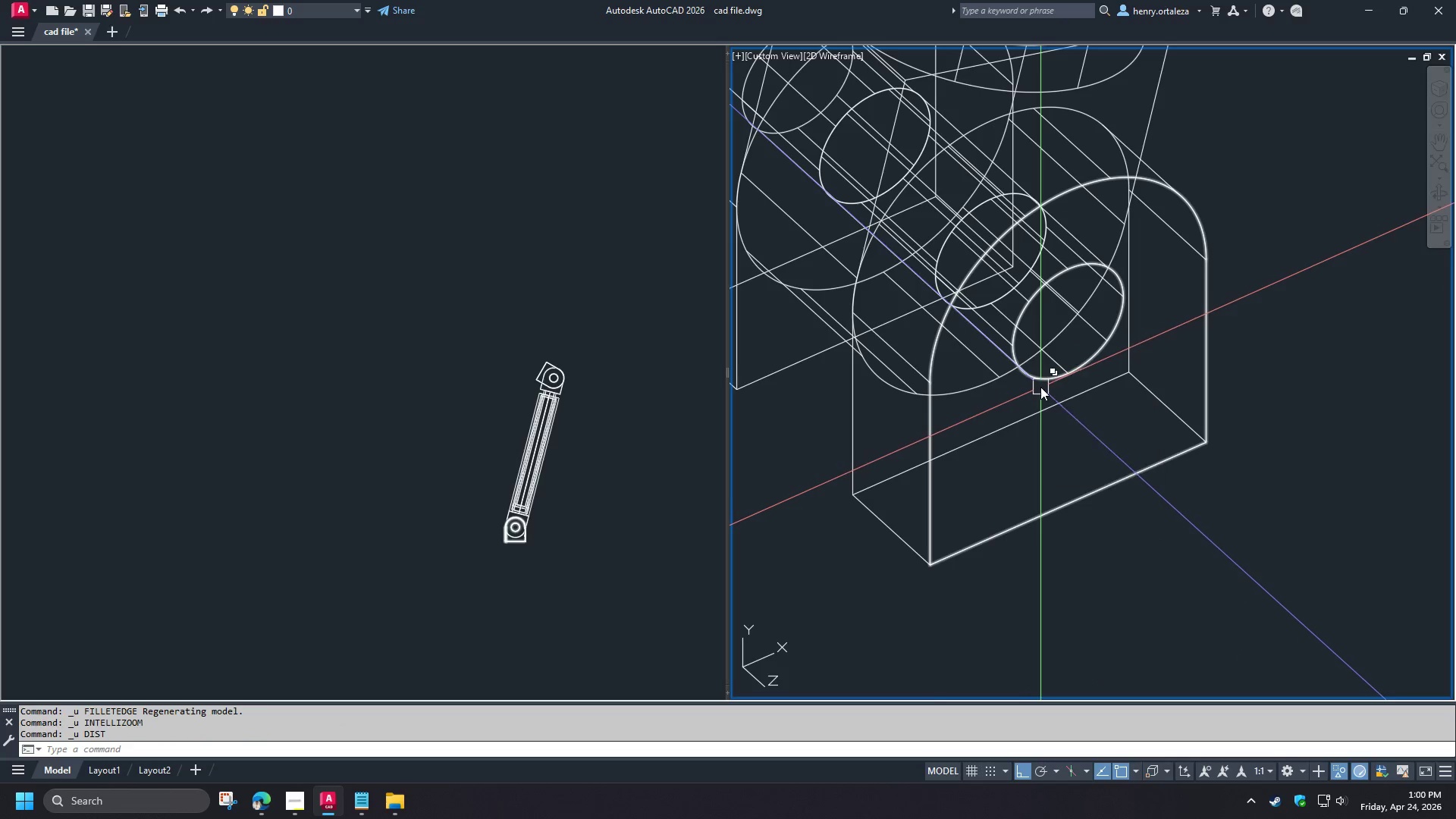 
key(Control+Y)
 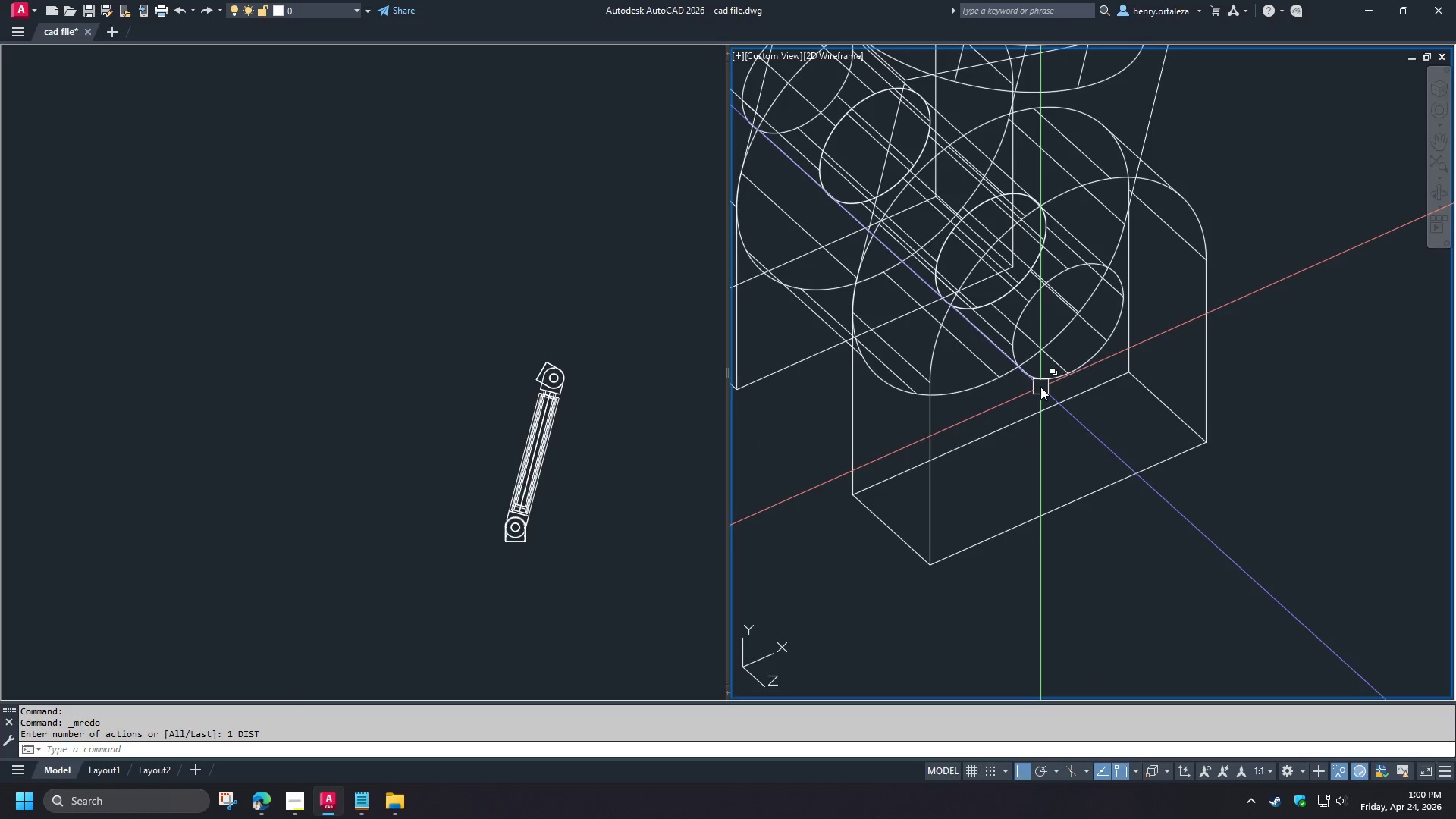 
key(Control+Y)
 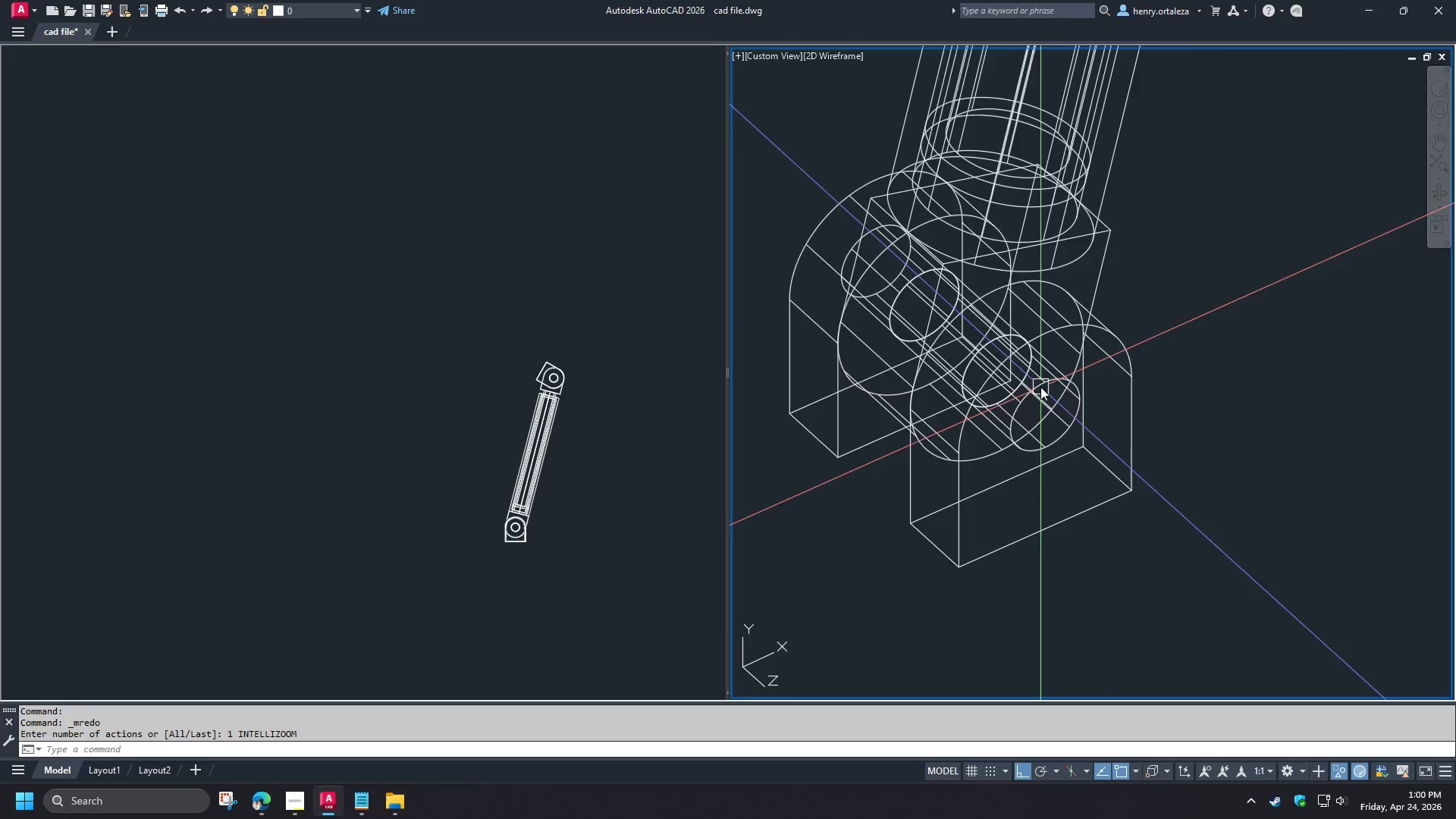 
key(Control+Y)
 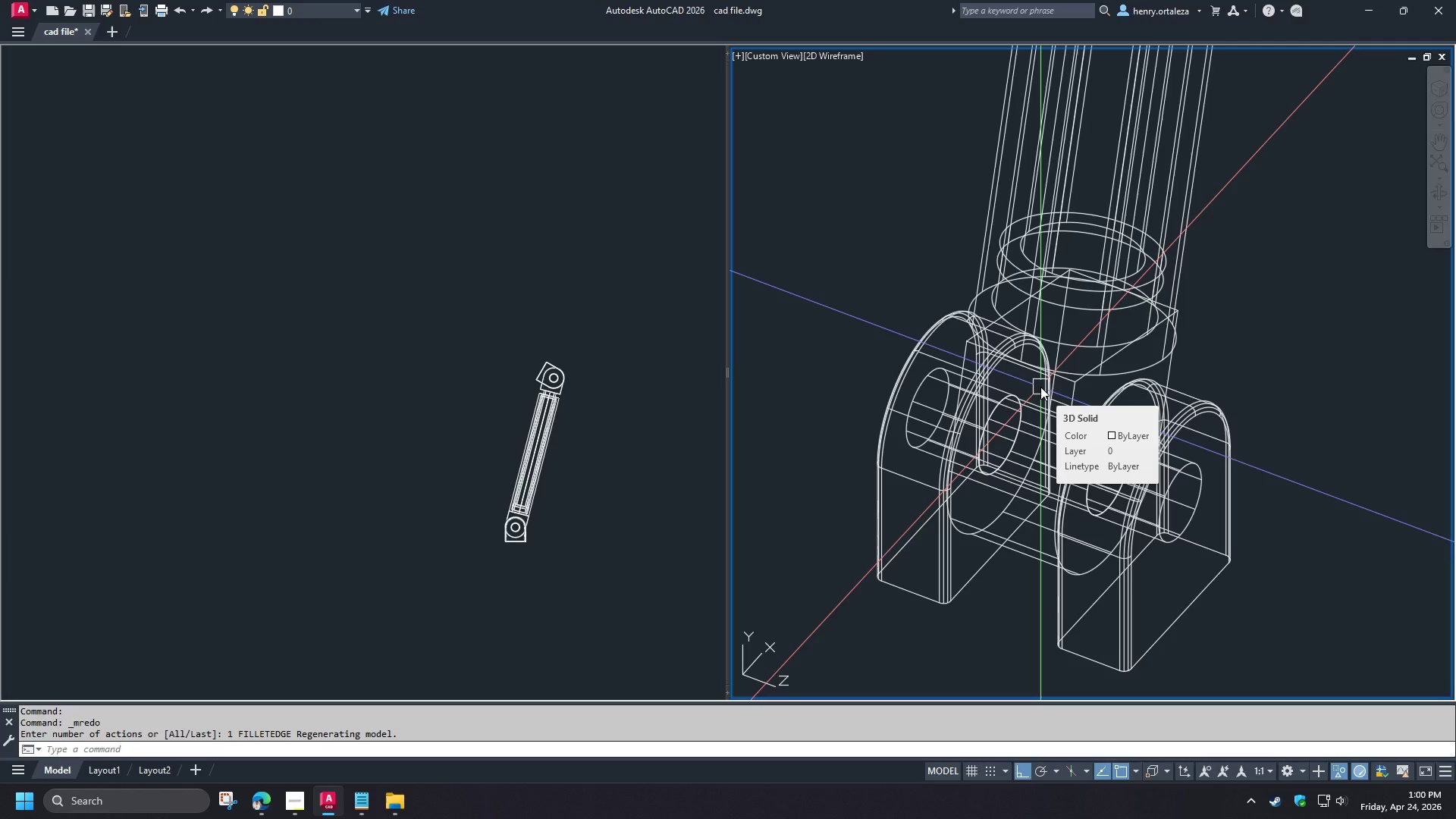 
key(Control+Y)
 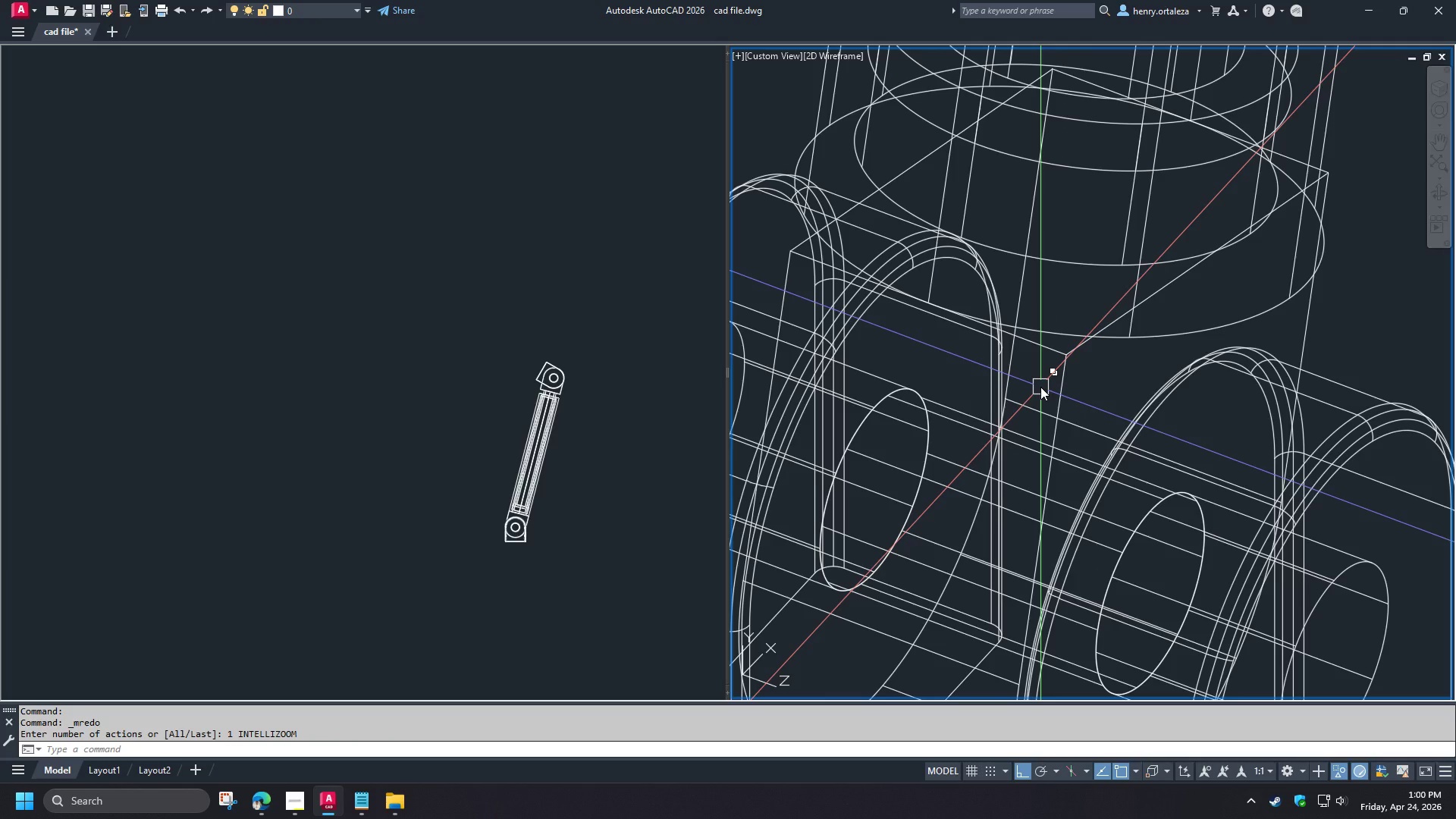 
key(Control+Y)
 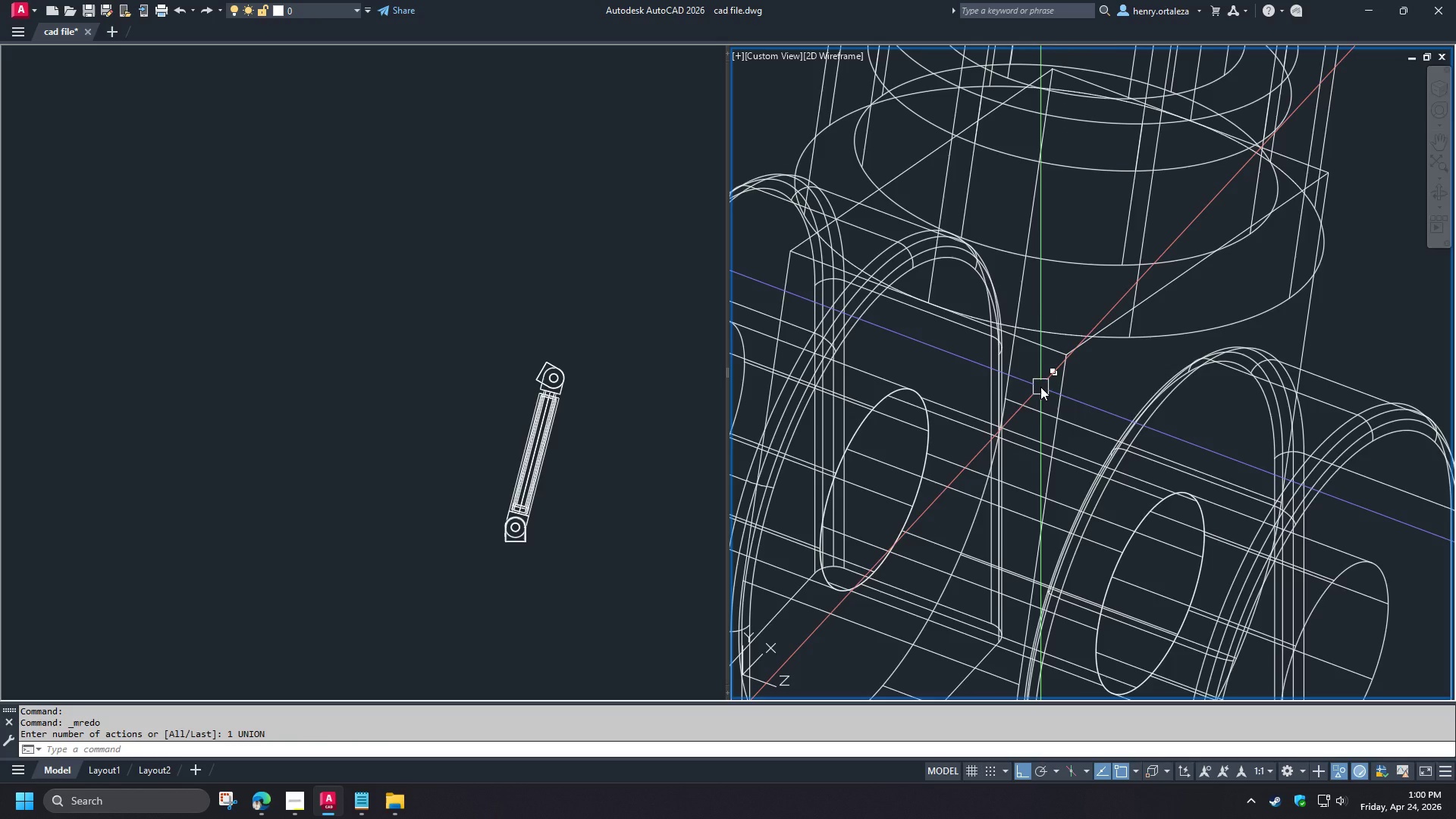 
key(Control+Y)
 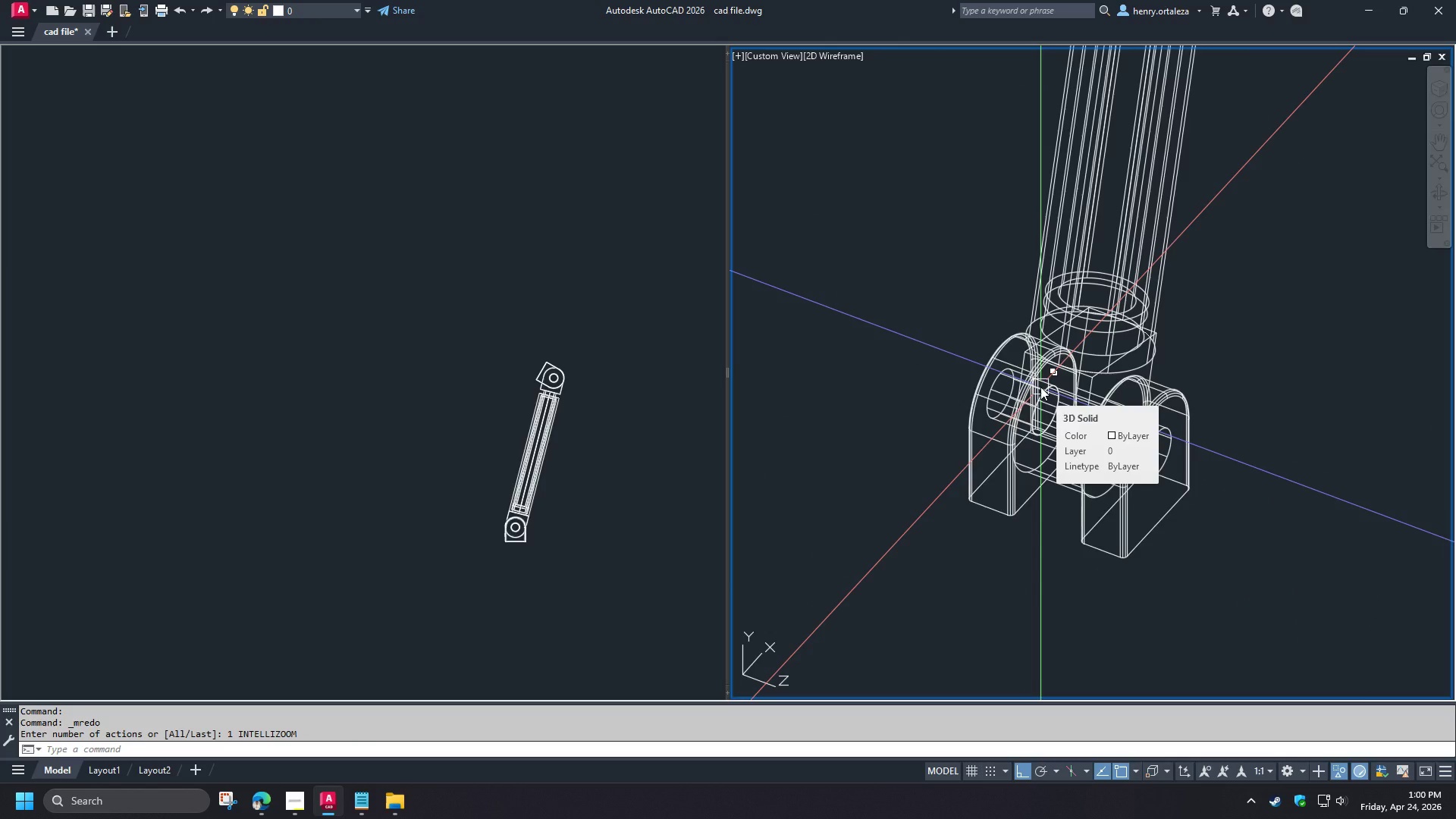 
key(Control+Y)
 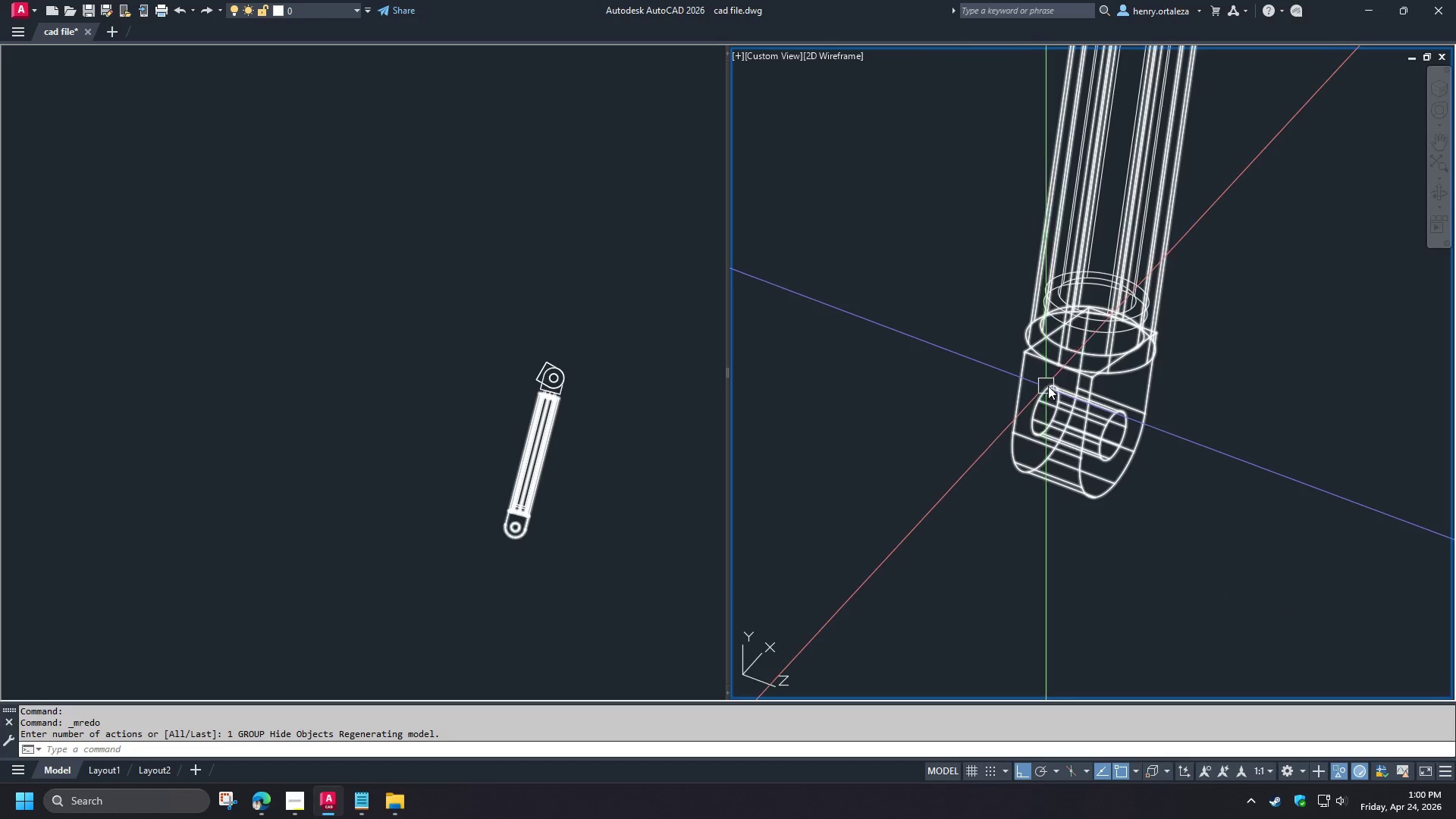 
type(re )
 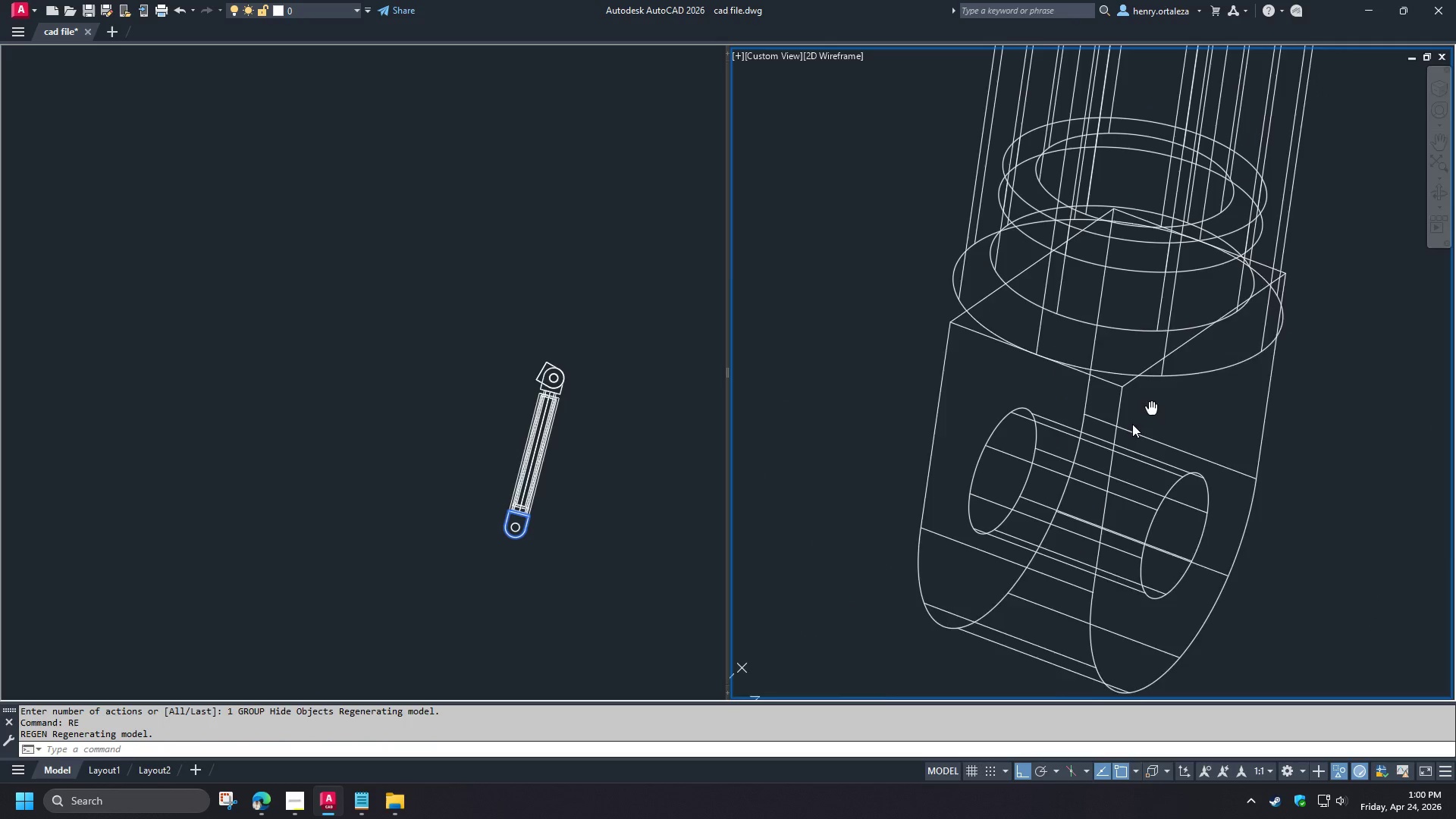 
scroll: coordinate [1053, 385], scroll_direction: up, amount: 2.0
 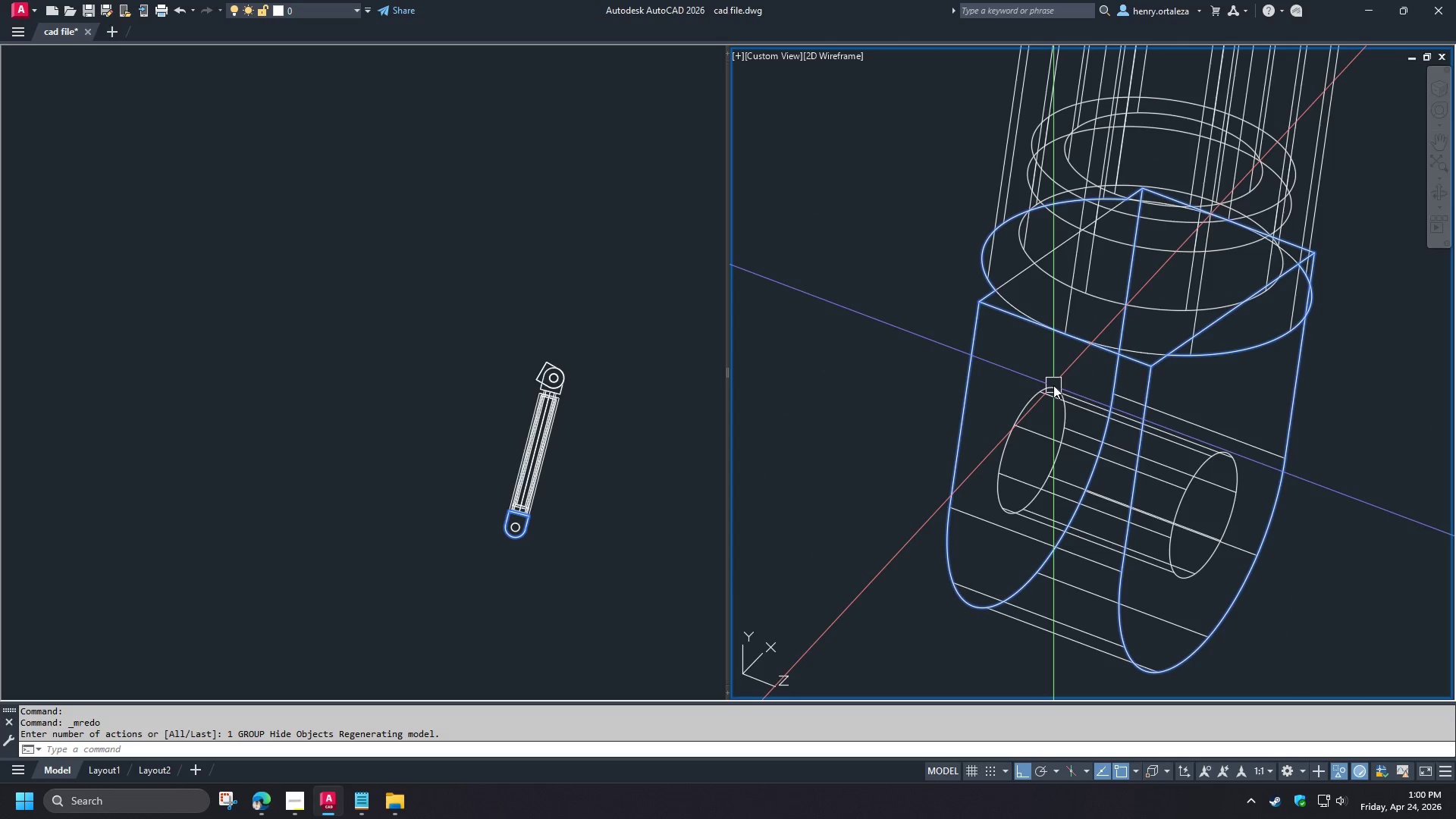 
hold_key(key=ShiftLeft, duration=1.51)
 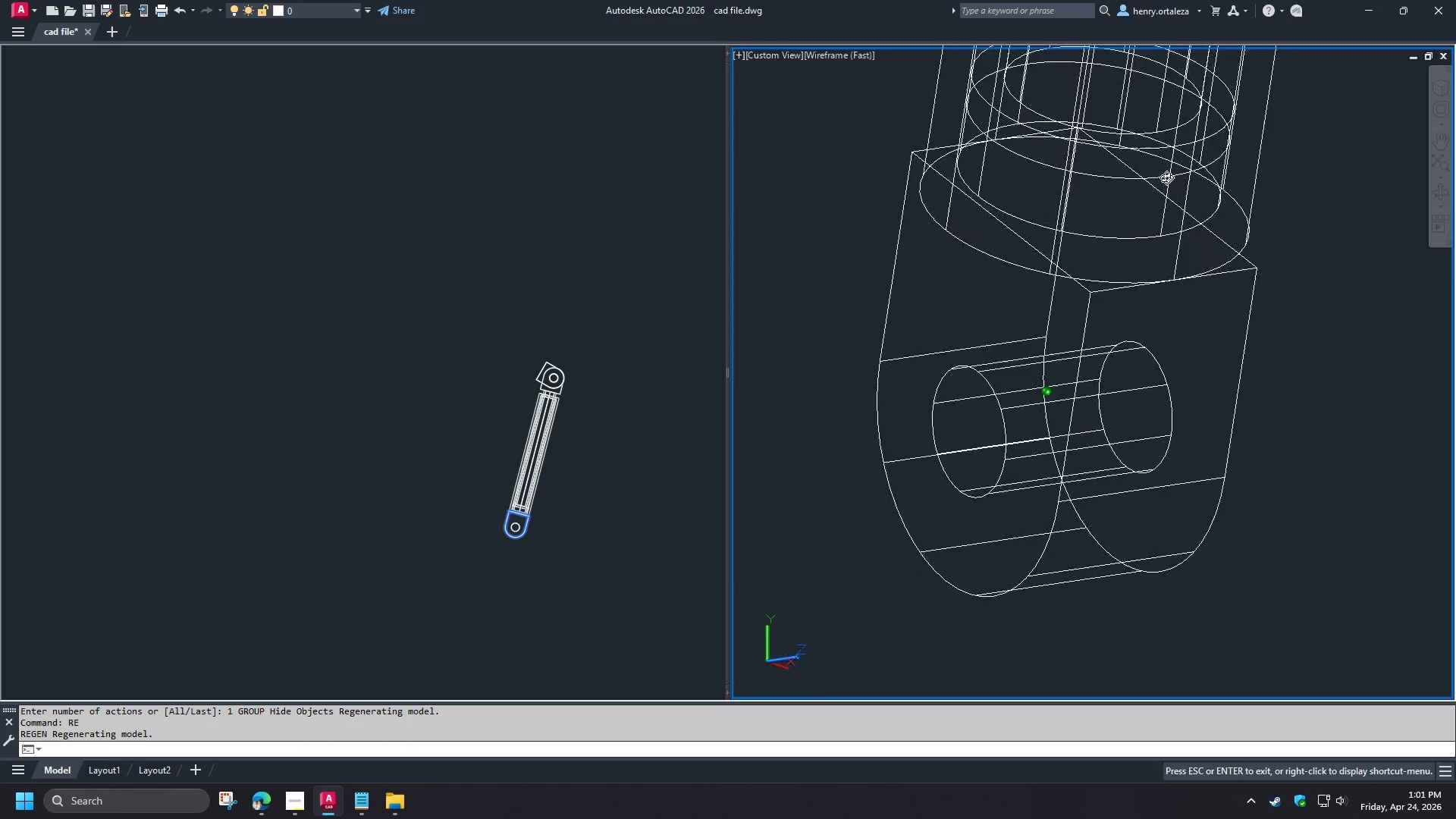 
key(Shift+ShiftLeft)
 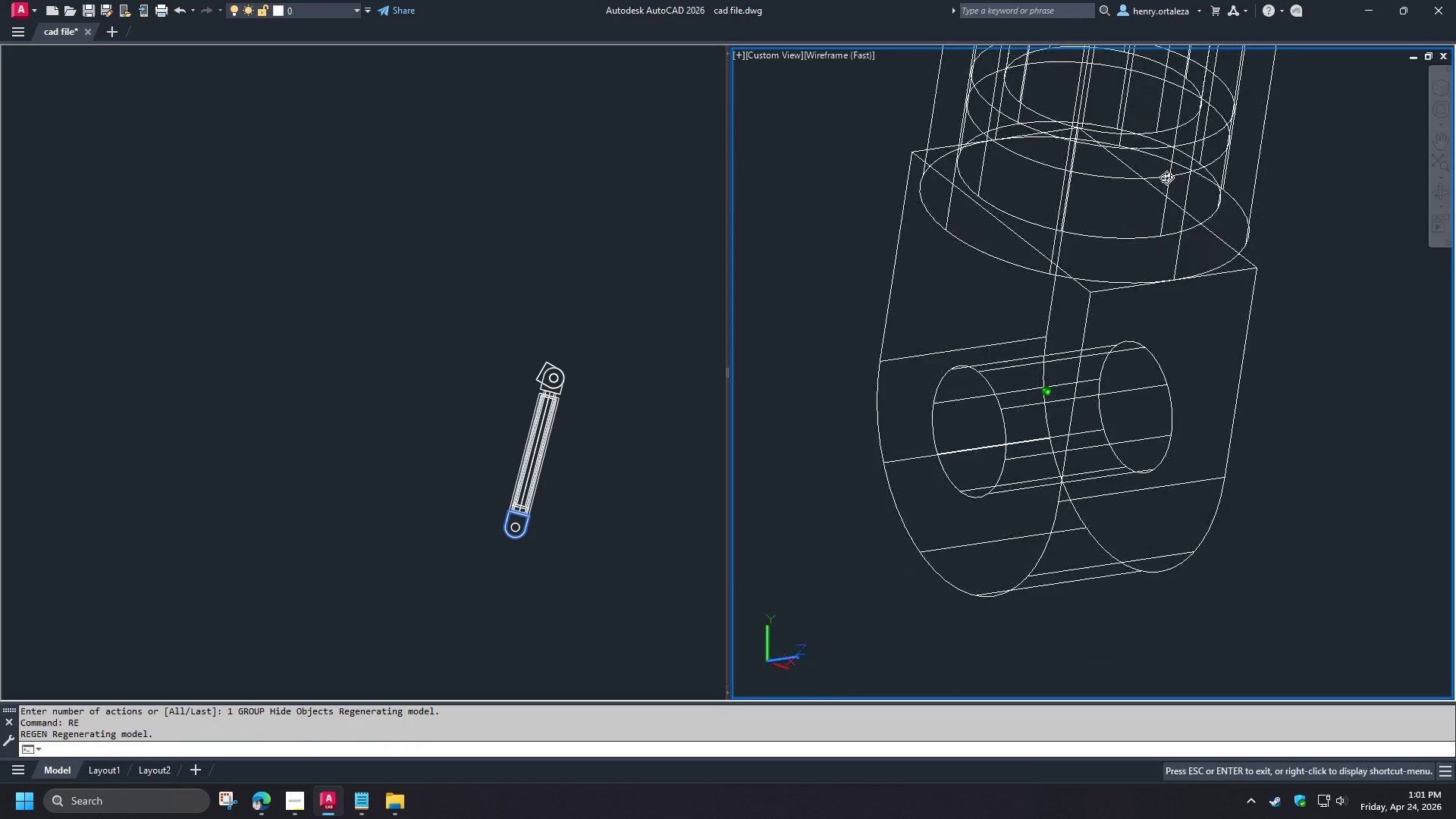 
key(Shift+ShiftLeft)
 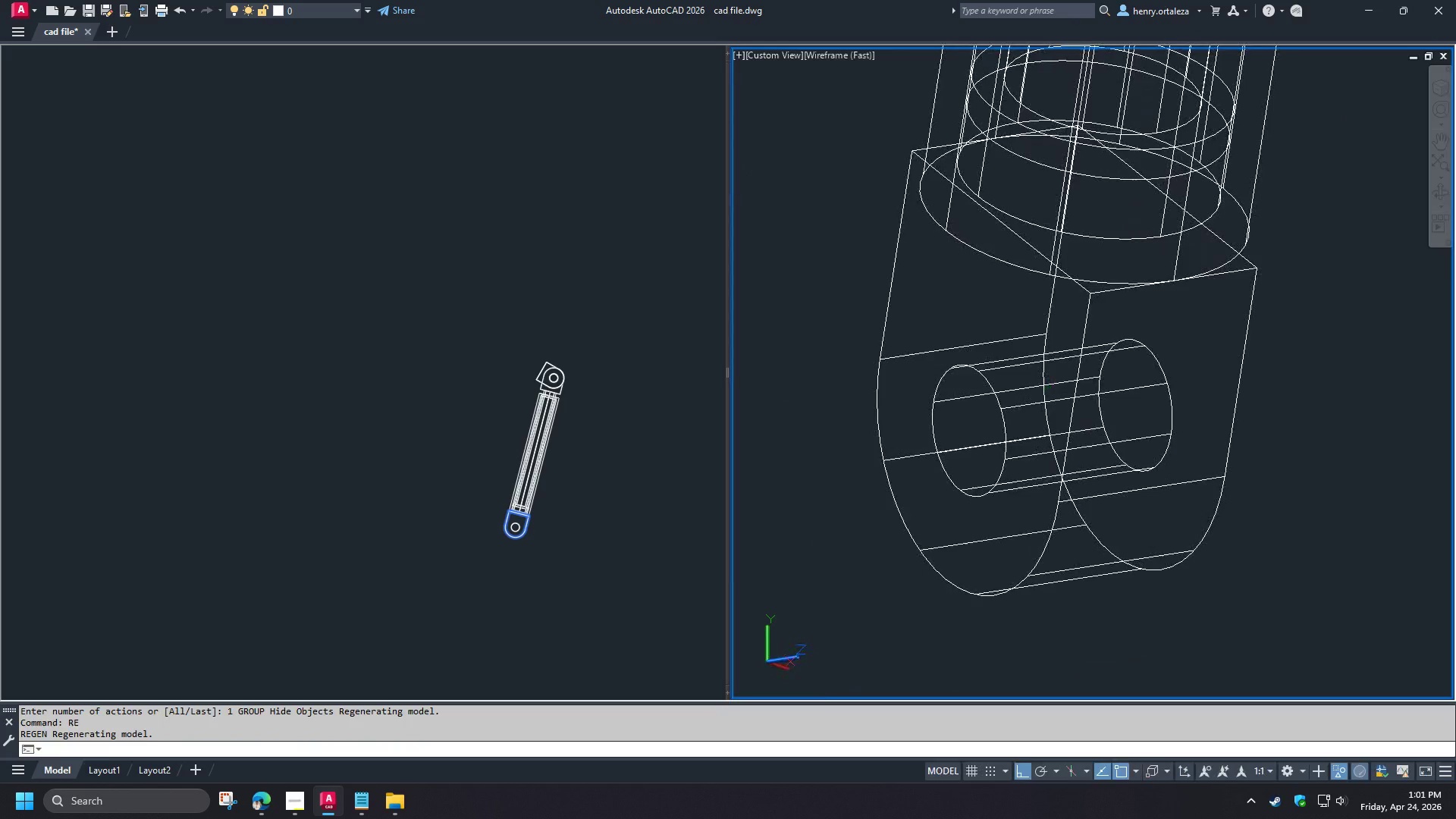 
key(Shift+ShiftLeft)
 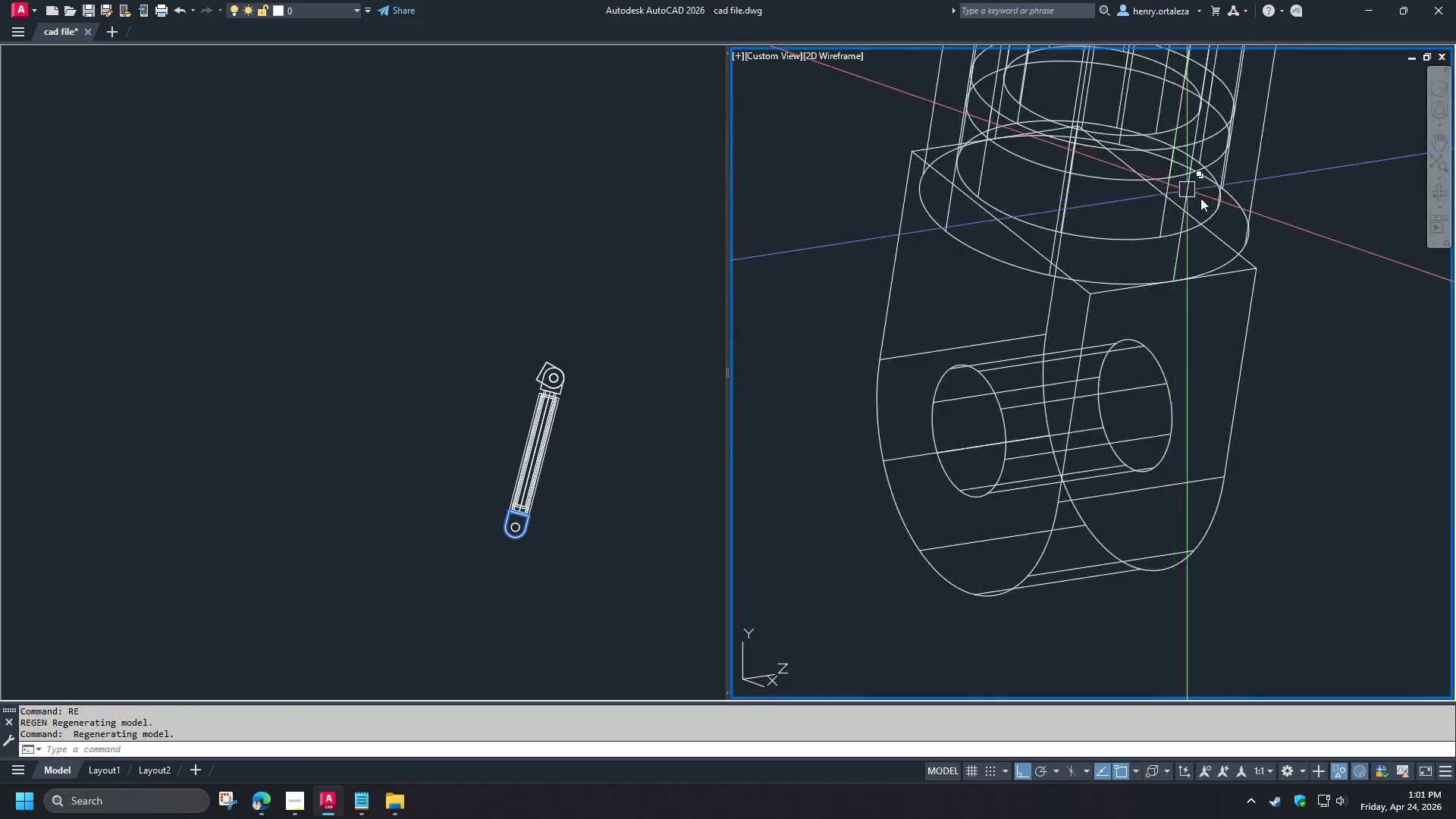 
key(C)
 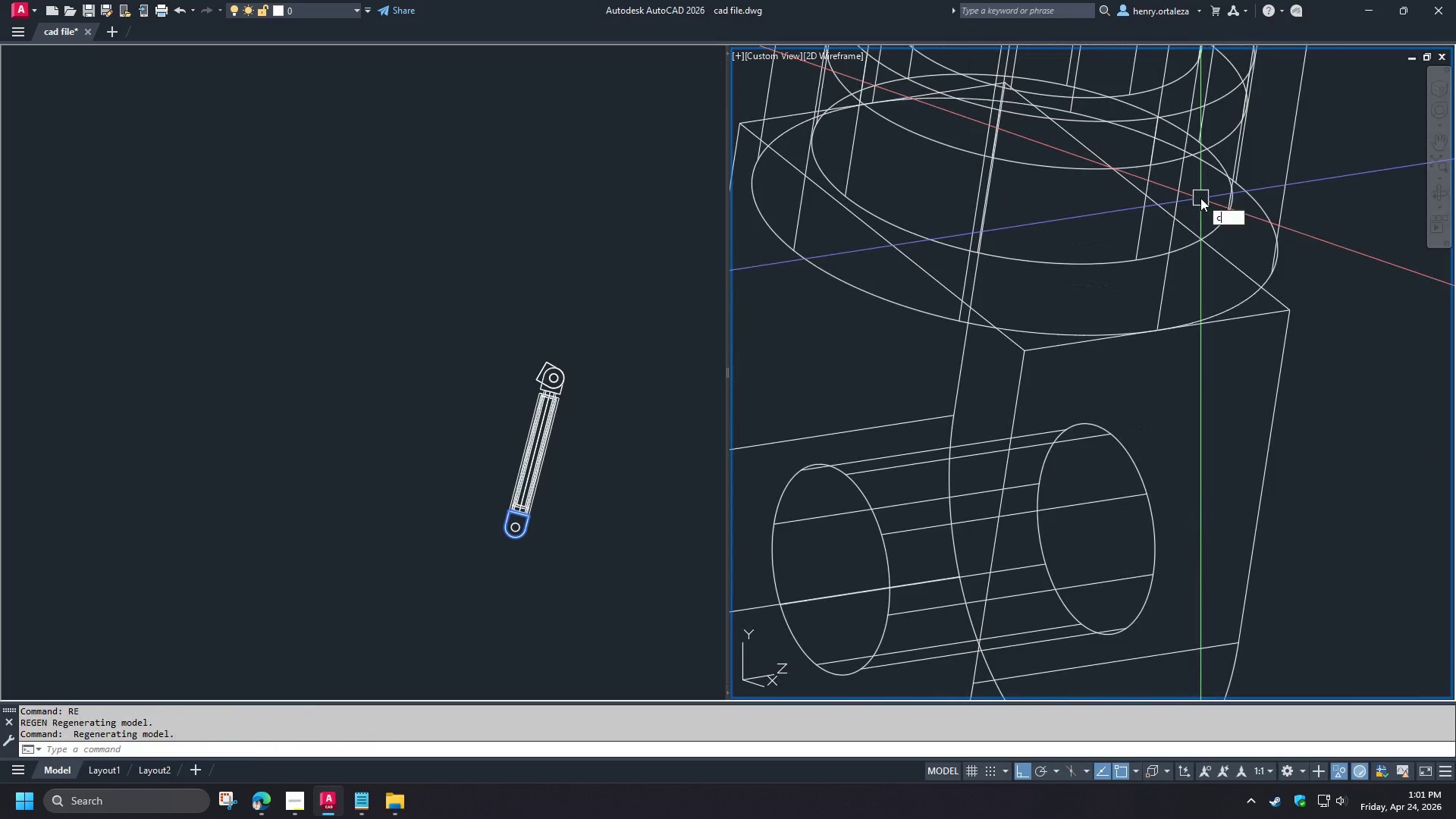 
key(Space)
 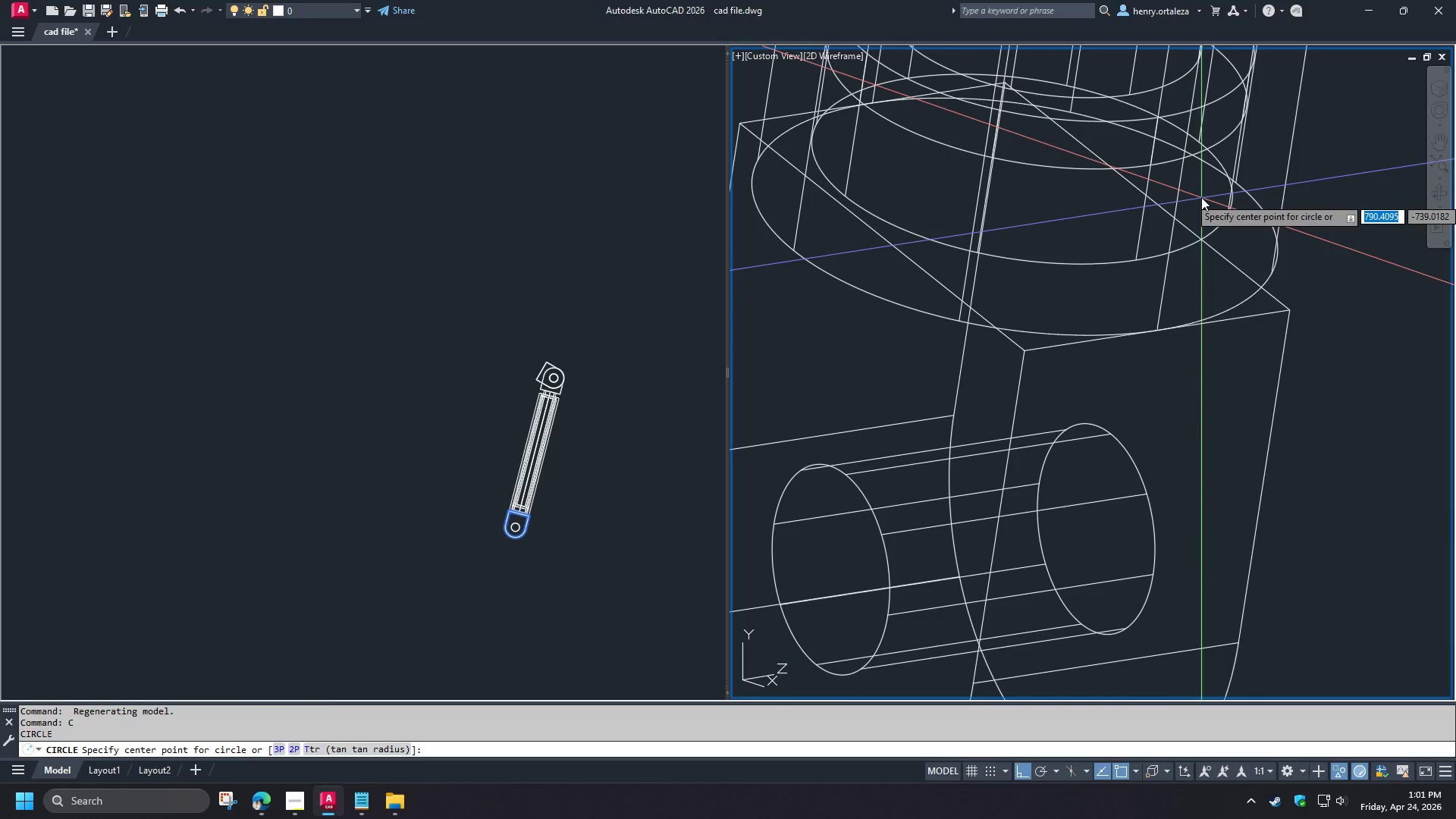 
scroll: coordinate [1200, 198], scroll_direction: up, amount: 1.0
 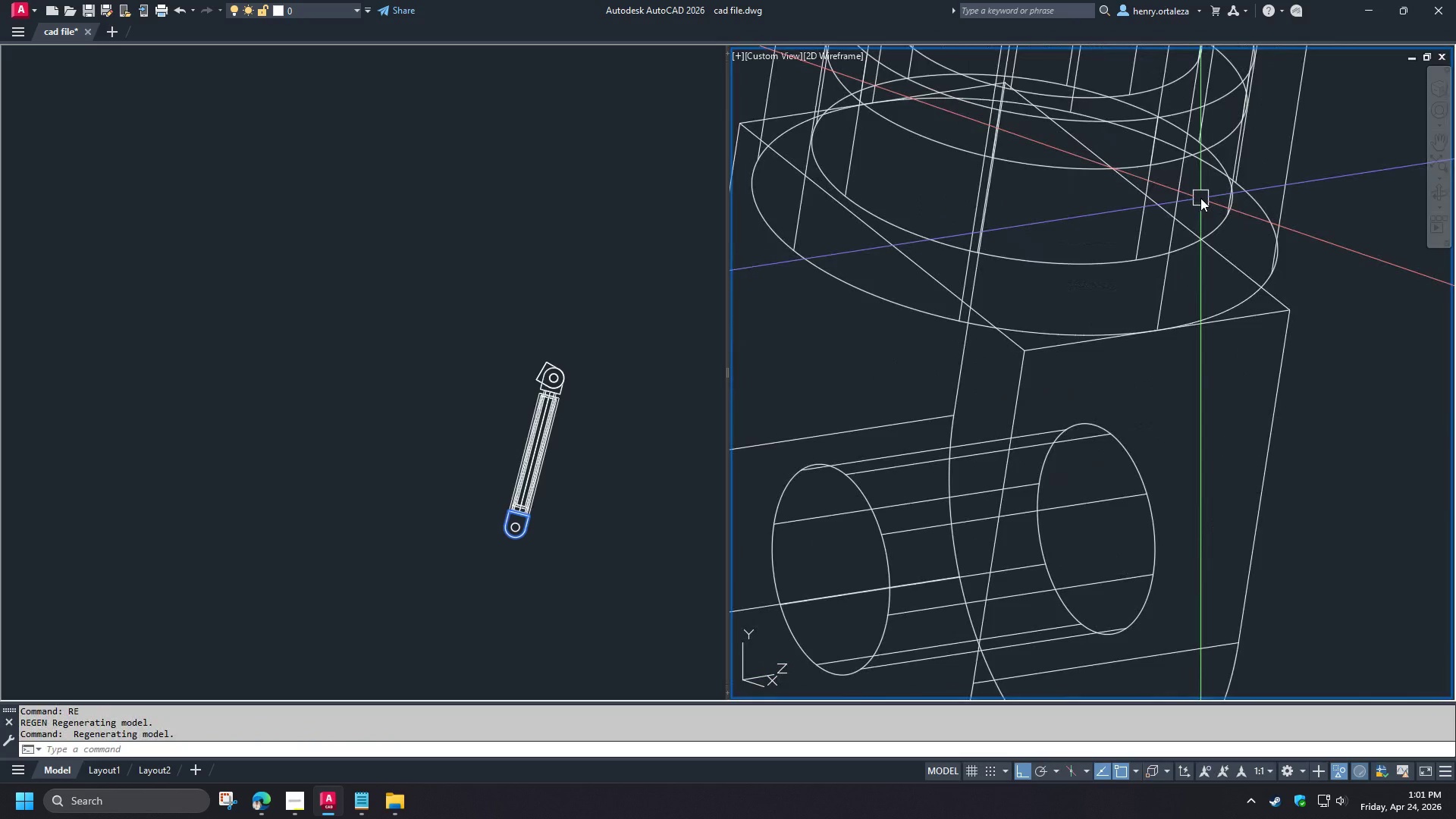 
type(cen )
 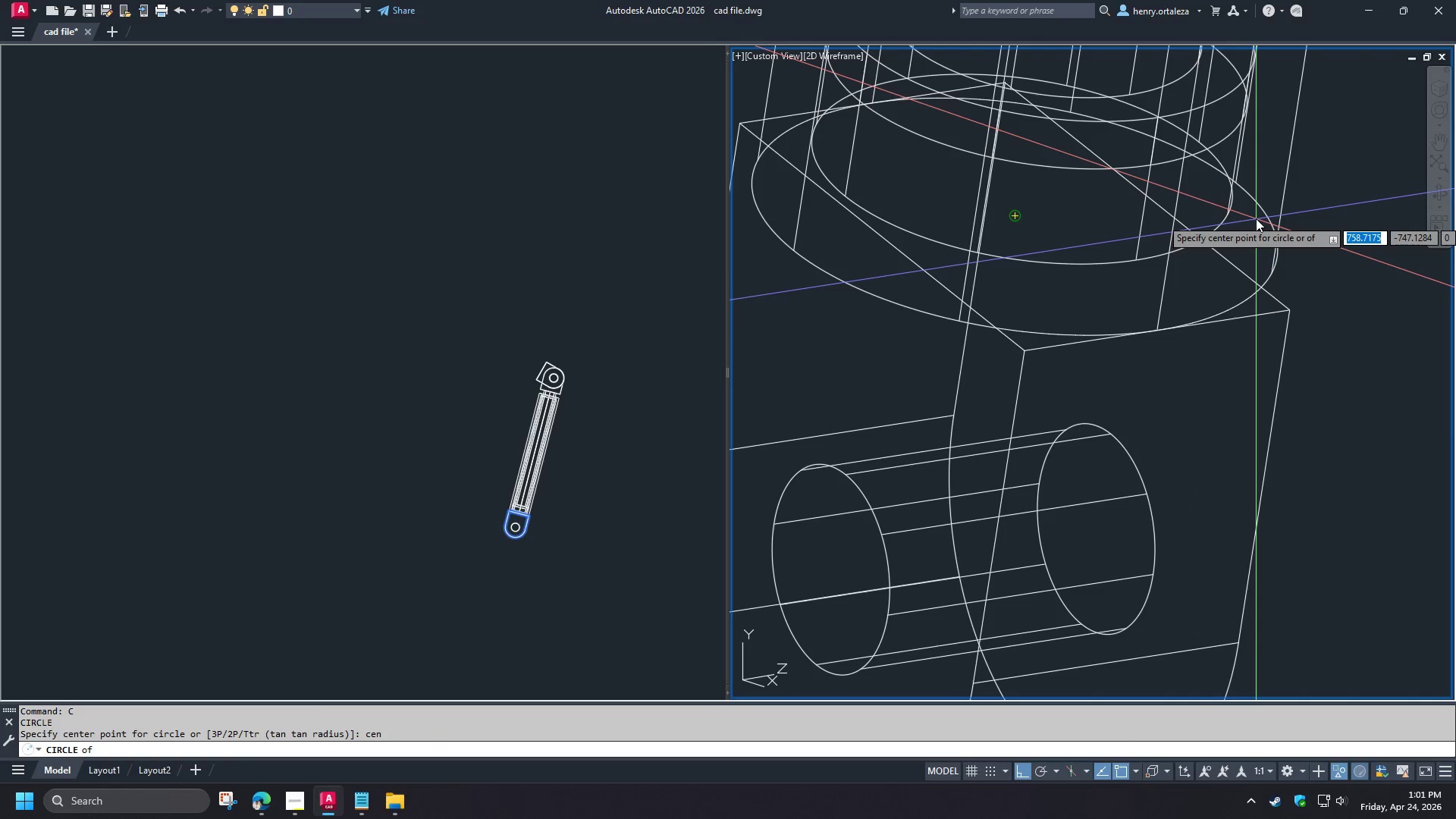 
left_click([1256, 218])
 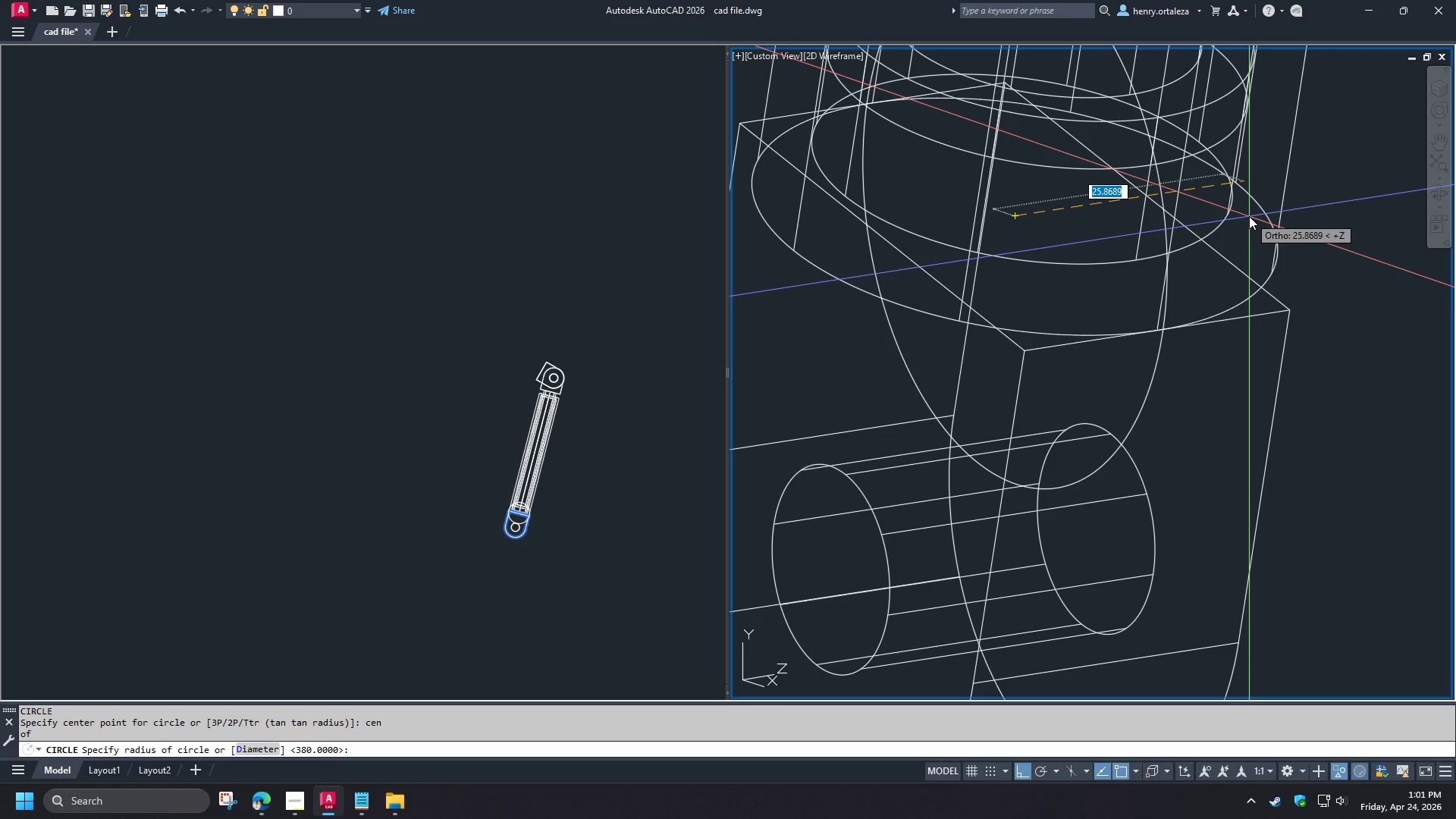 
key(Escape)
 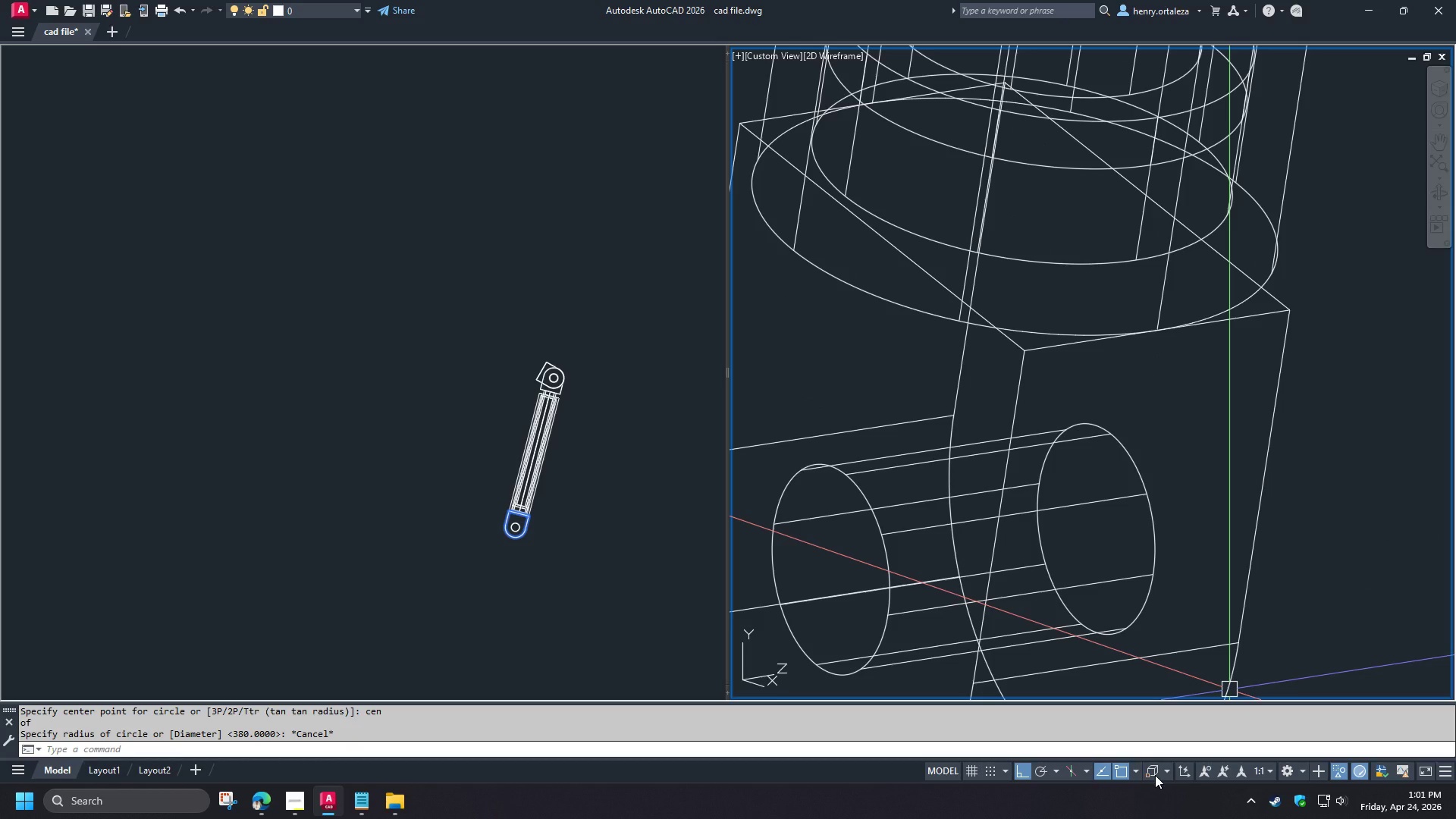 
left_click([1183, 770])
 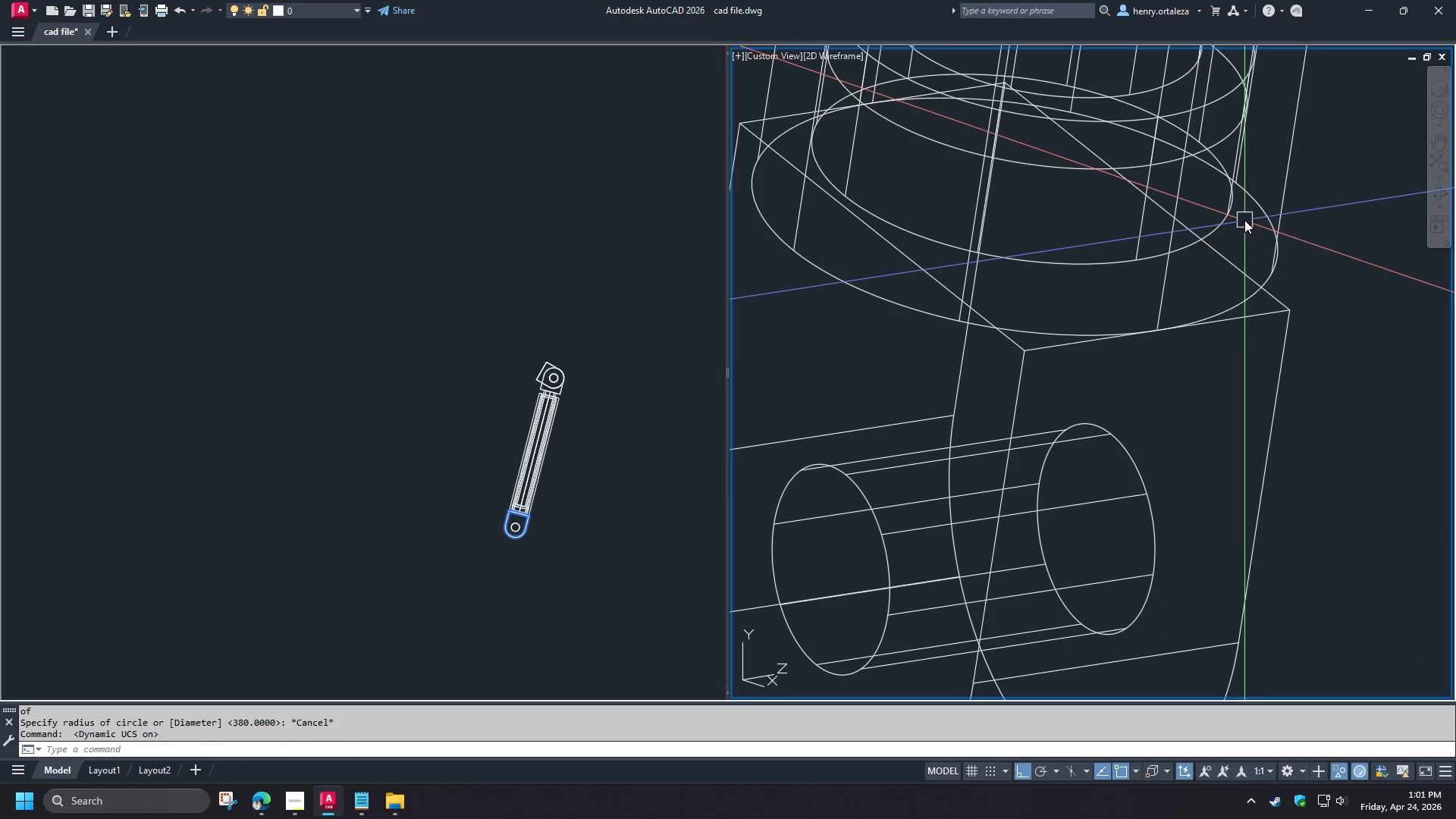 
type(c cen)
 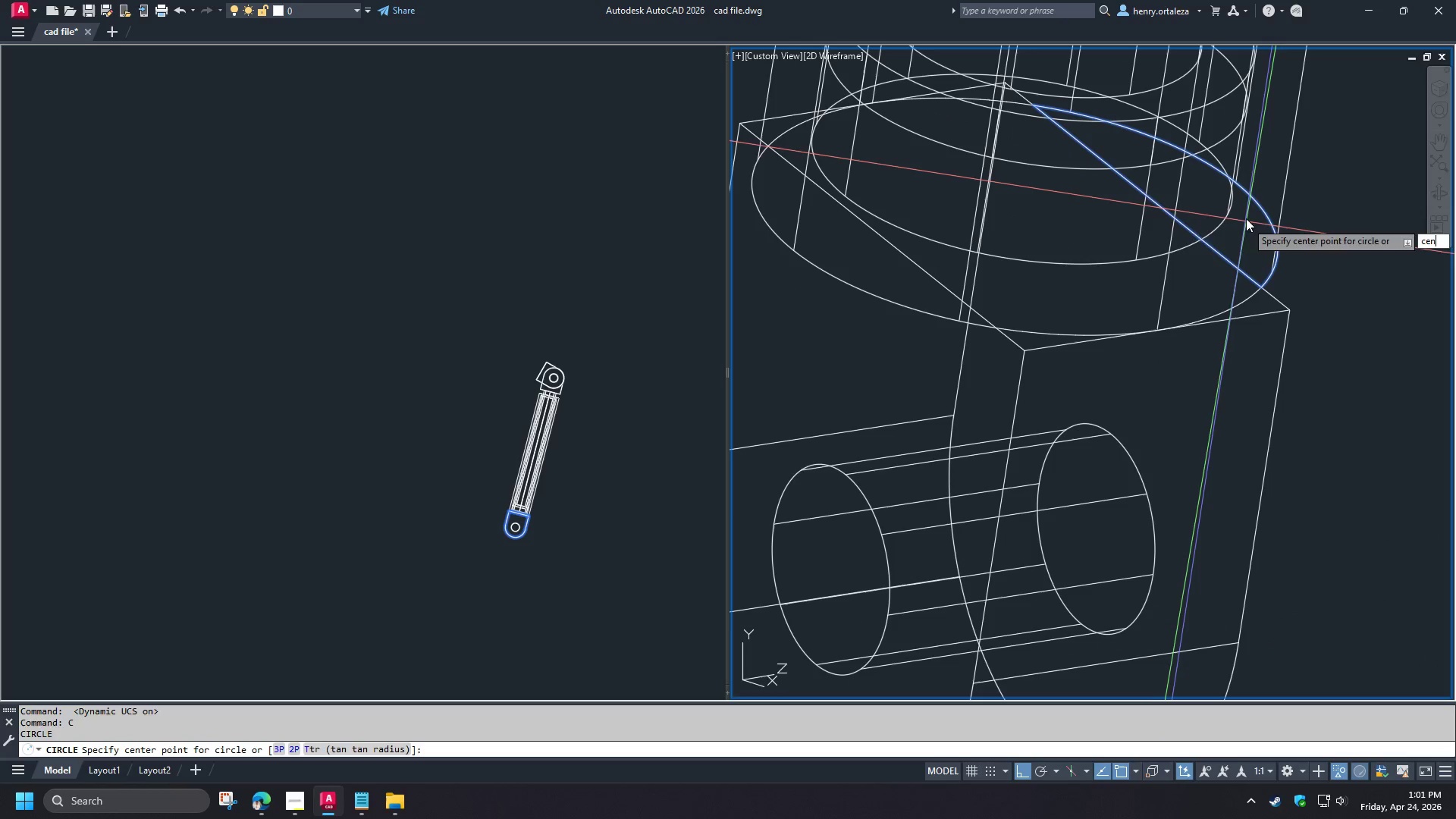 
key(Space)
 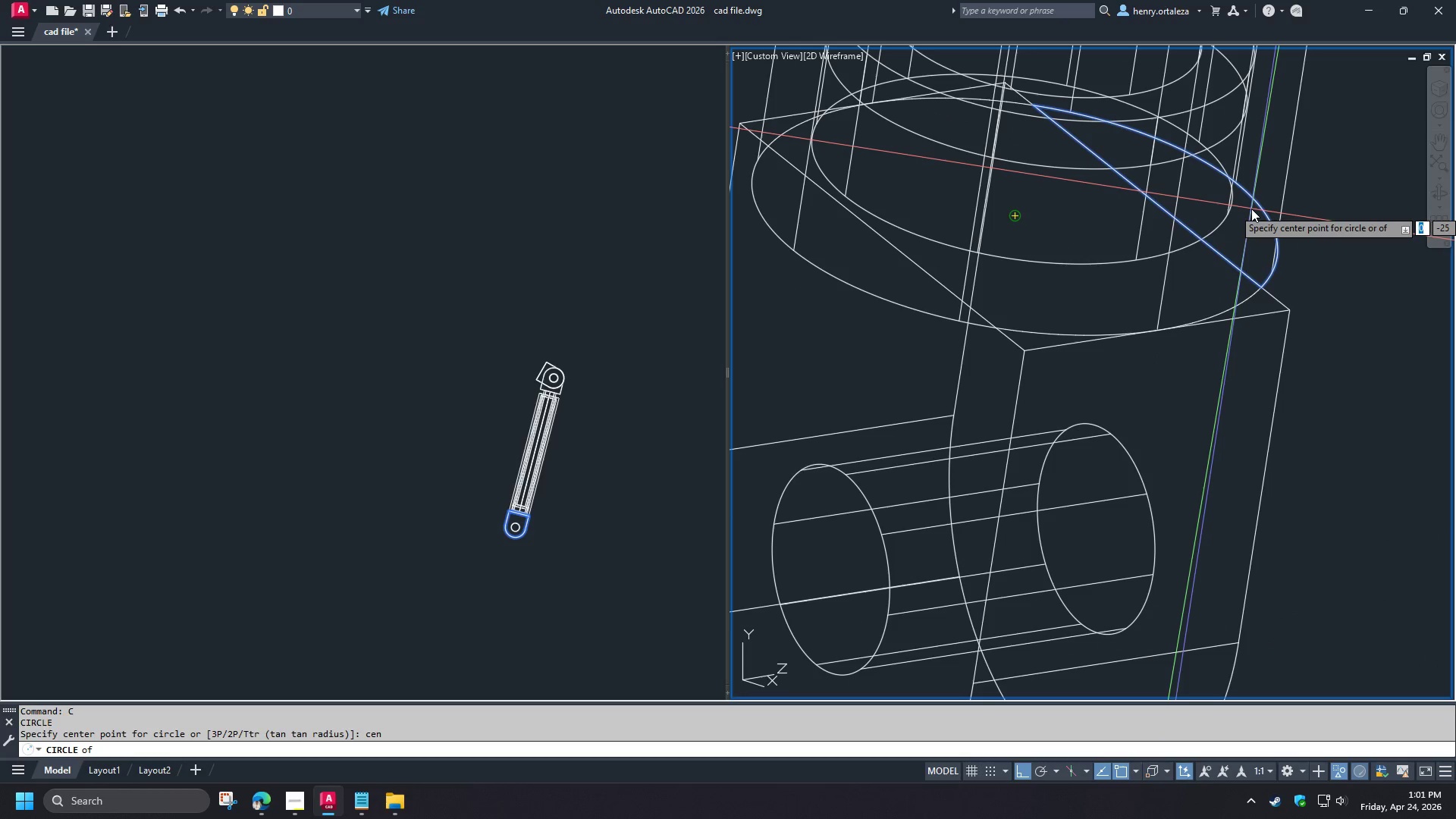 
left_click([1251, 209])
 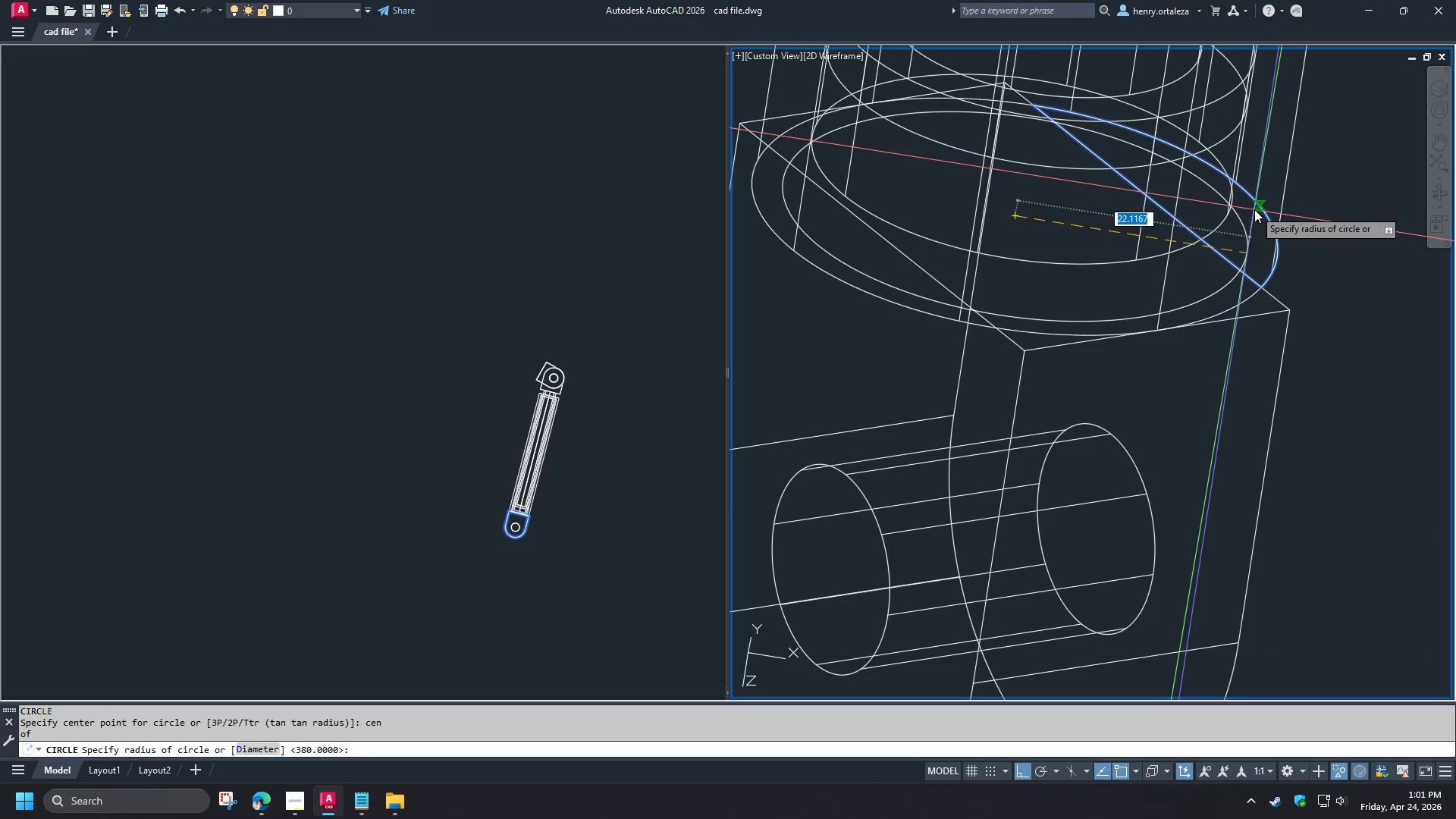 
left_click([1254, 209])
 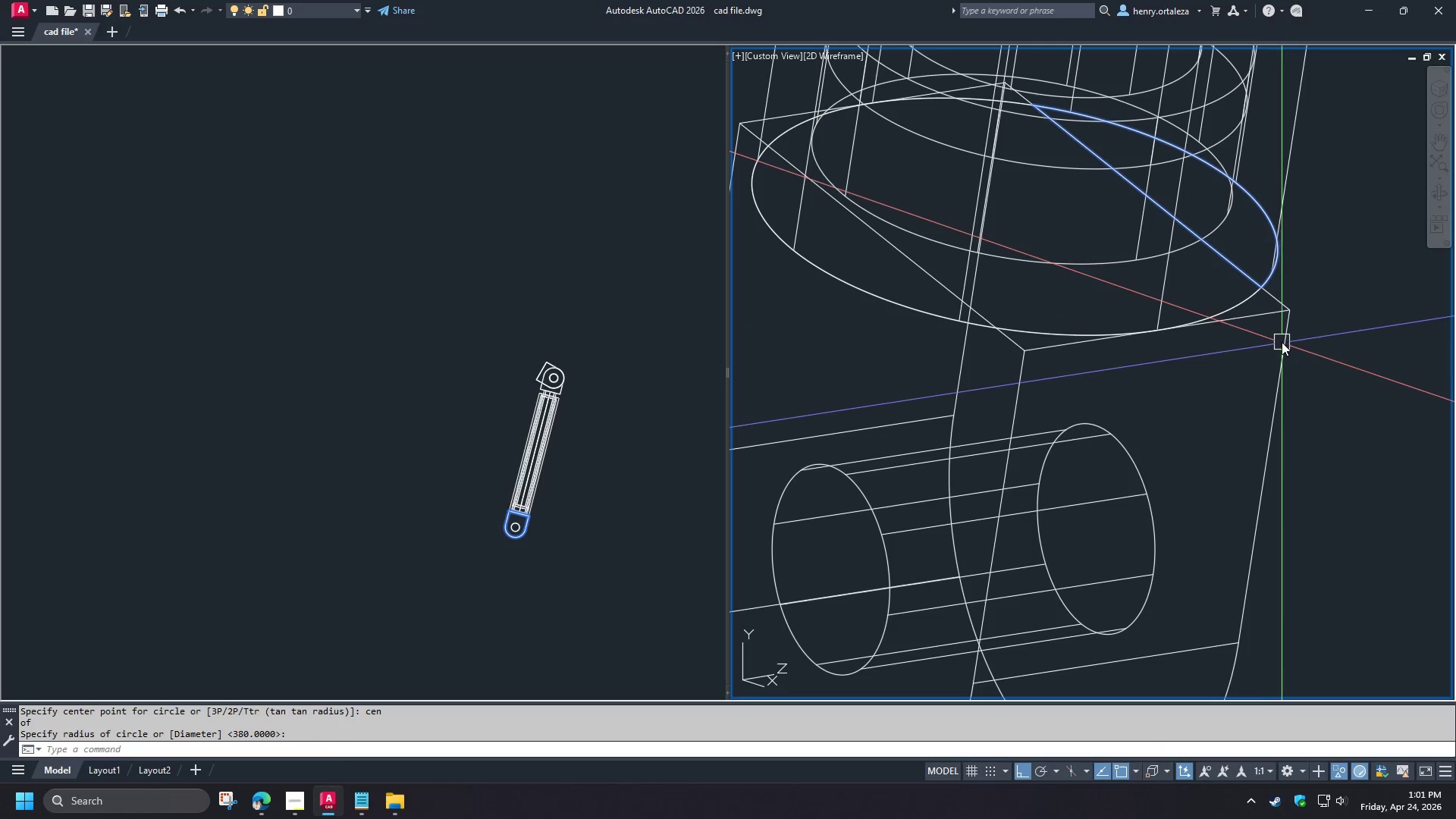 
left_click([1286, 346])
 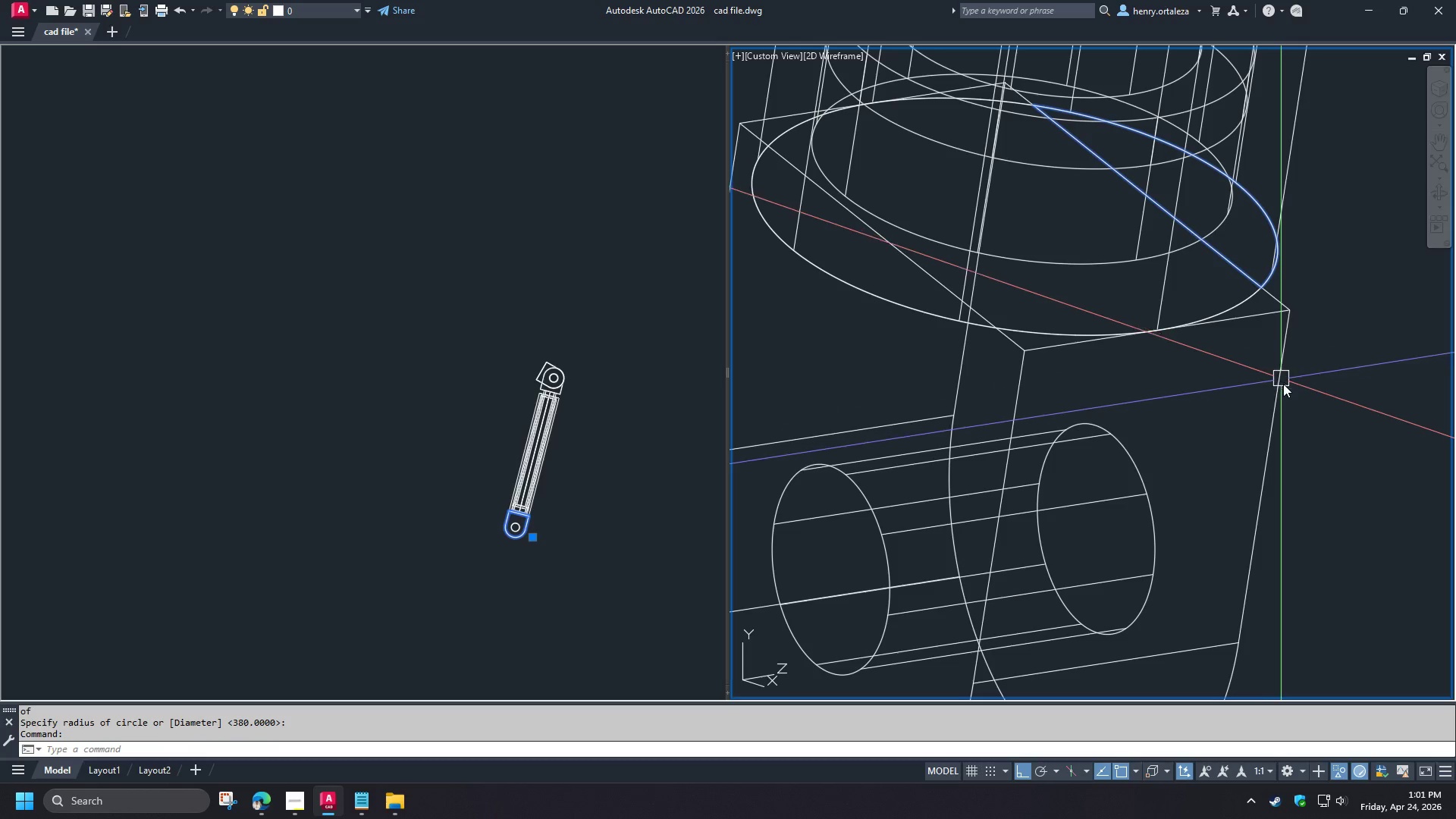 
key(Escape)
 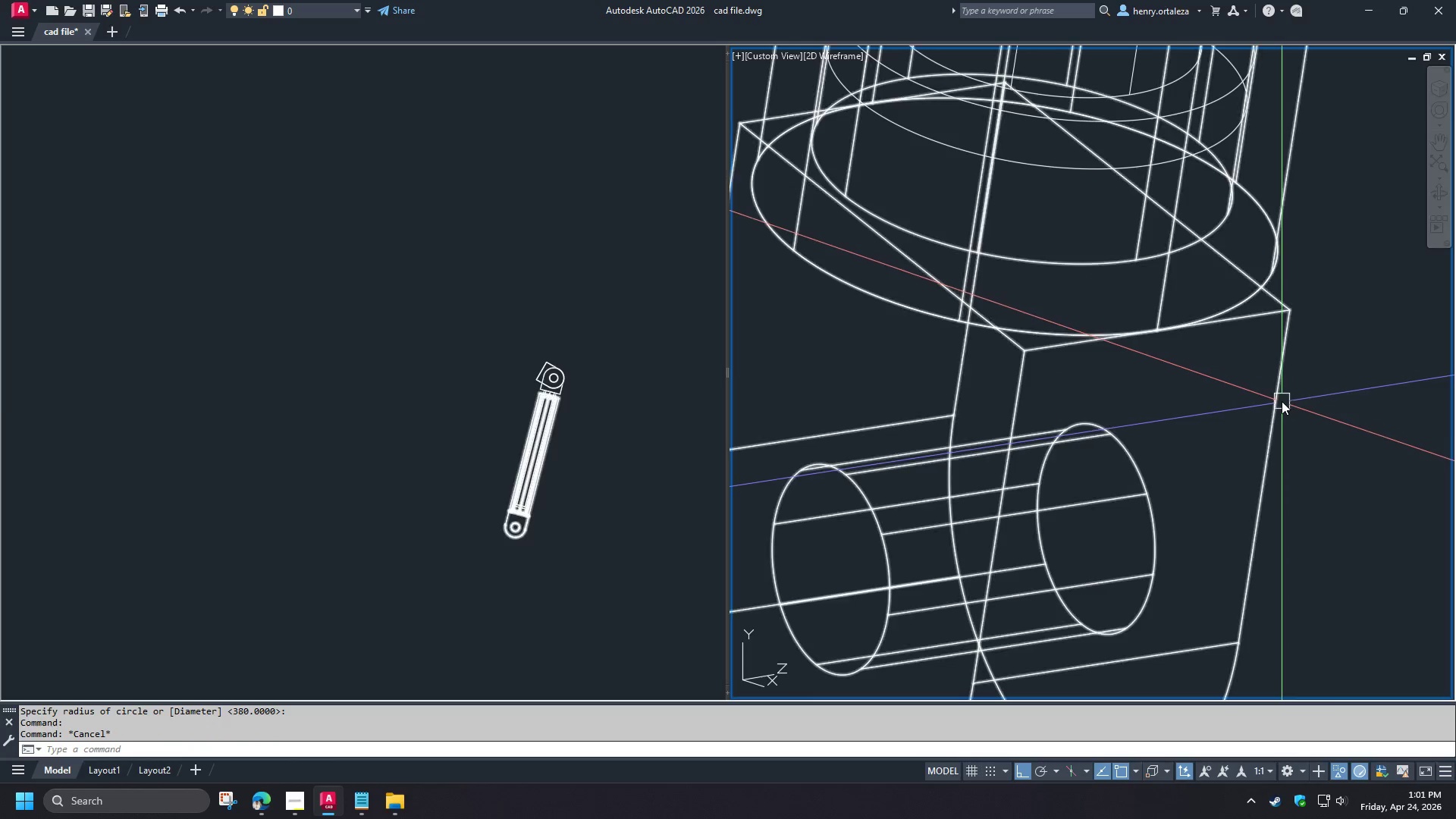 
left_click([1282, 402])
 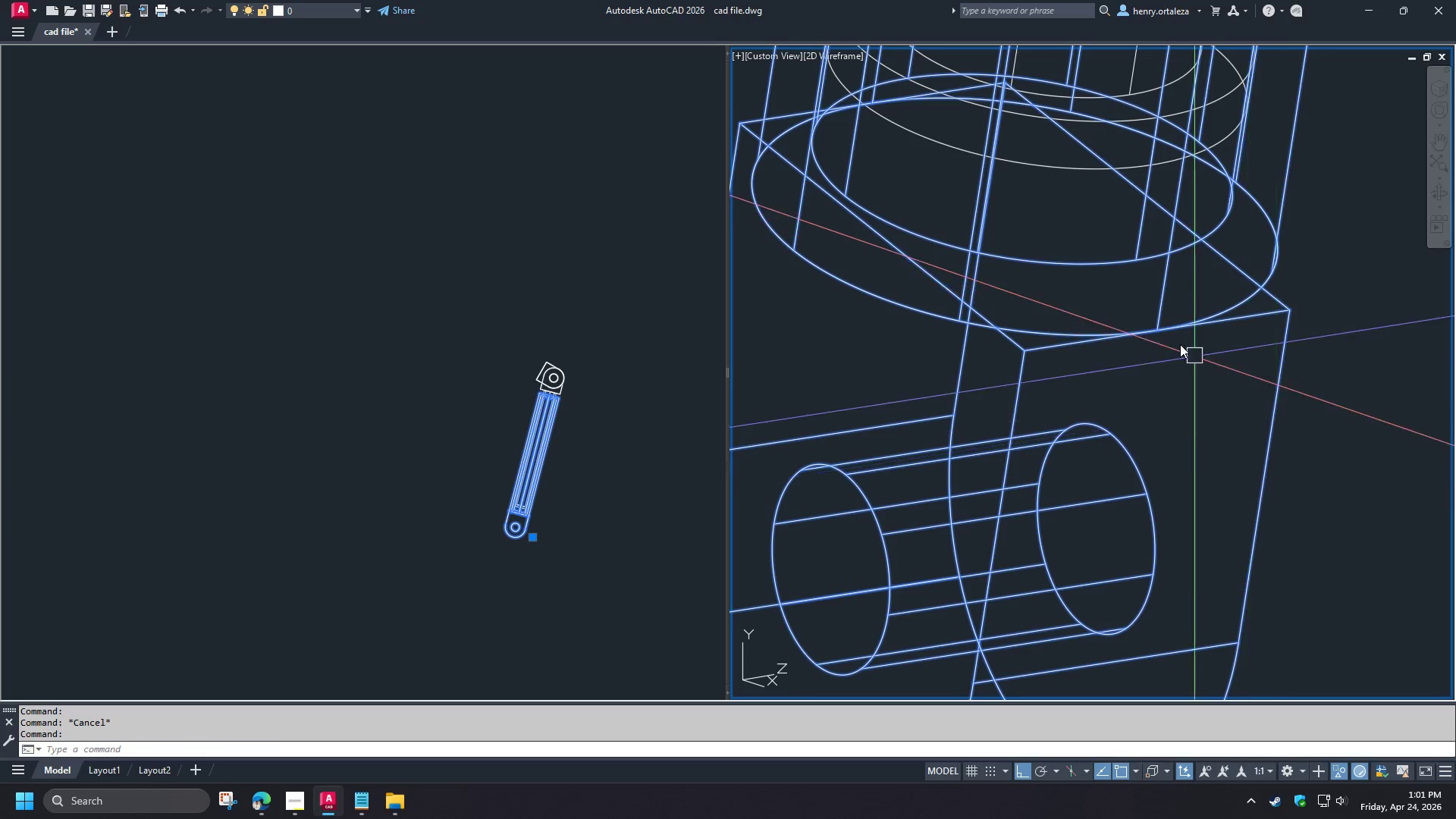 
key(Escape)
 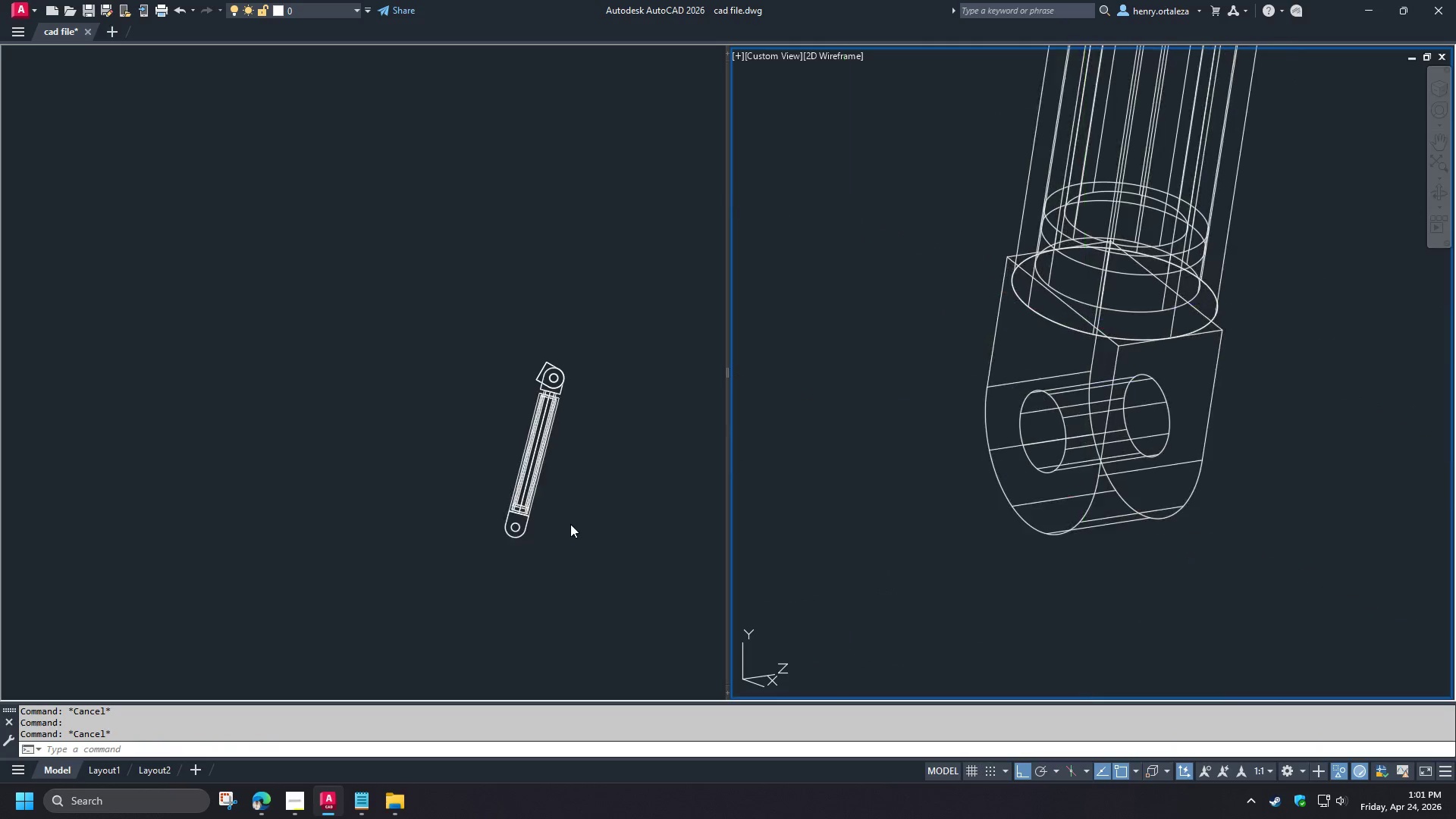 
scroll: coordinate [1178, 342], scroll_direction: down, amount: 2.0
 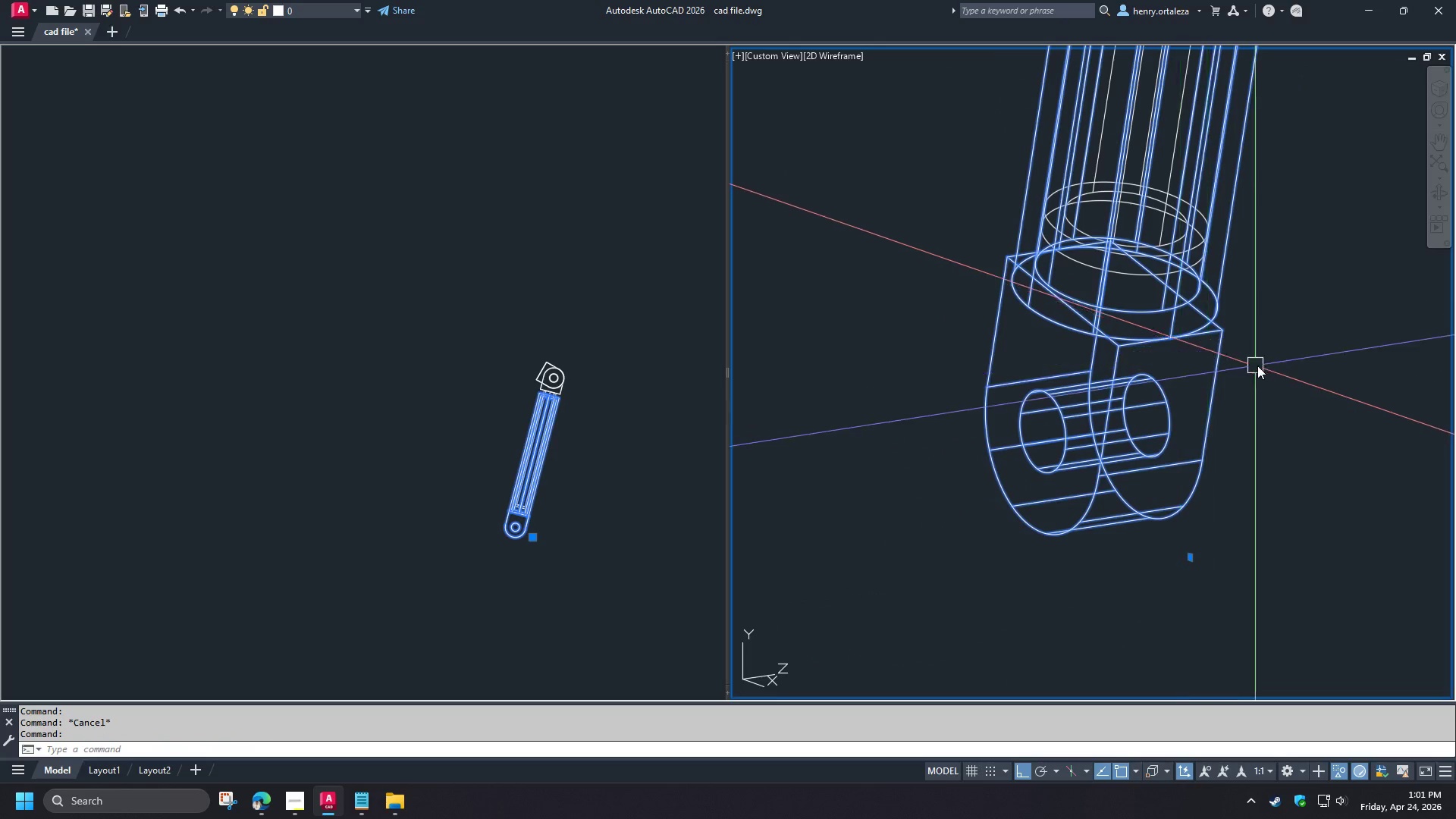 
scroll: coordinate [533, 519], scroll_direction: up, amount: 4.0
 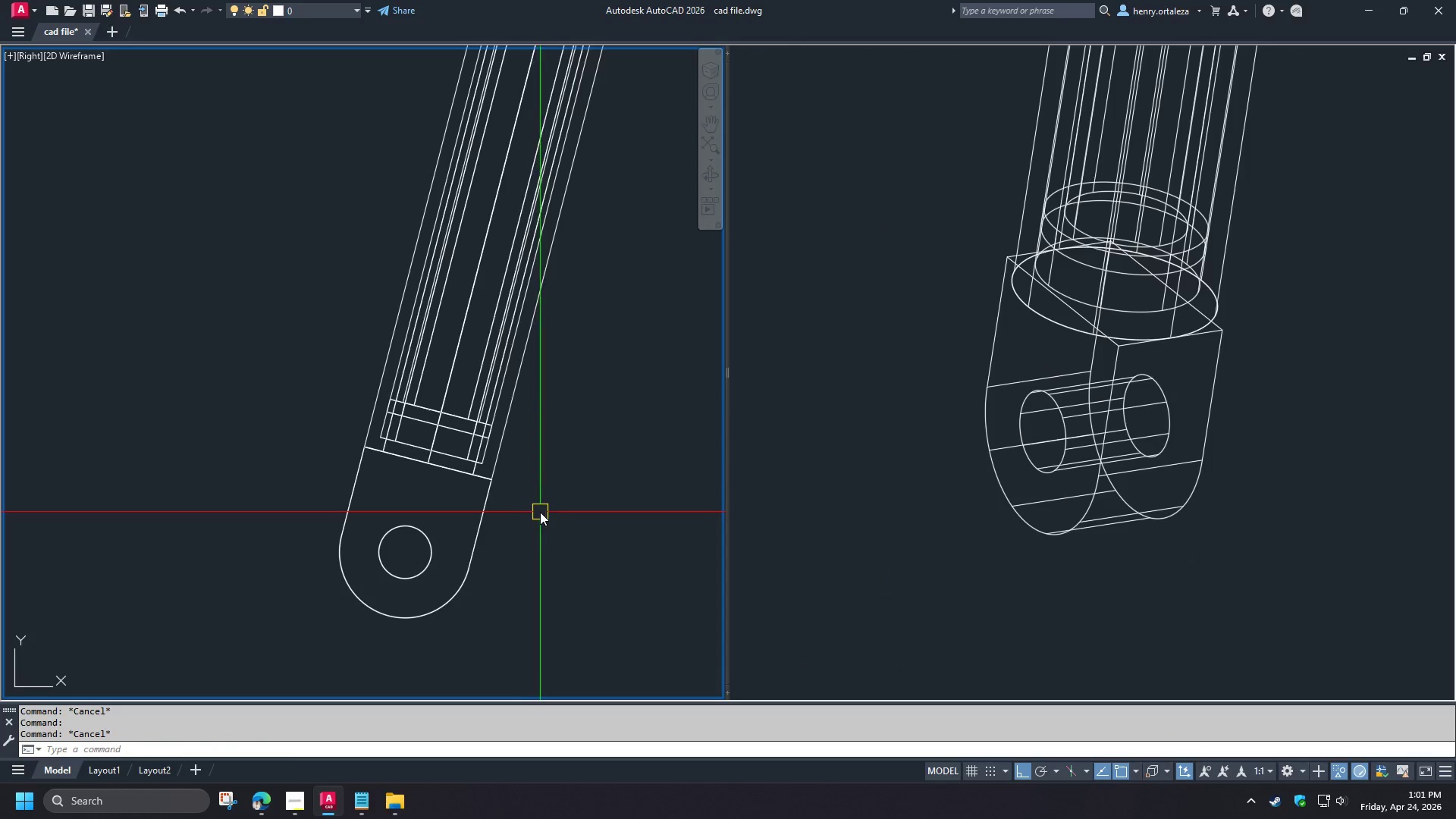 
type(sli )
 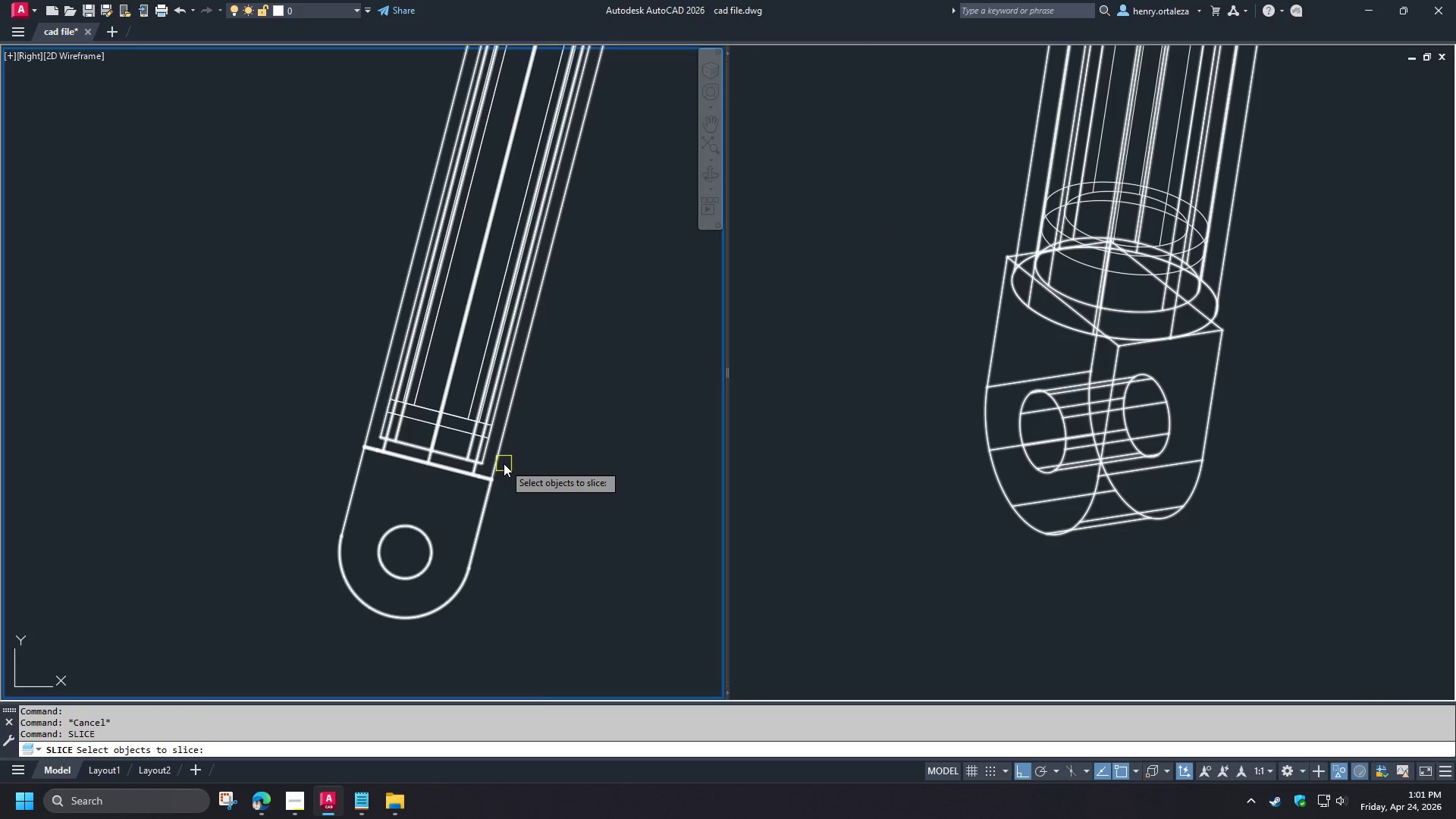 
left_click([504, 463])
 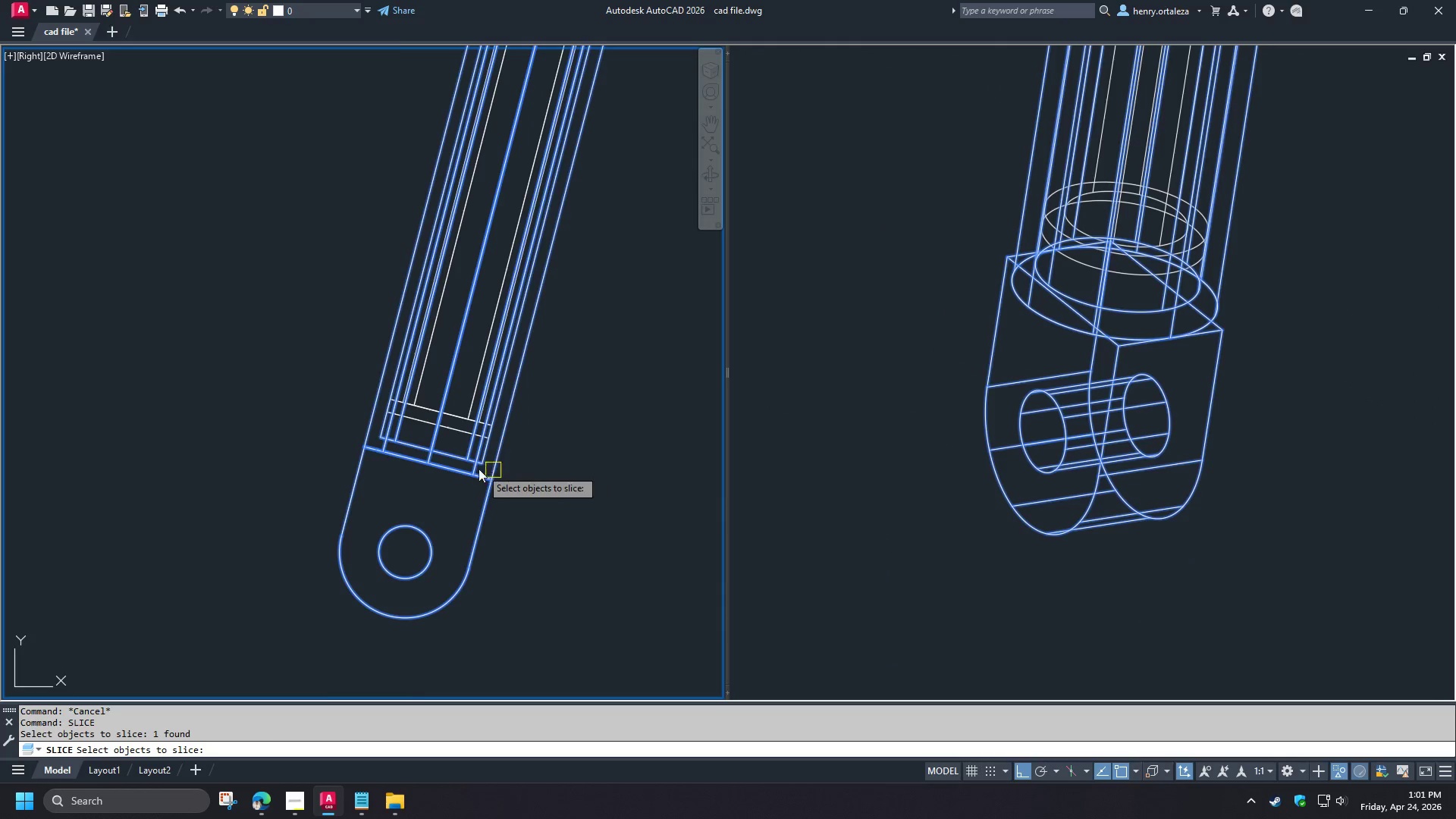 
key(Space)
 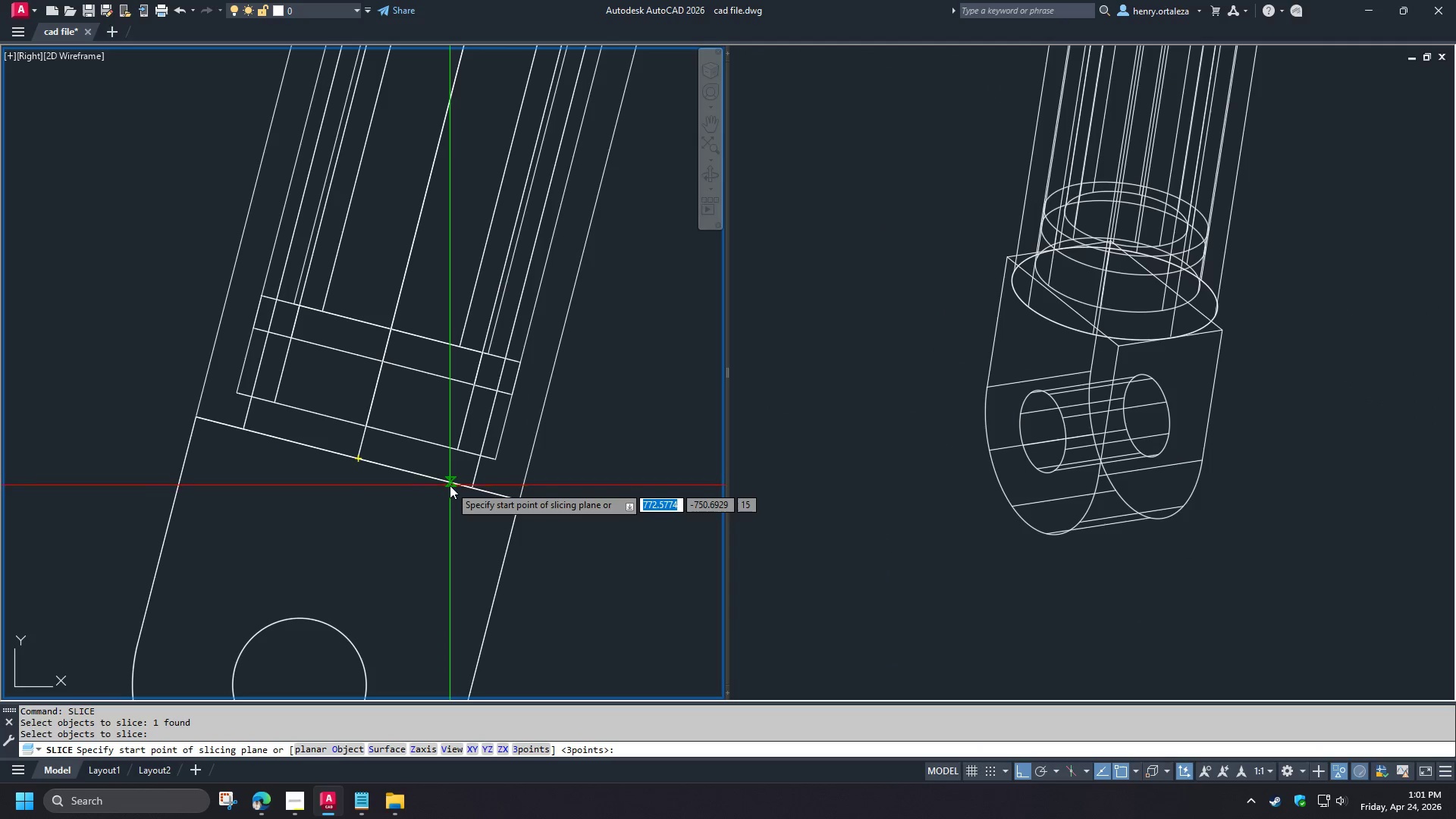 
scroll: coordinate [472, 467], scroll_direction: up, amount: 2.0
 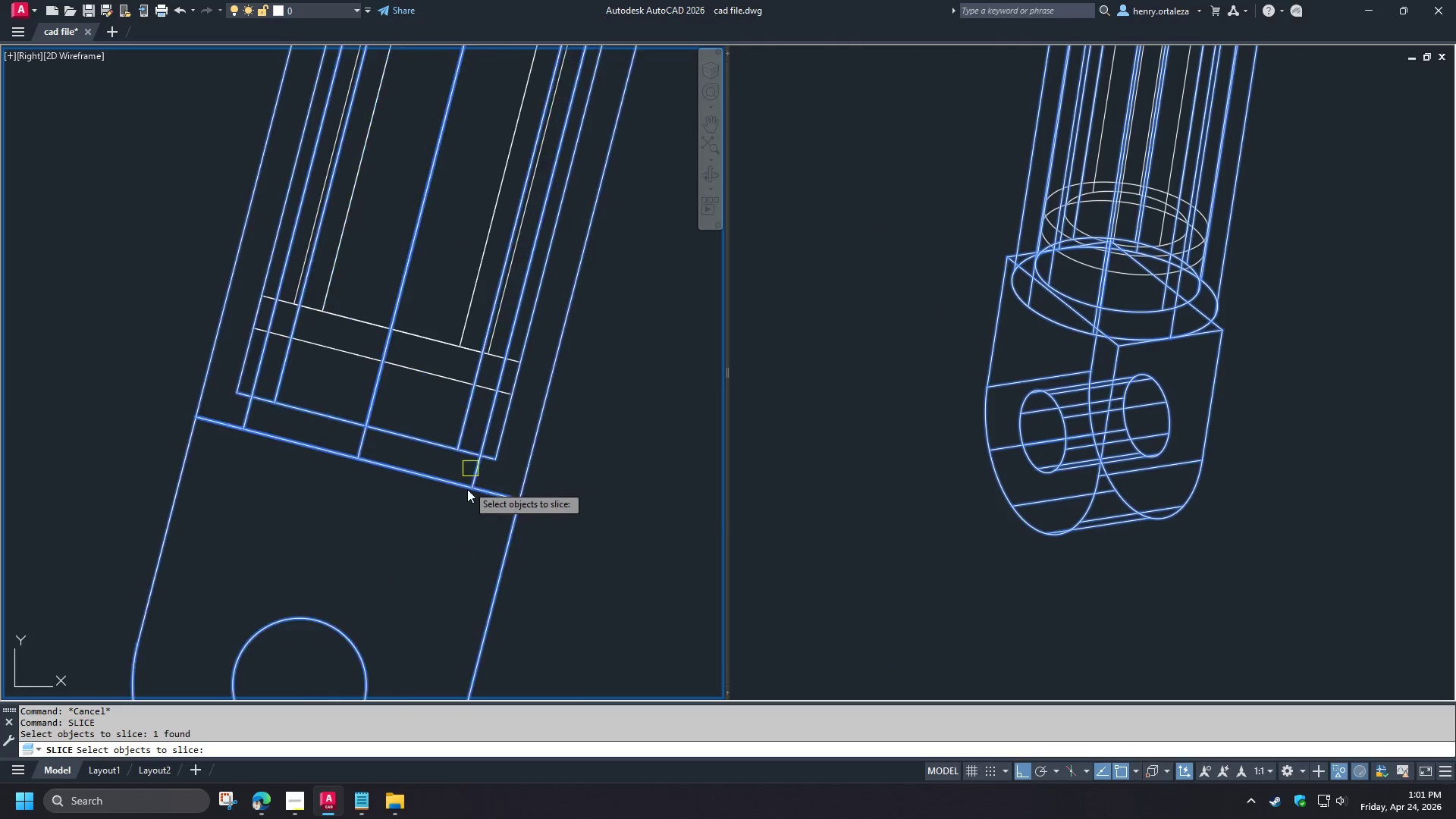 
left_click([450, 485])
 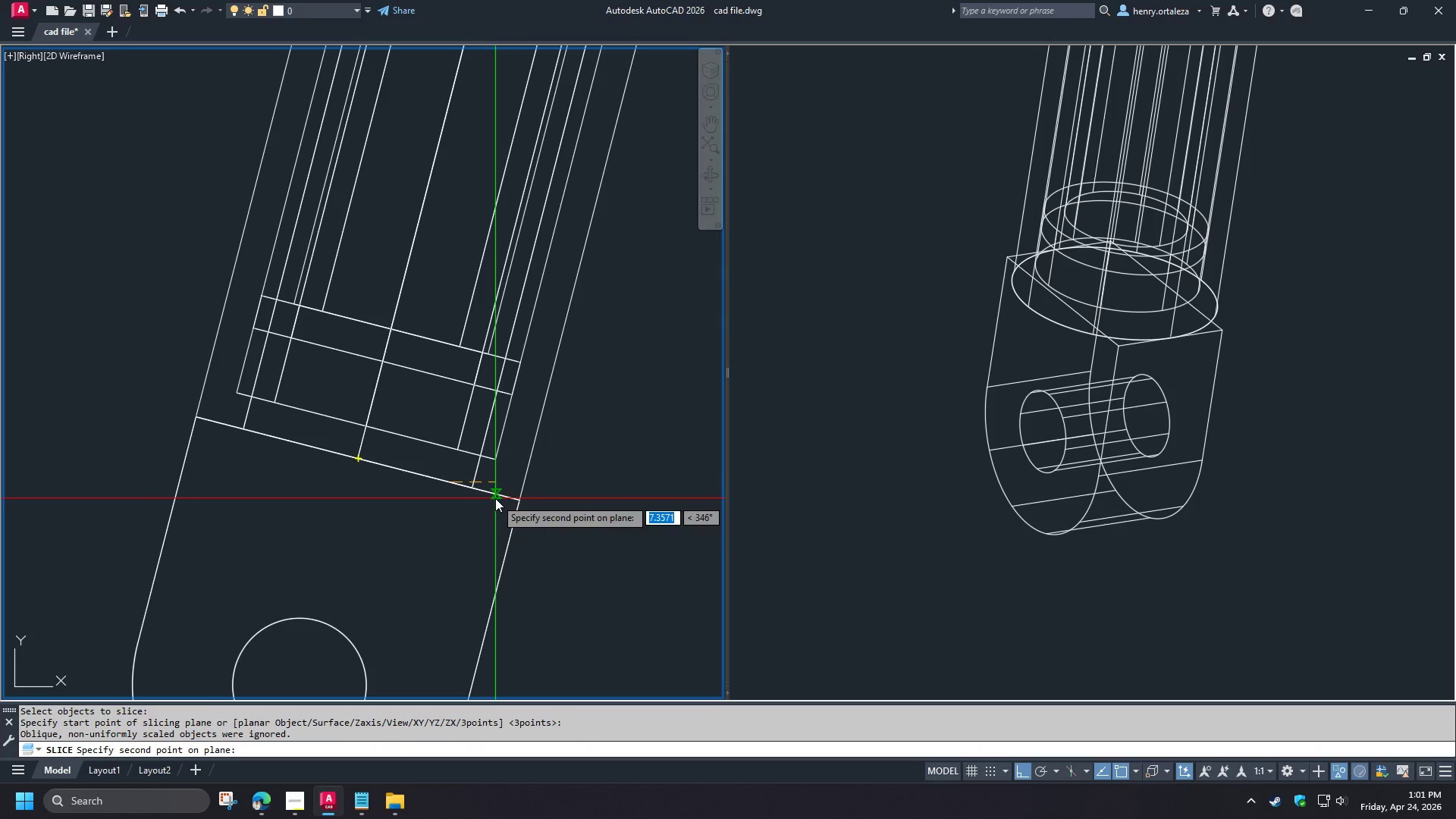 
left_click([495, 498])
 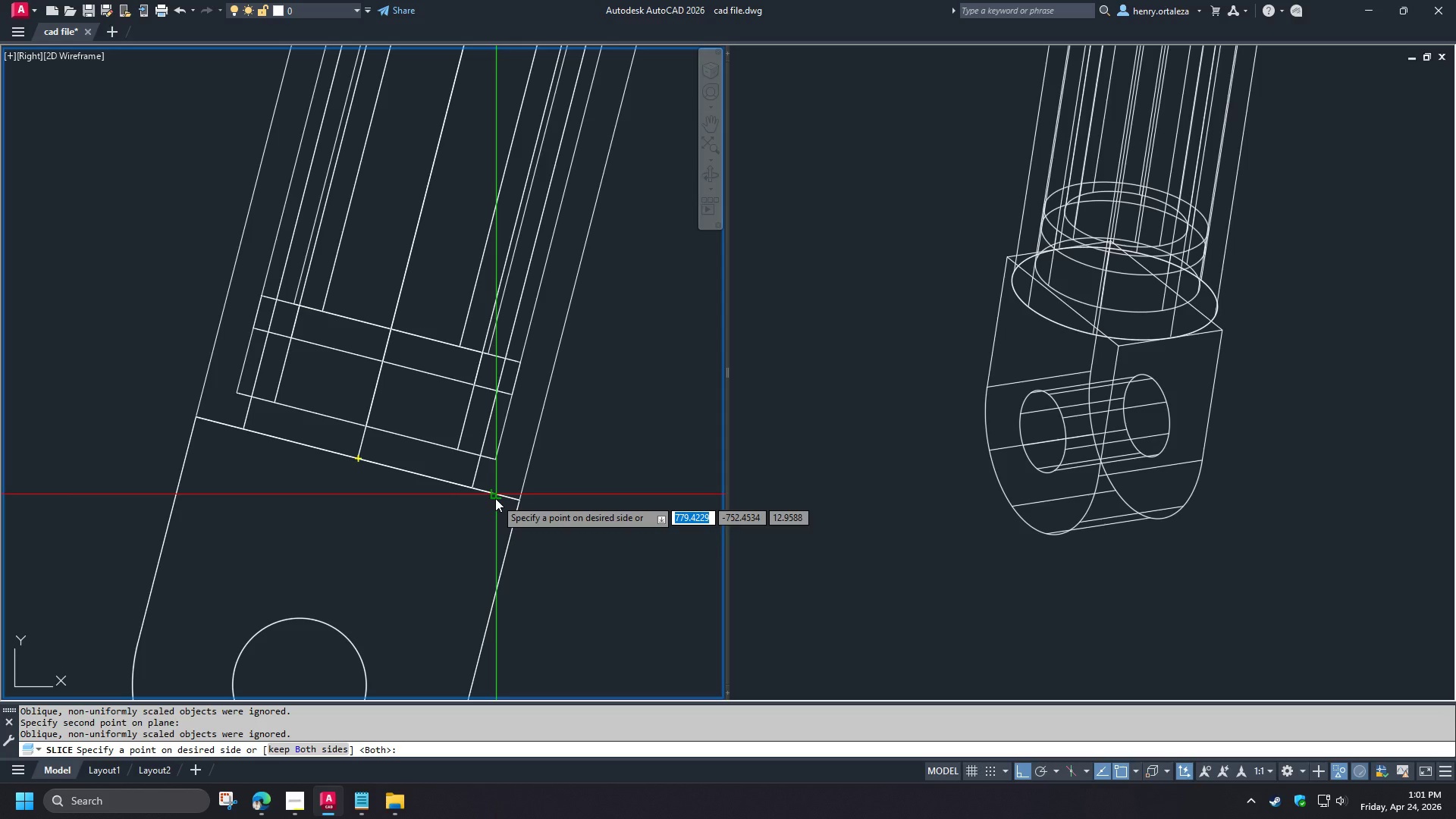 
key(Space)
 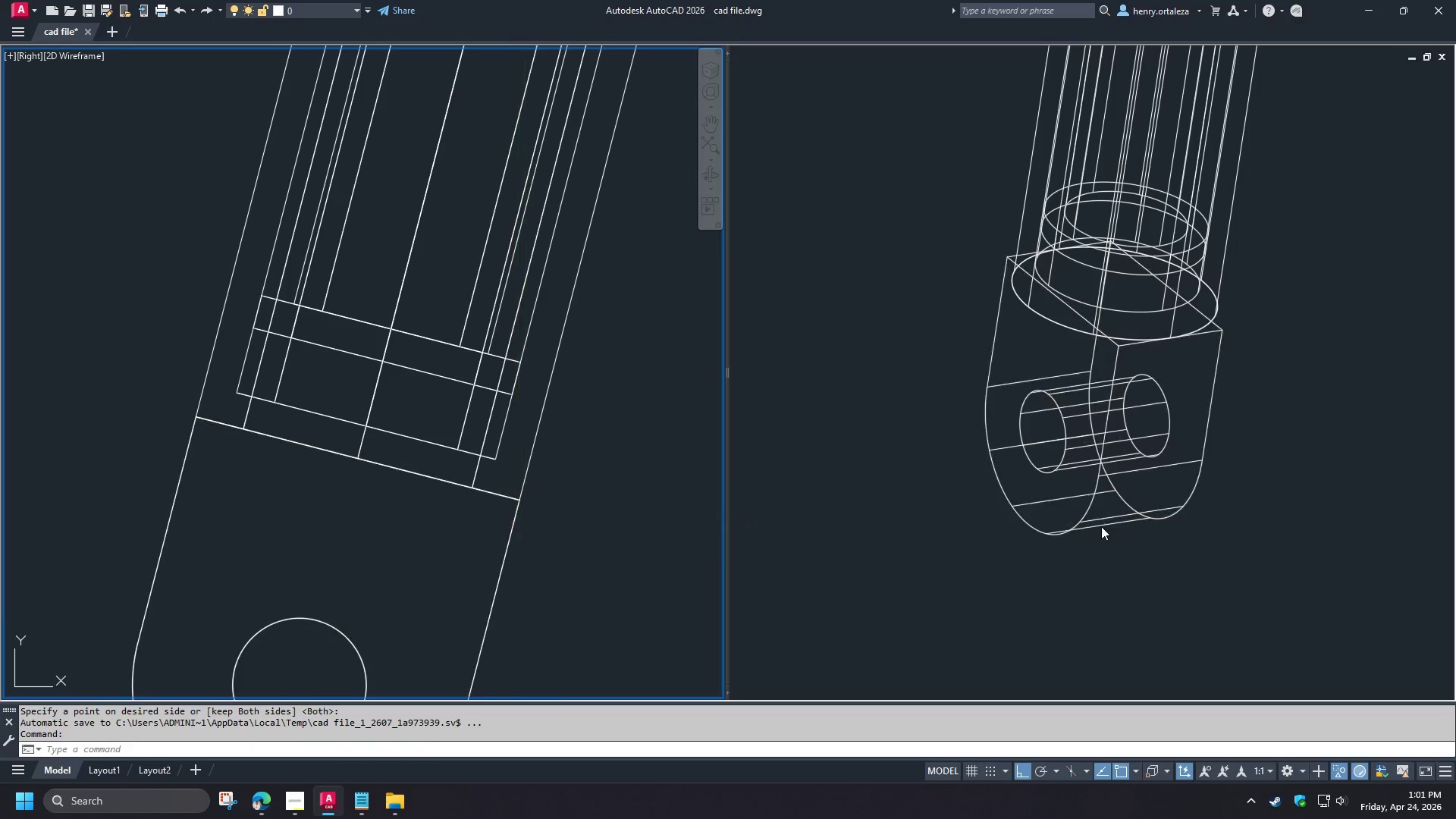 
left_click([1185, 532])
 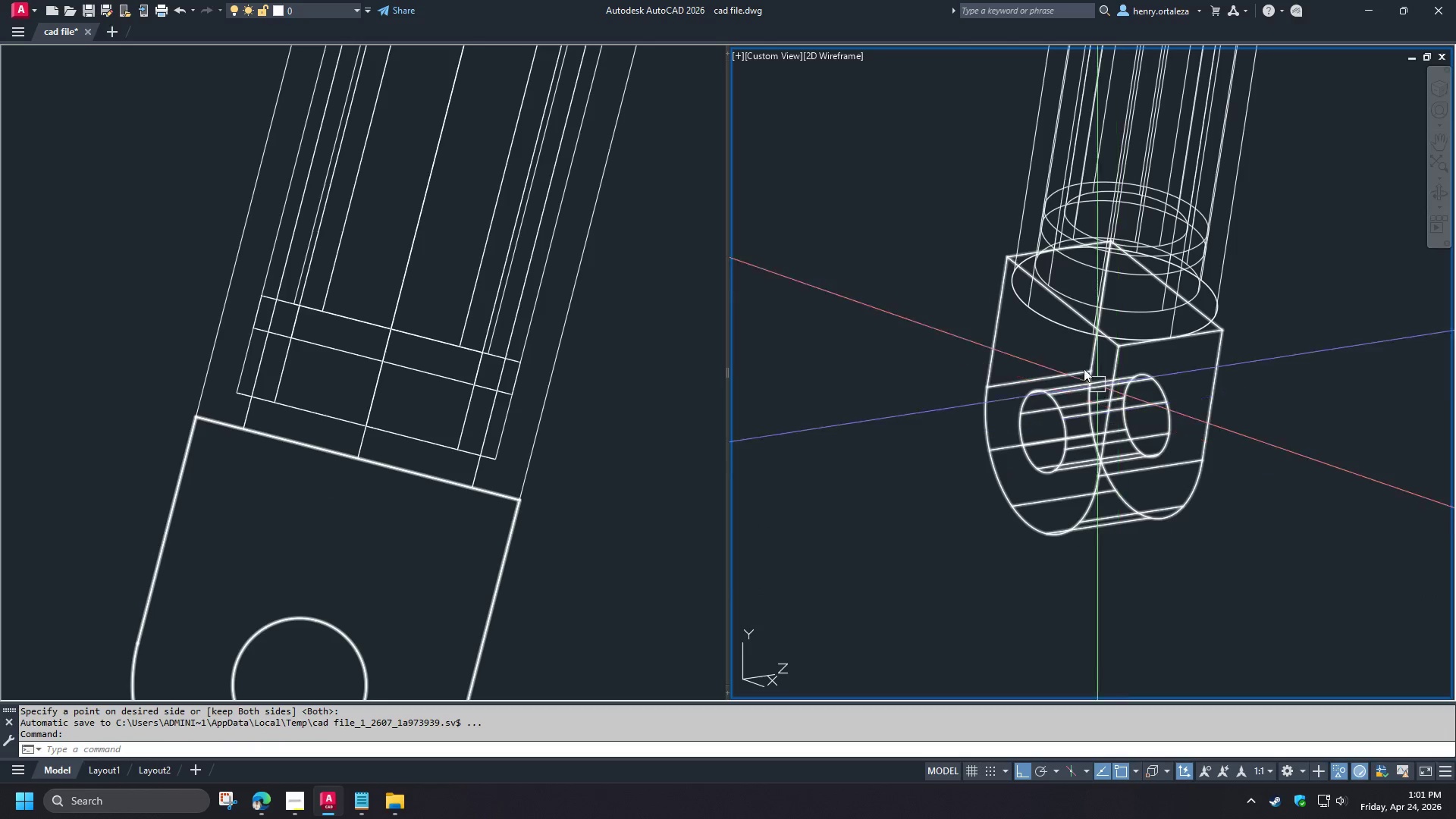 
scroll: coordinate [1078, 352], scroll_direction: up, amount: 1.0
 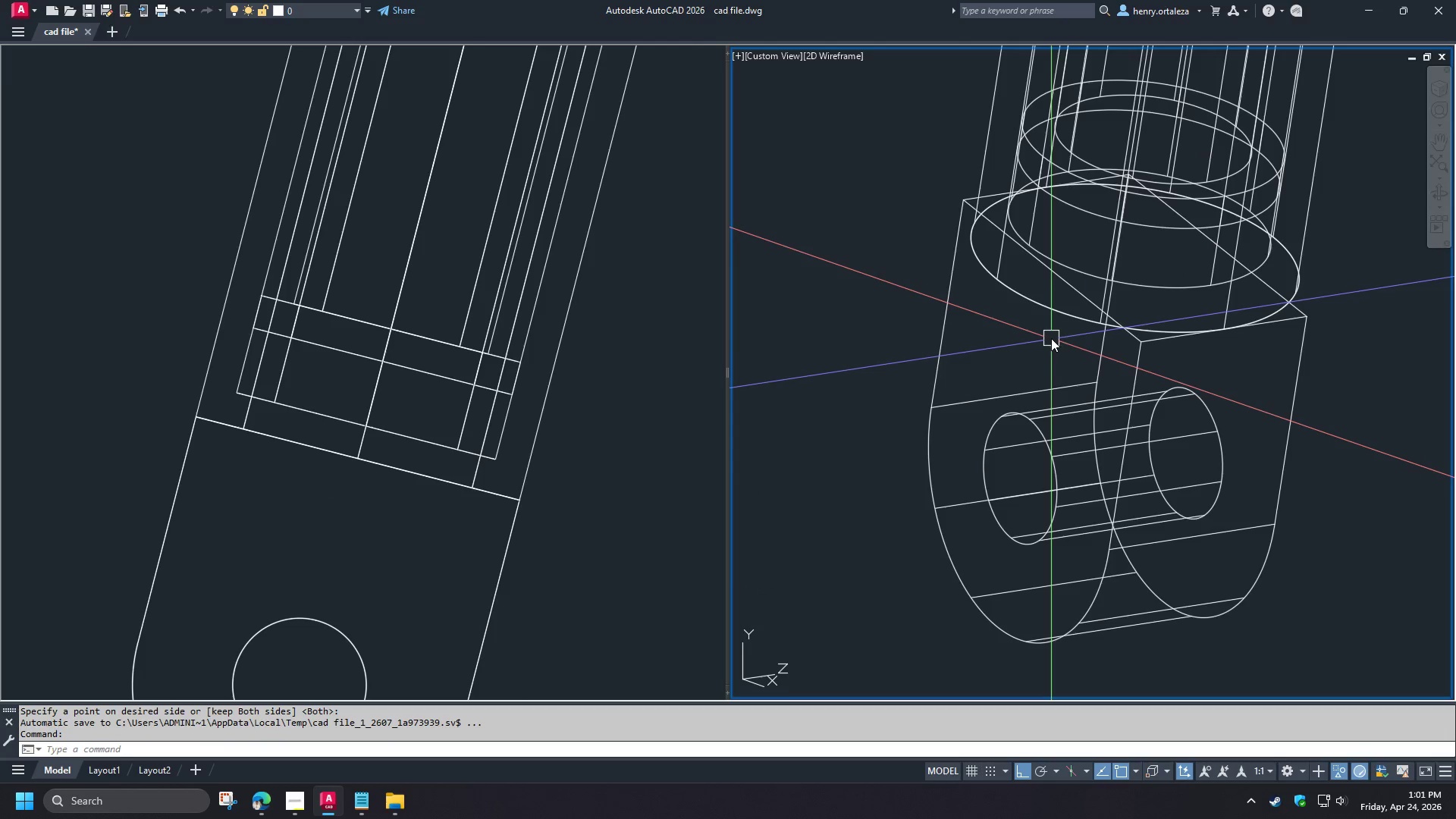 
hold_key(key=ShiftLeft, duration=1.5)
 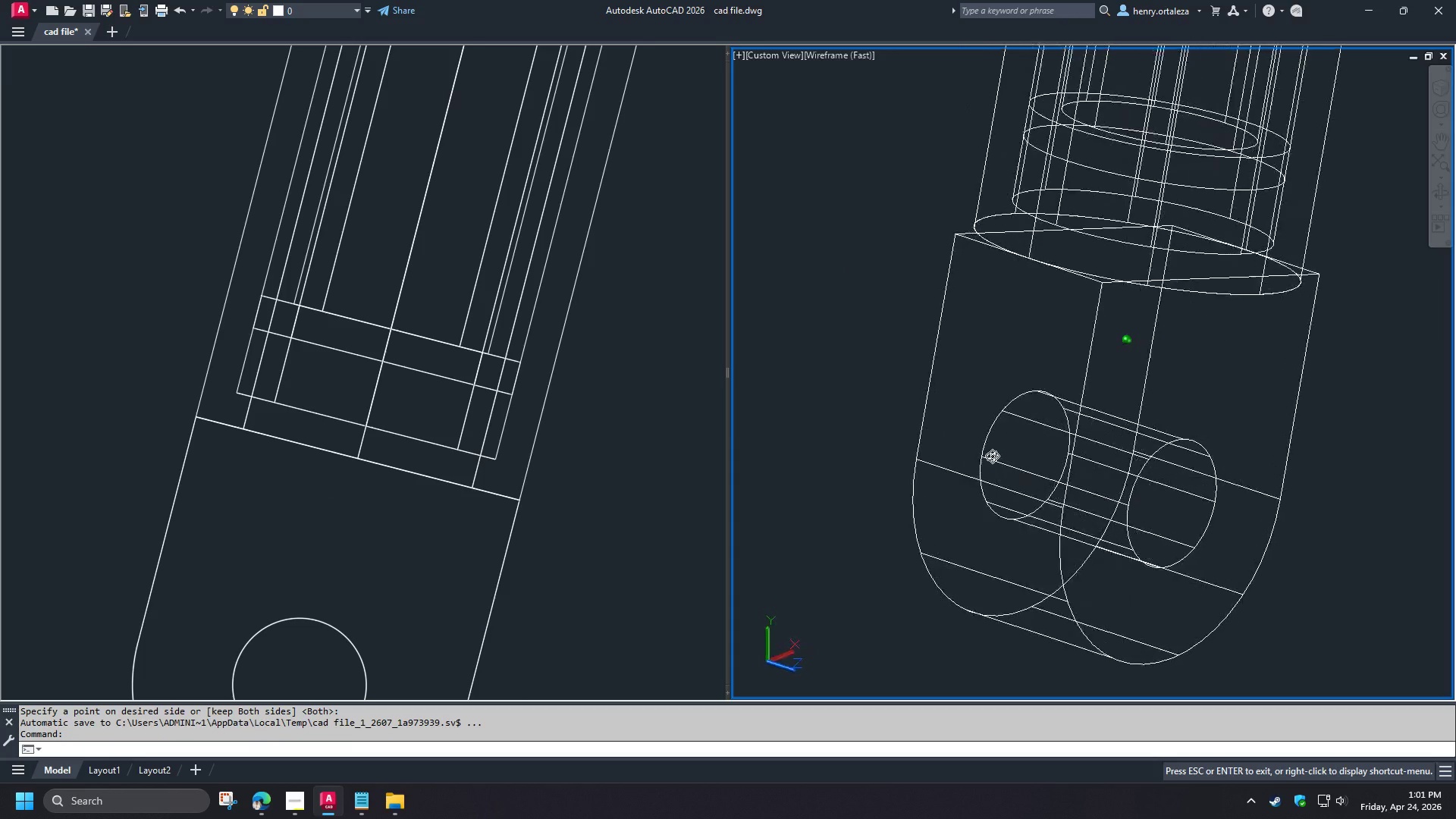 
hold_key(key=ShiftLeft, duration=1.31)
 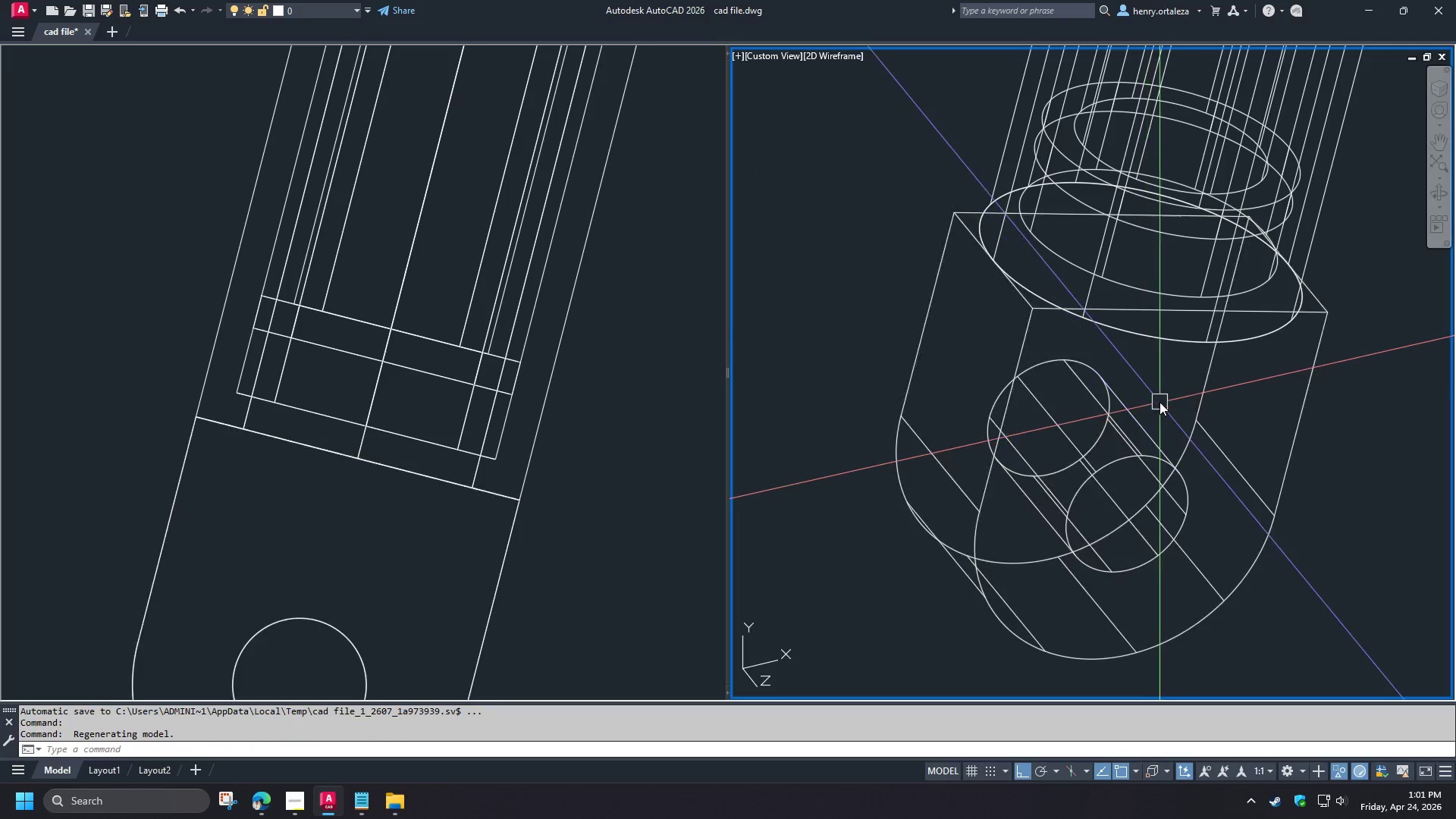 
key(Control+W)
 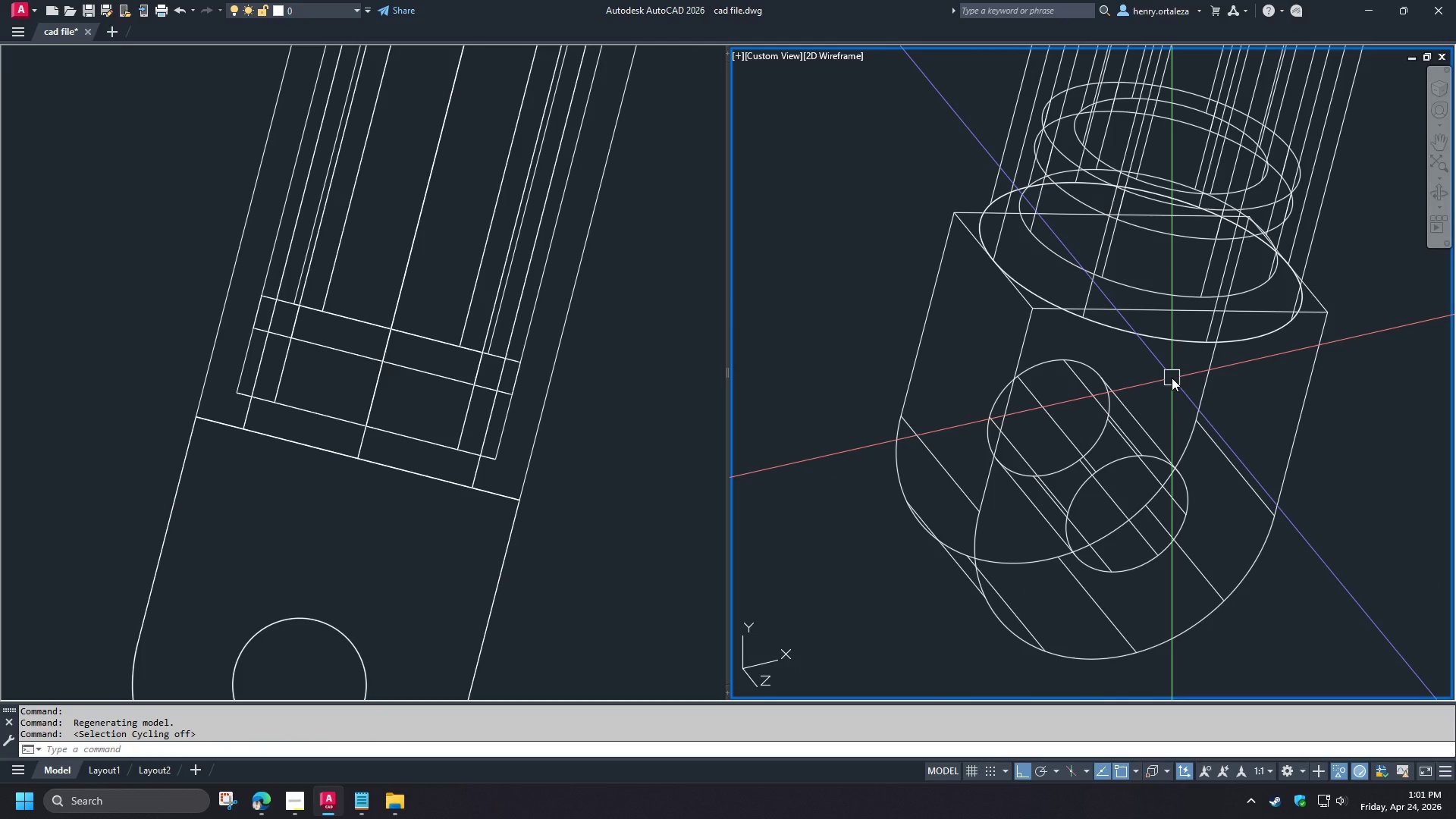 
type(ext)
 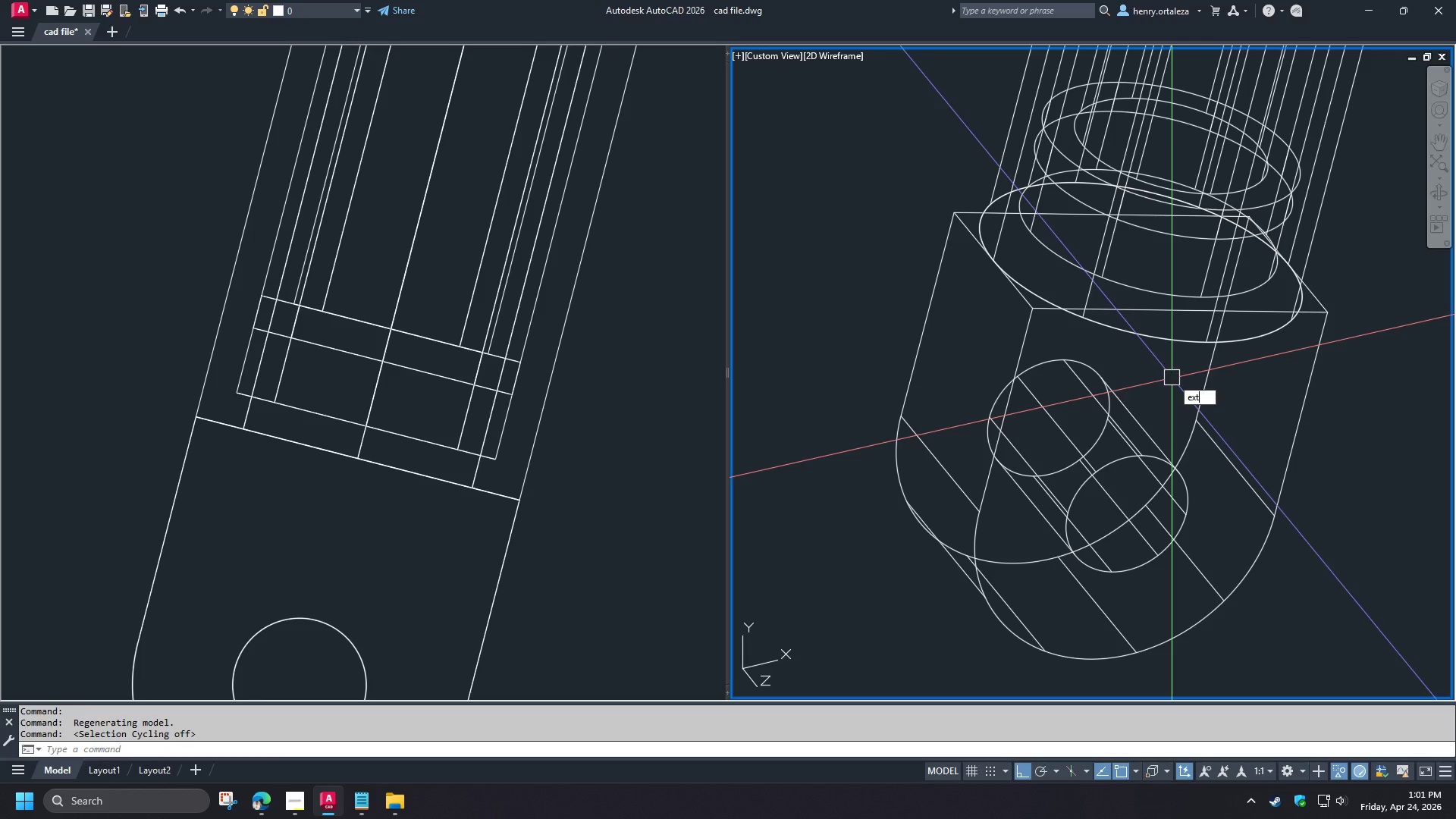 
key(Space)
 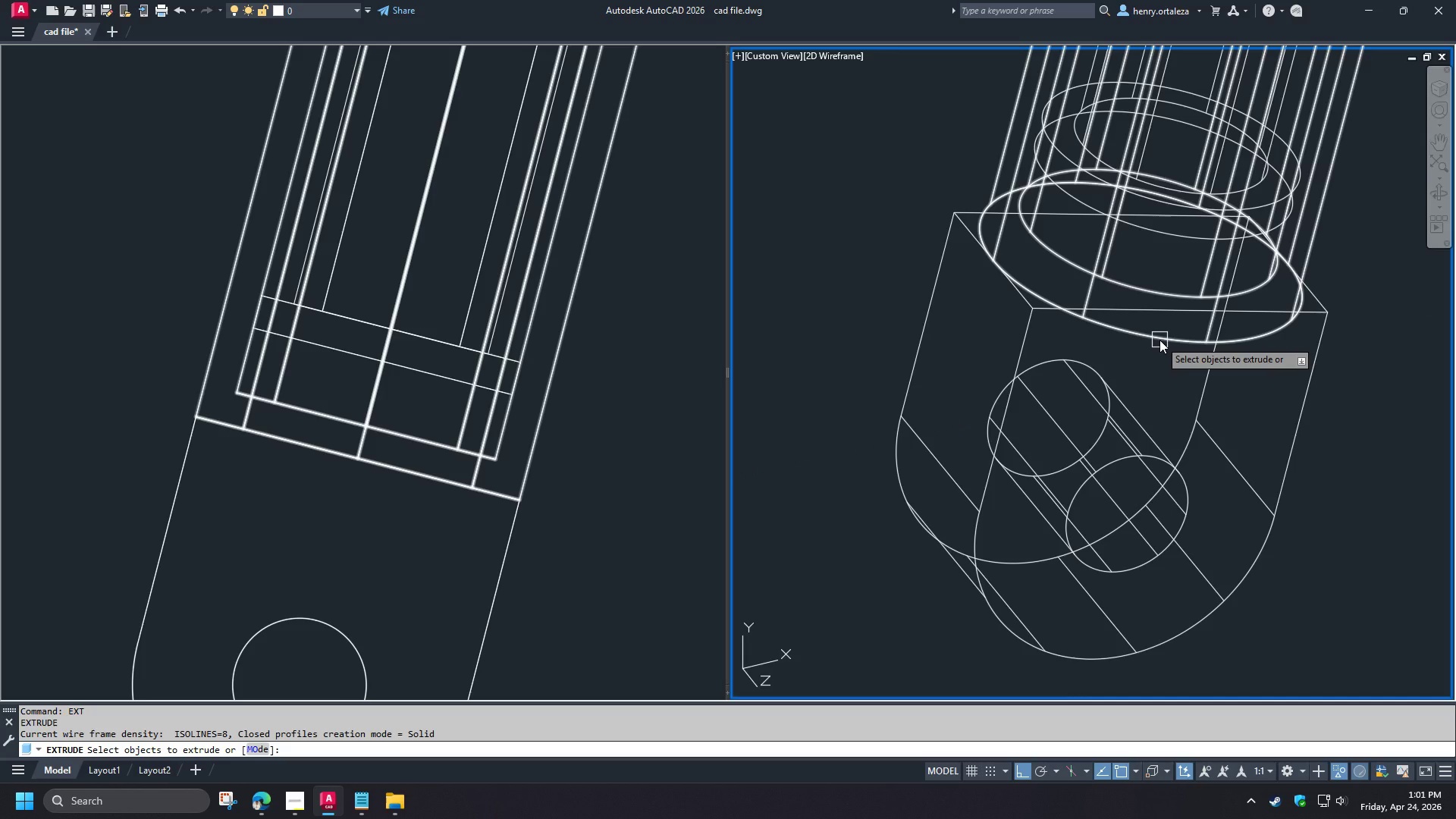 
key(Control+ControlLeft)
 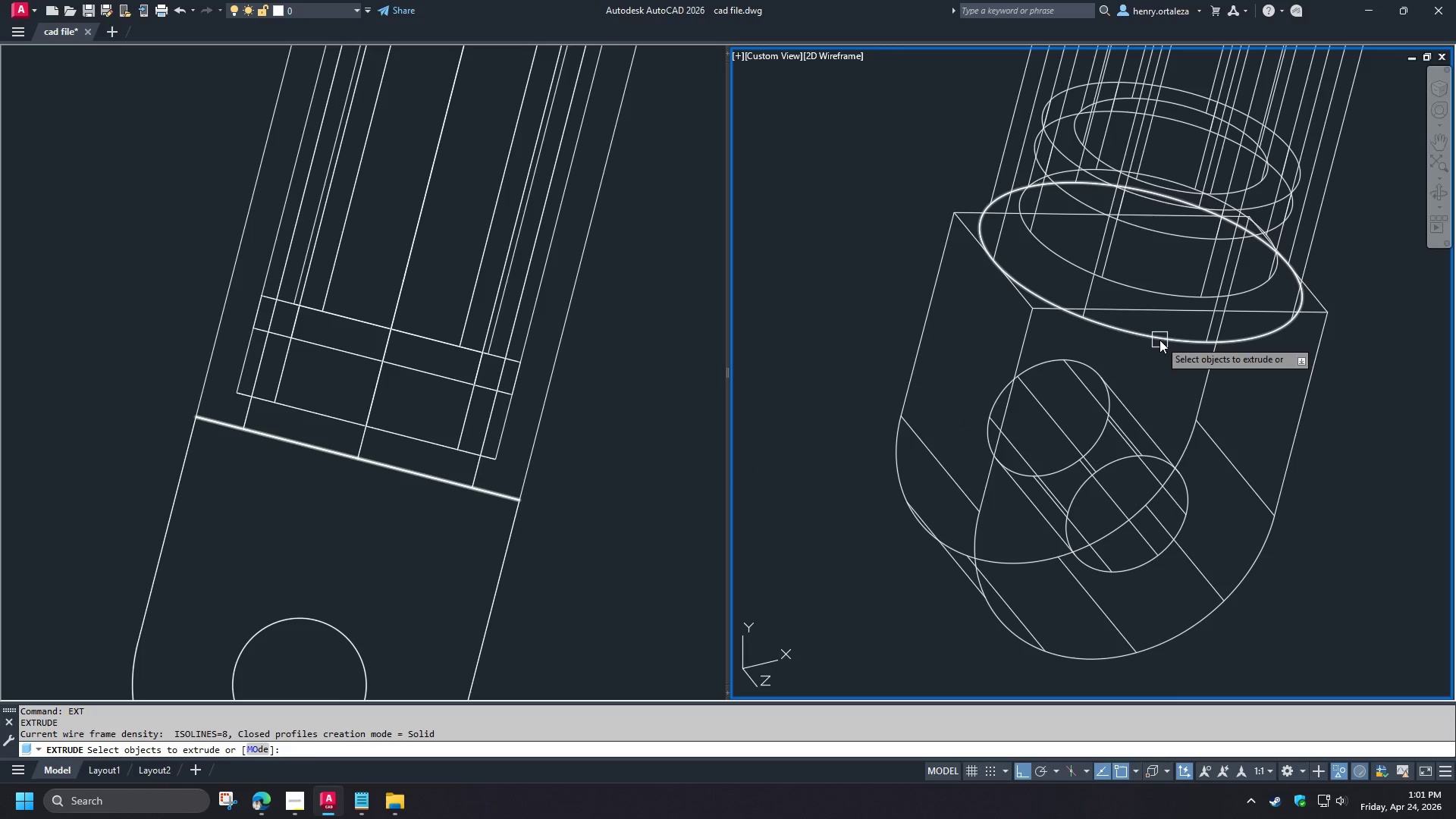 
key(Control+W)
 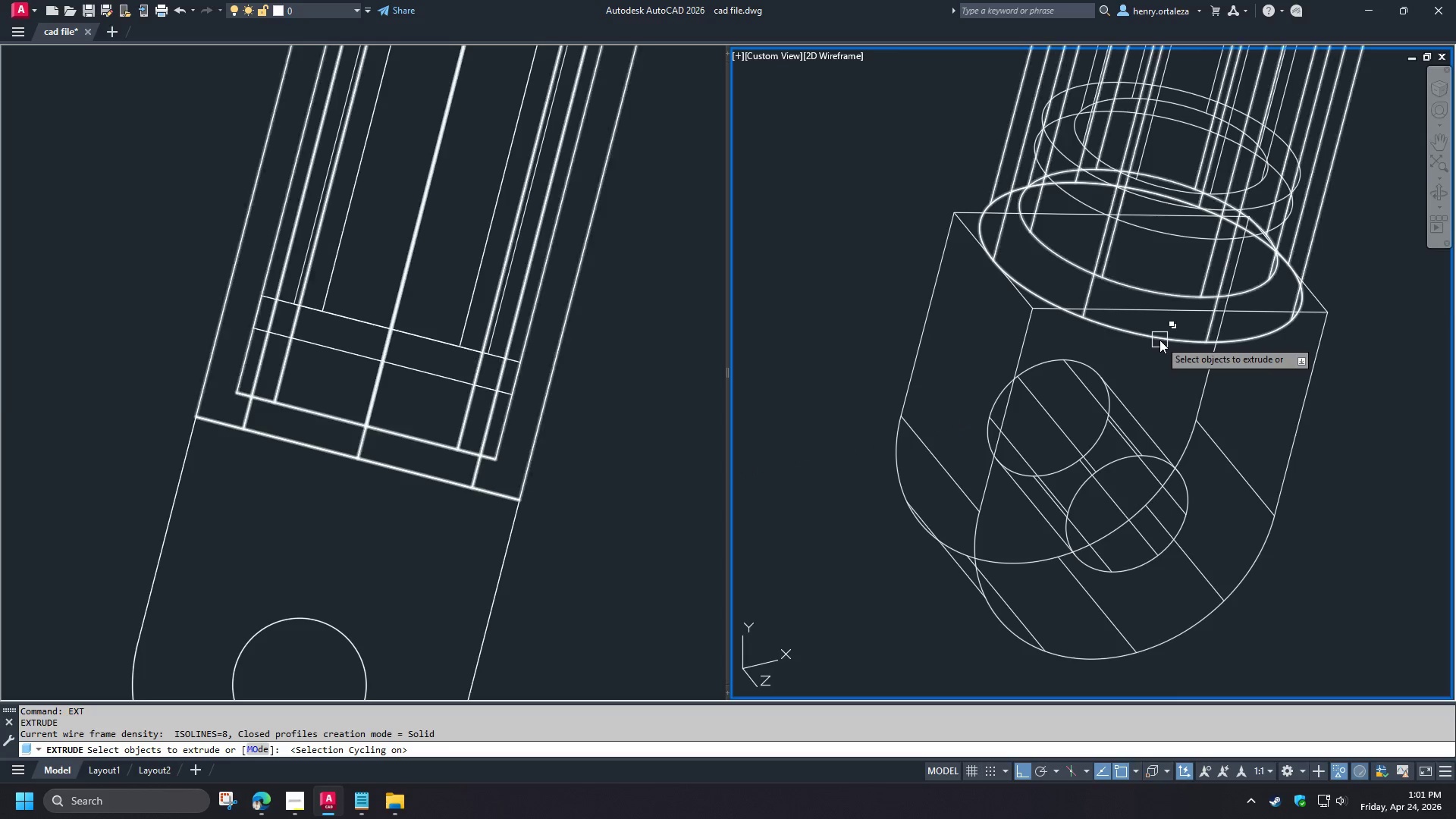 
left_click([1159, 340])
 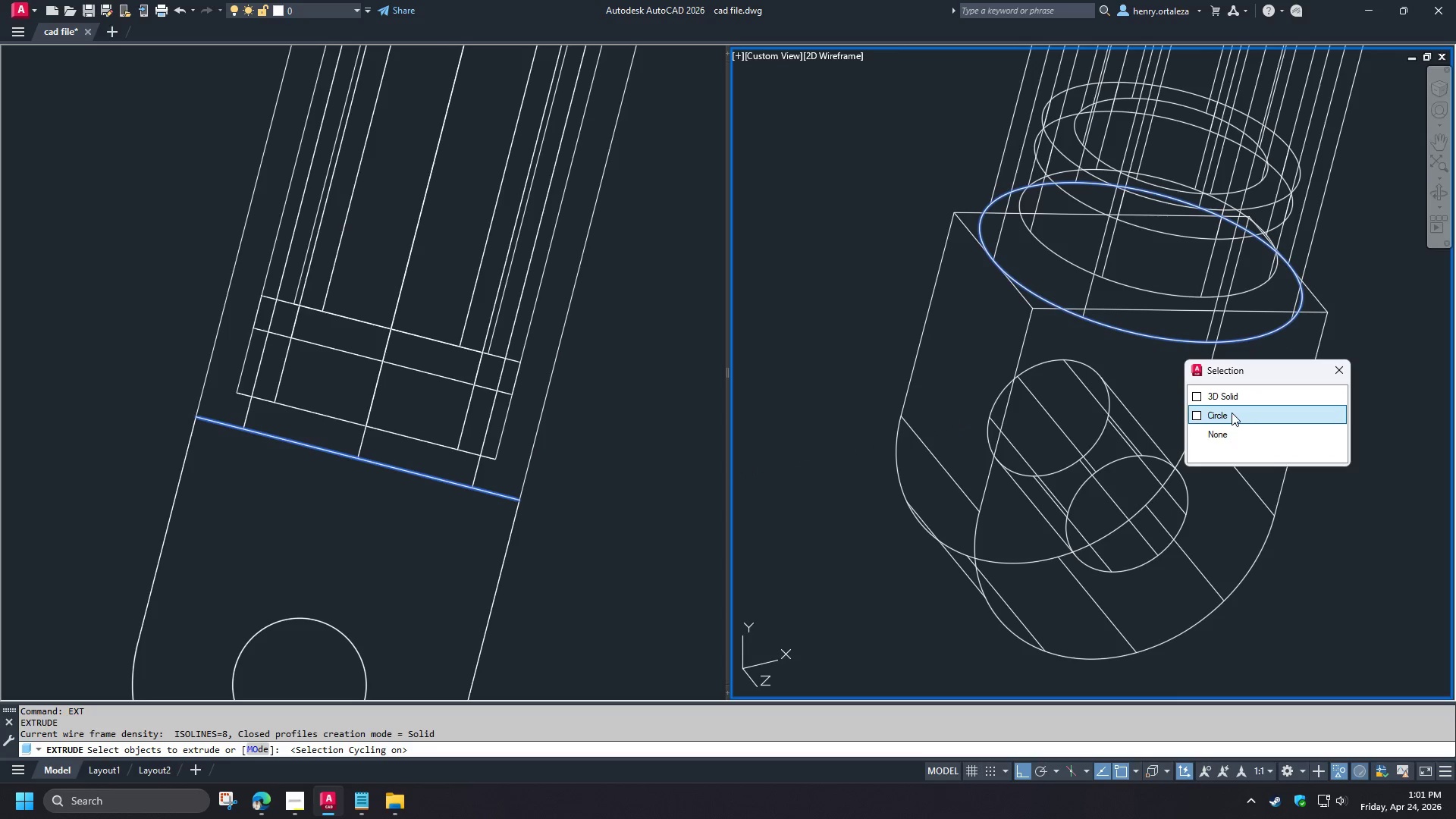 
left_click([1232, 413])
 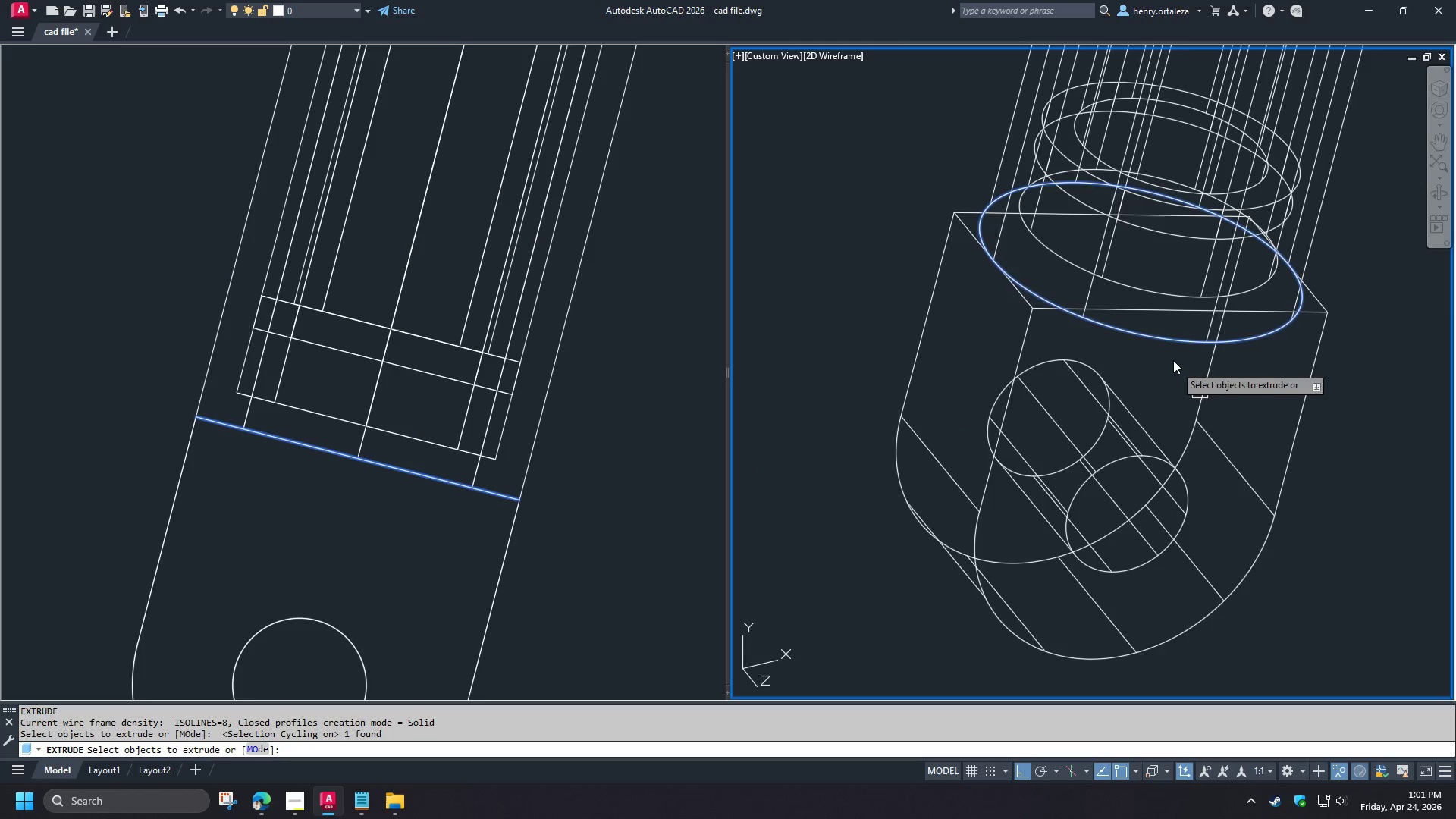 
key(Space)
 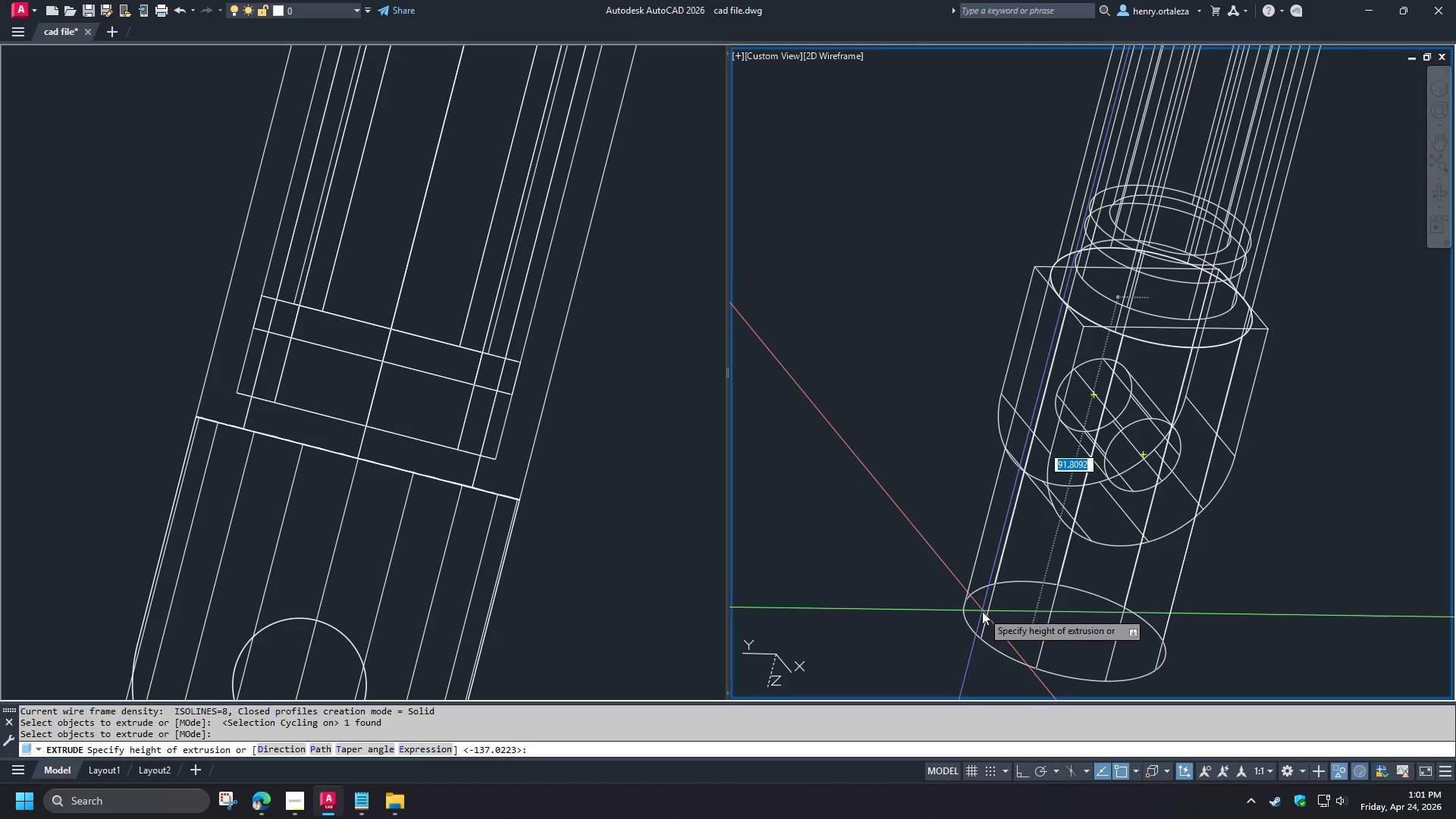 
scroll: coordinate [1169, 356], scroll_direction: down, amount: 1.0
 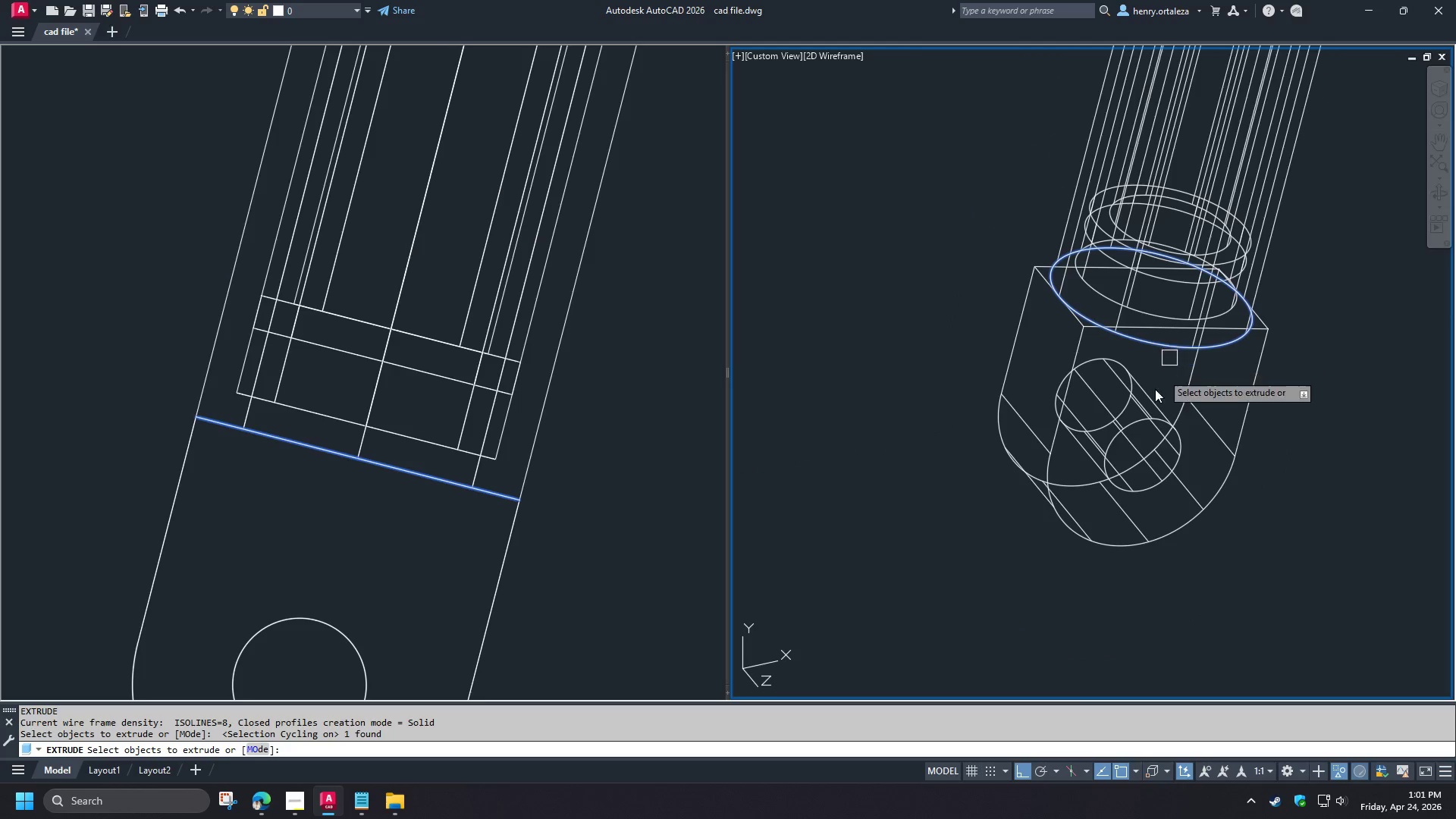 
left_click([982, 611])
 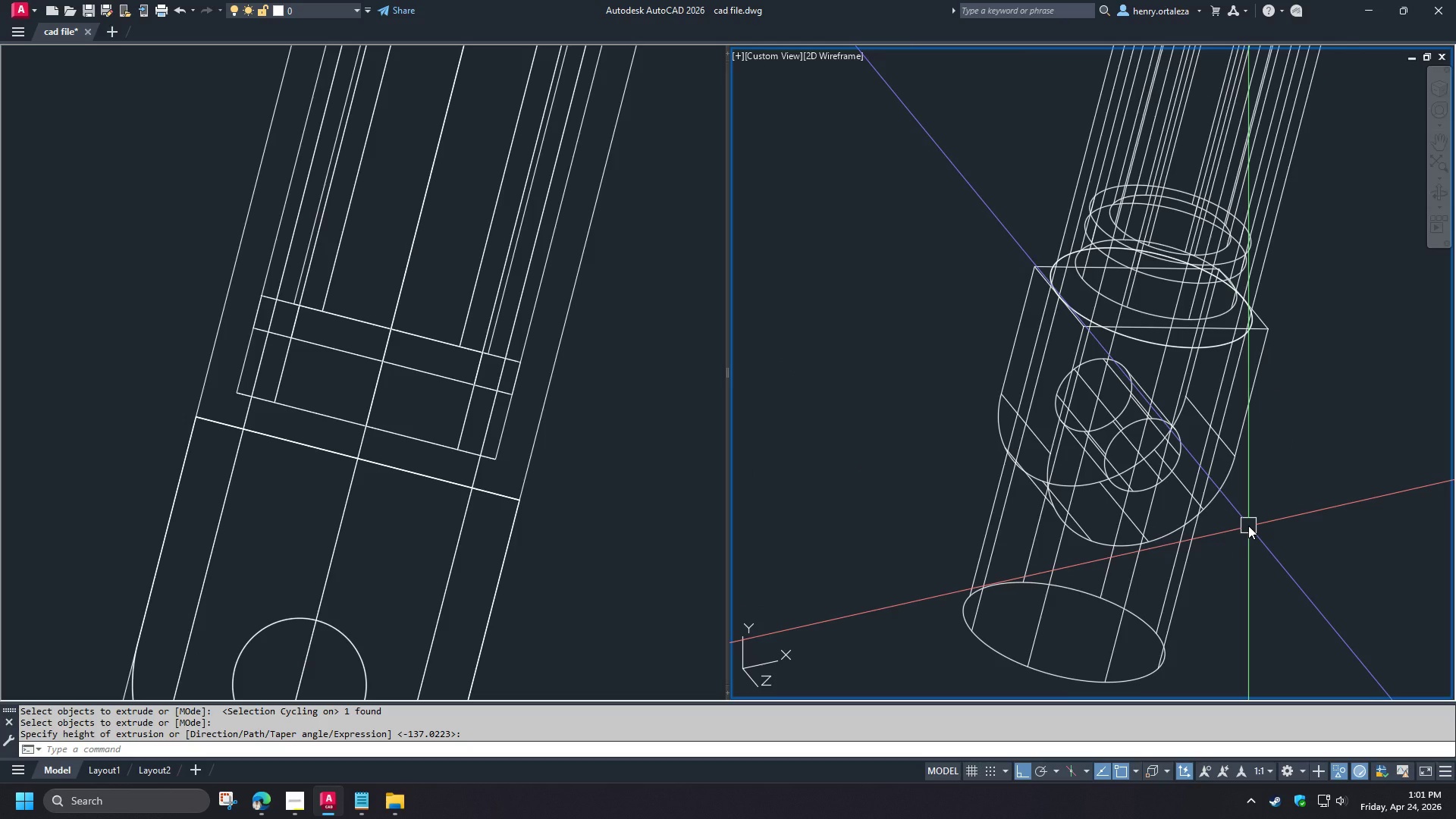 
type(uni)
key(Escape)
type(in )
 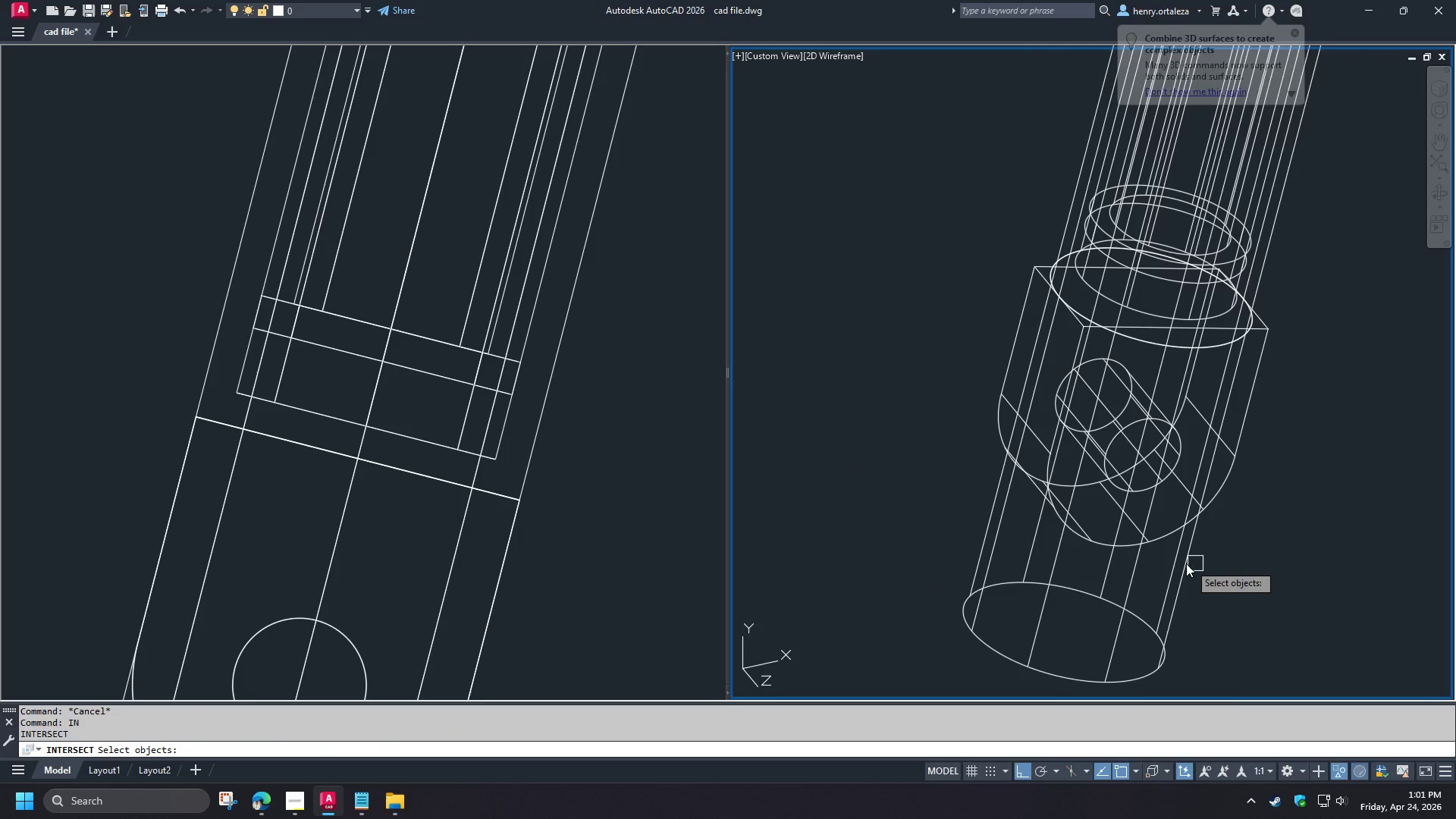 
left_click([1182, 562])
 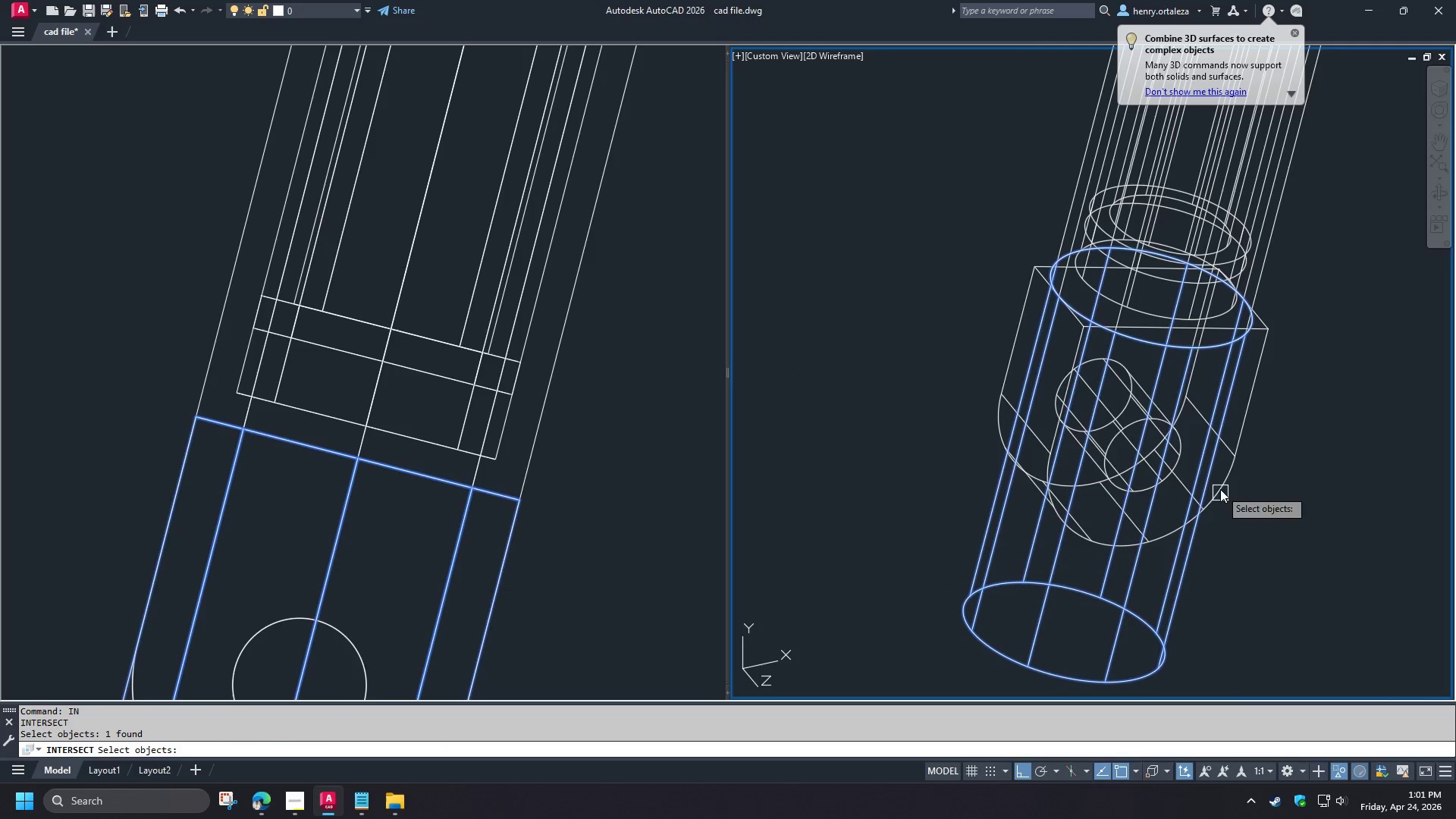 
left_click([1218, 486])
 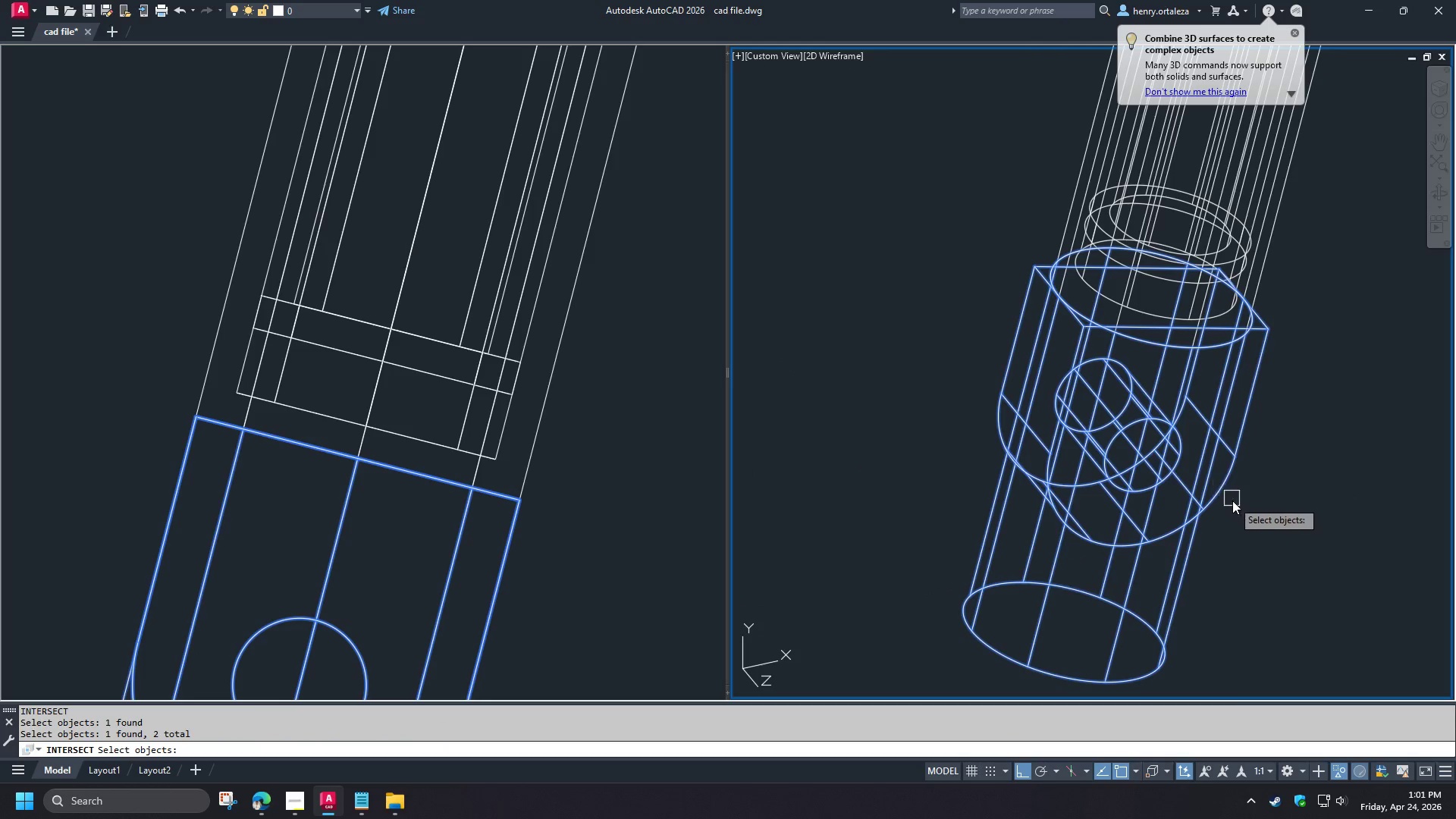 
key(Space)
 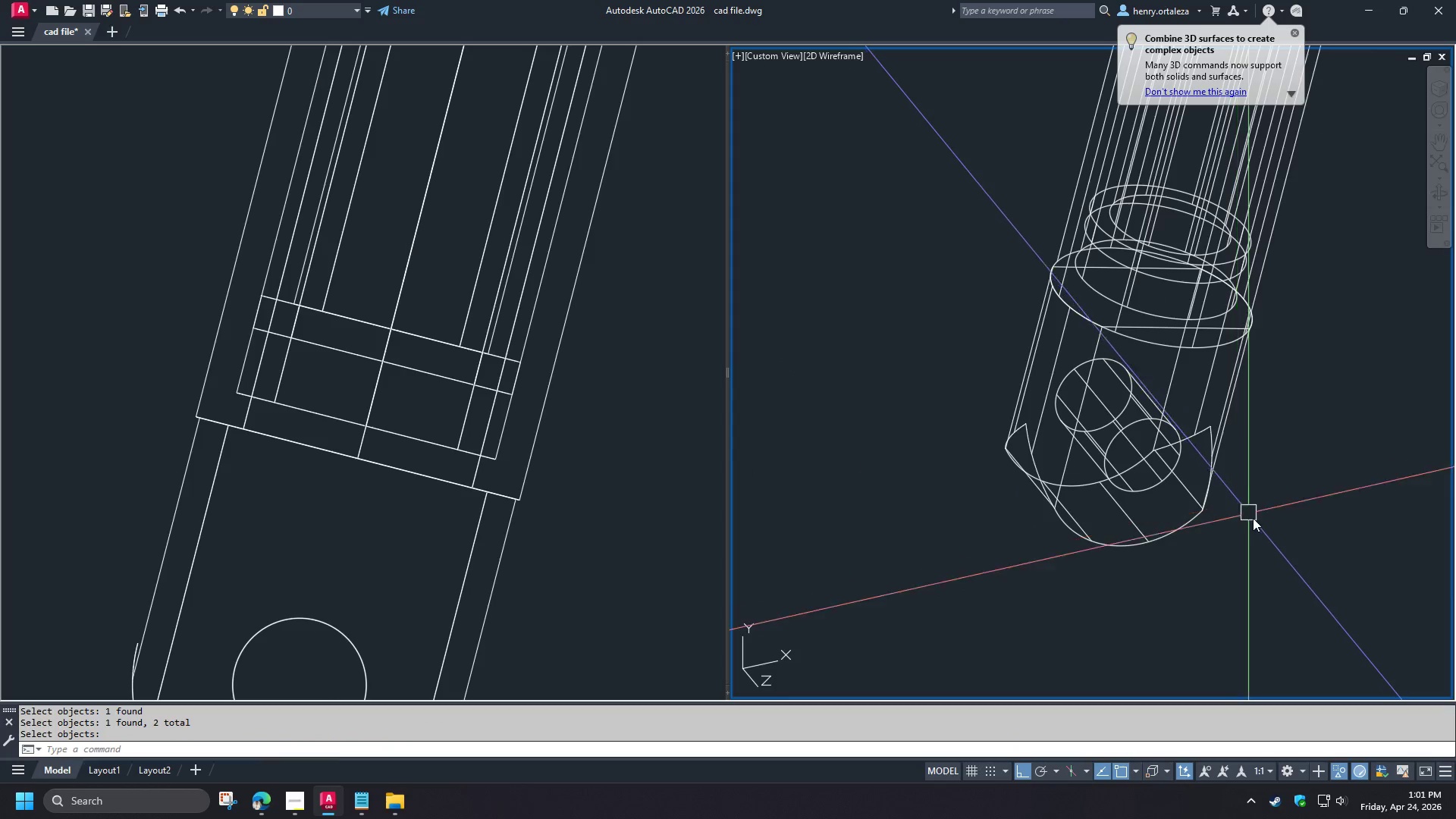 
hold_key(key=ShiftLeft, duration=1.53)
 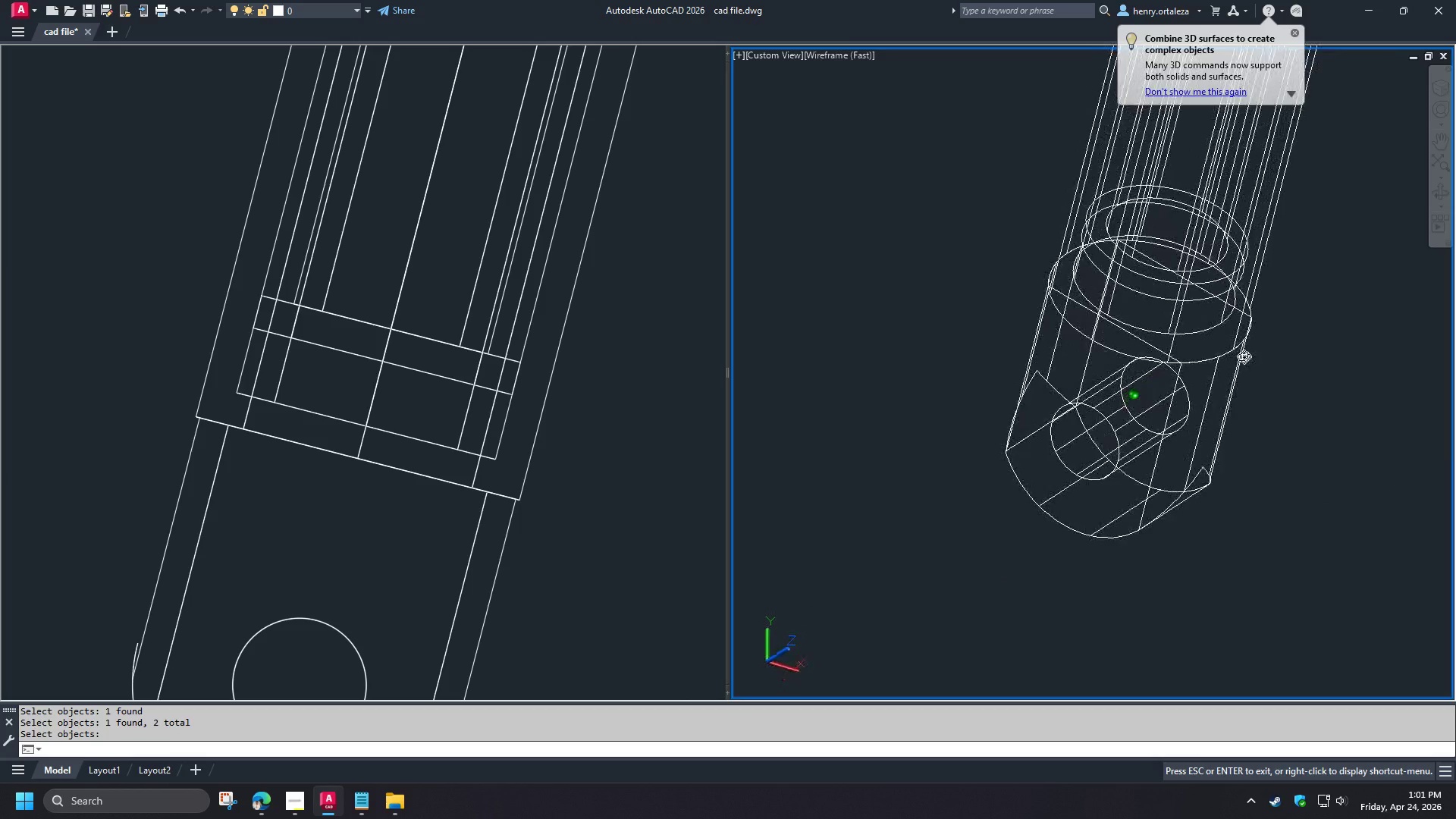 
hold_key(key=ShiftLeft, duration=1.51)
 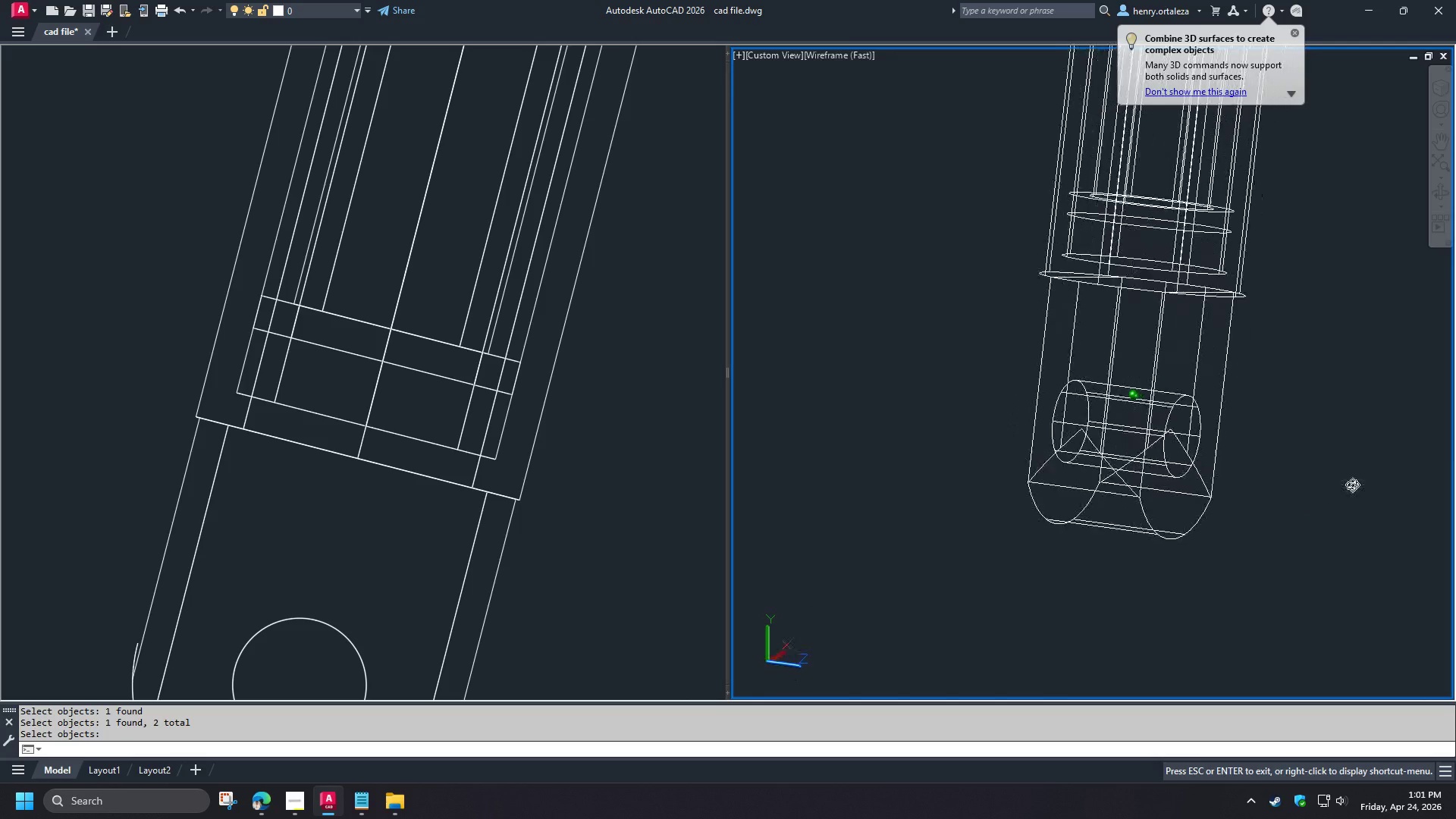 
hold_key(key=ShiftLeft, duration=1.52)
 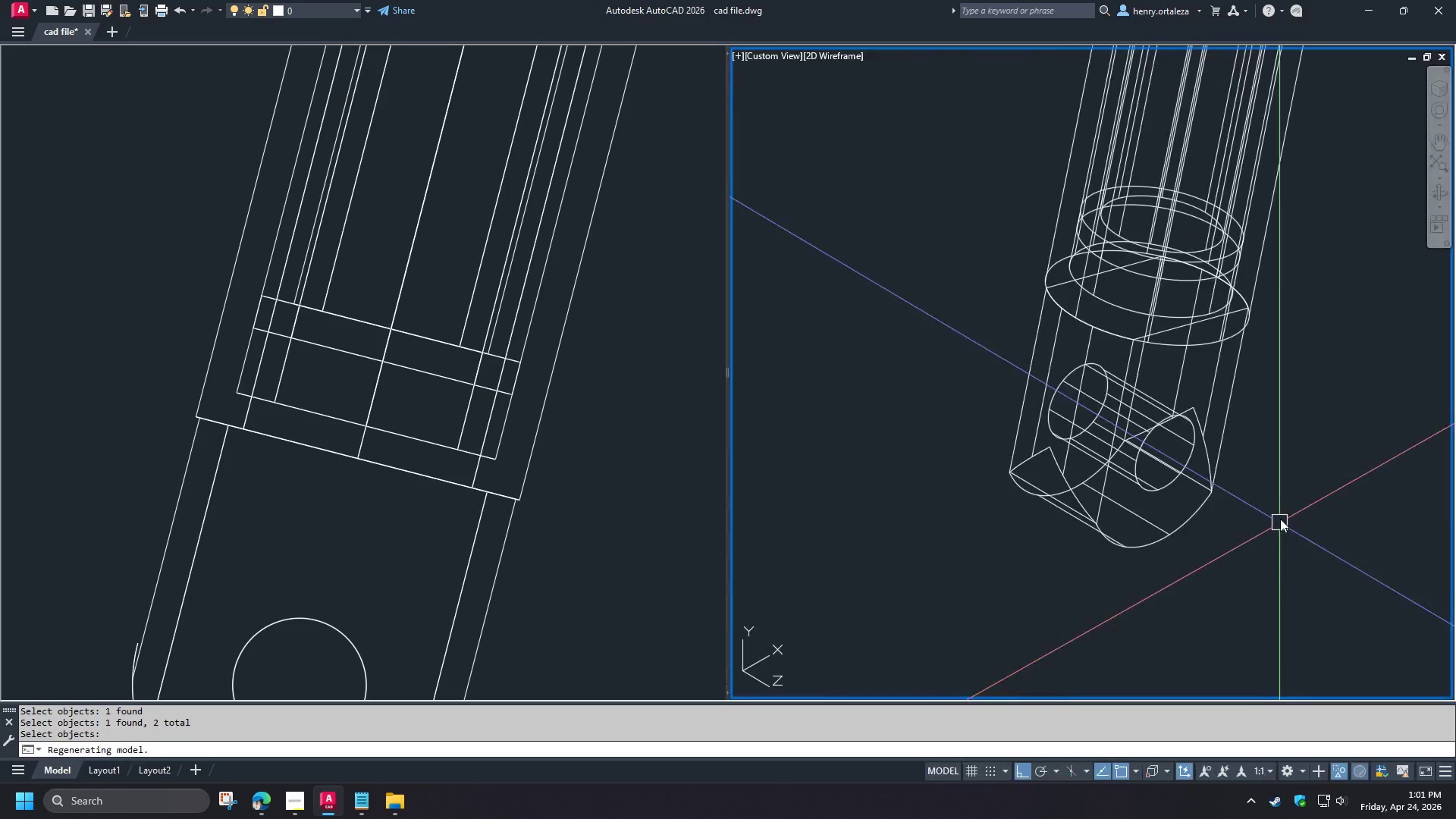 
hold_key(key=ShiftLeft, duration=0.5)
 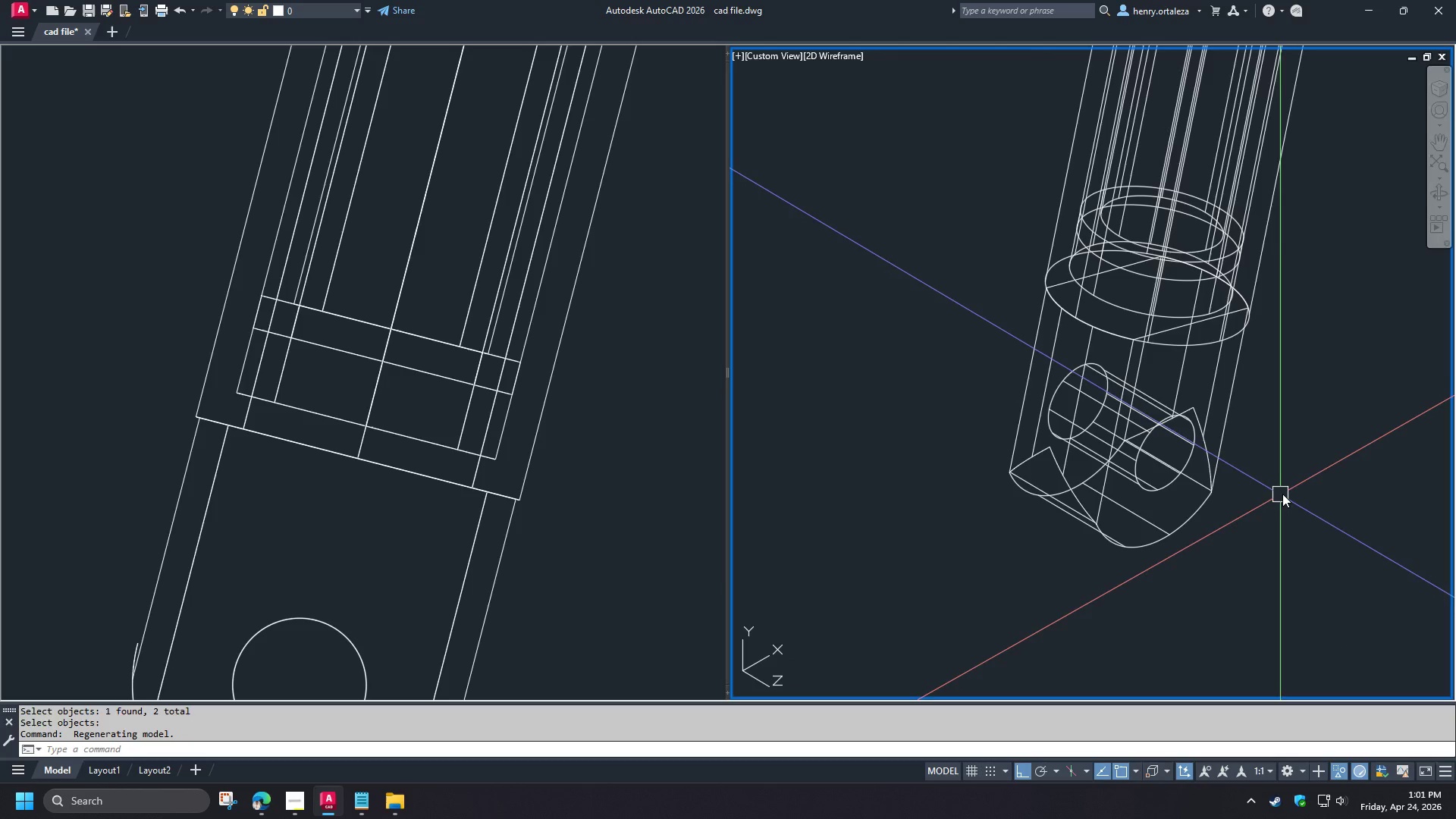 
key(U)
 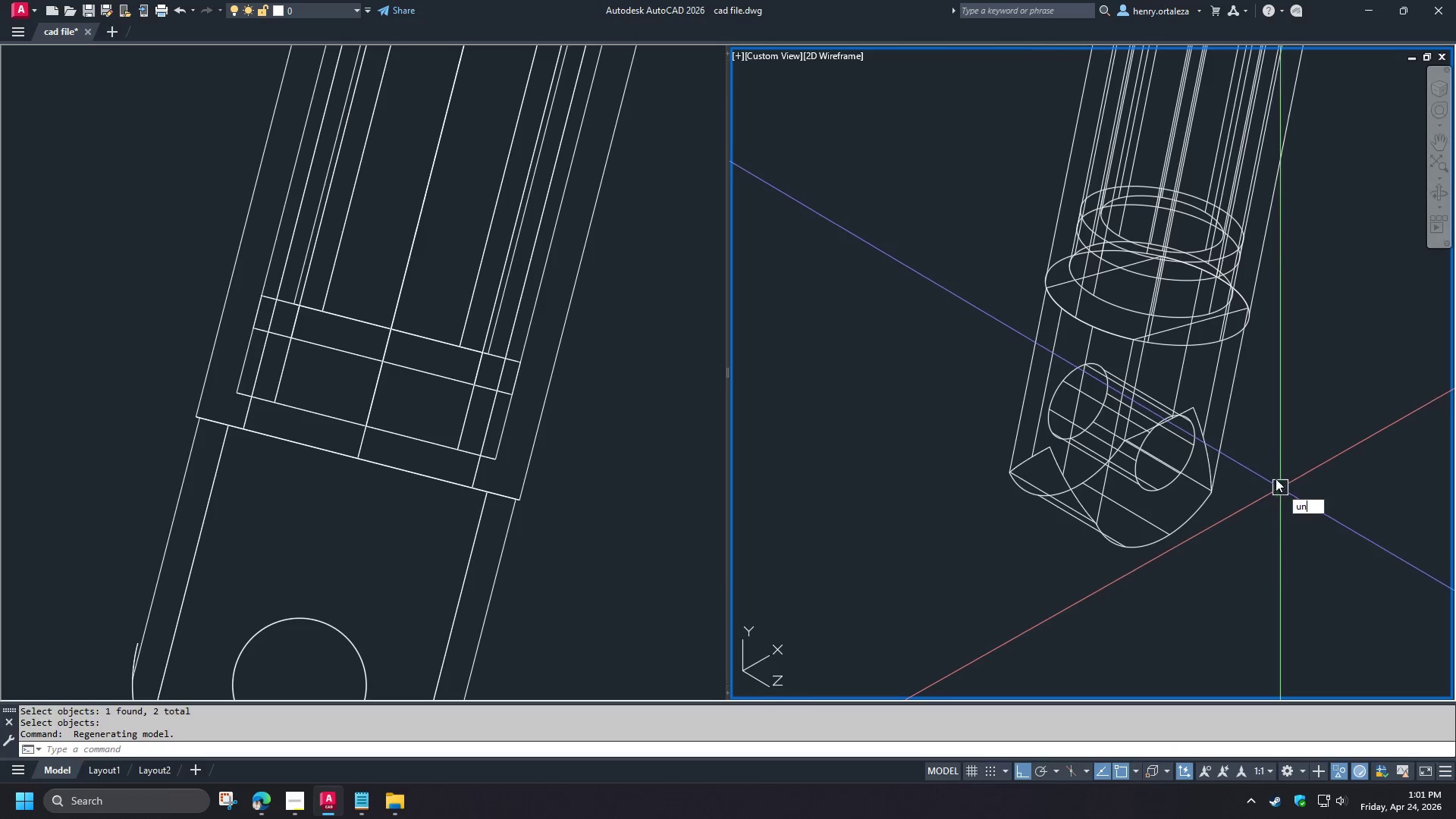 
type(ni )
 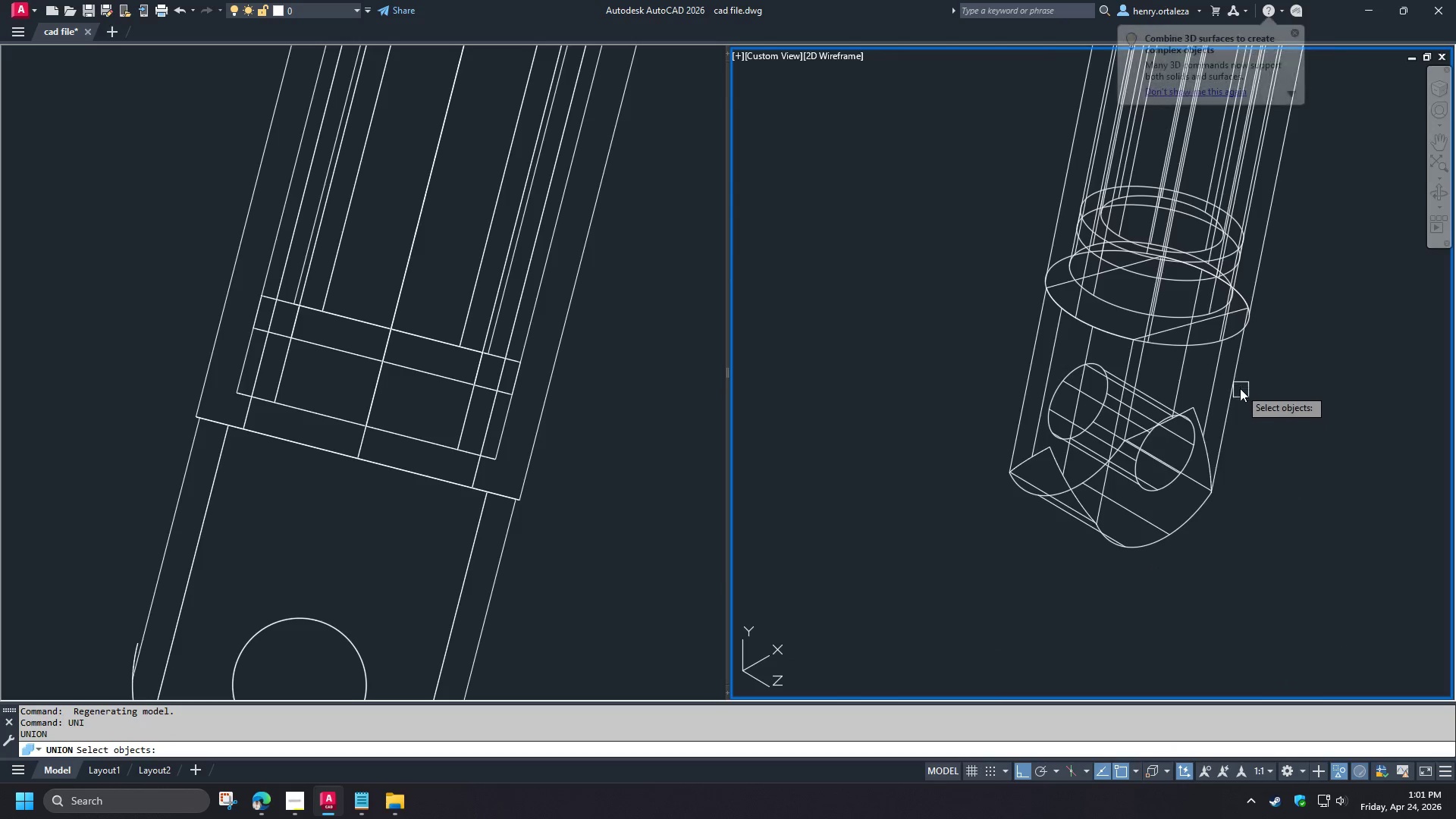 
left_click([1233, 383])
 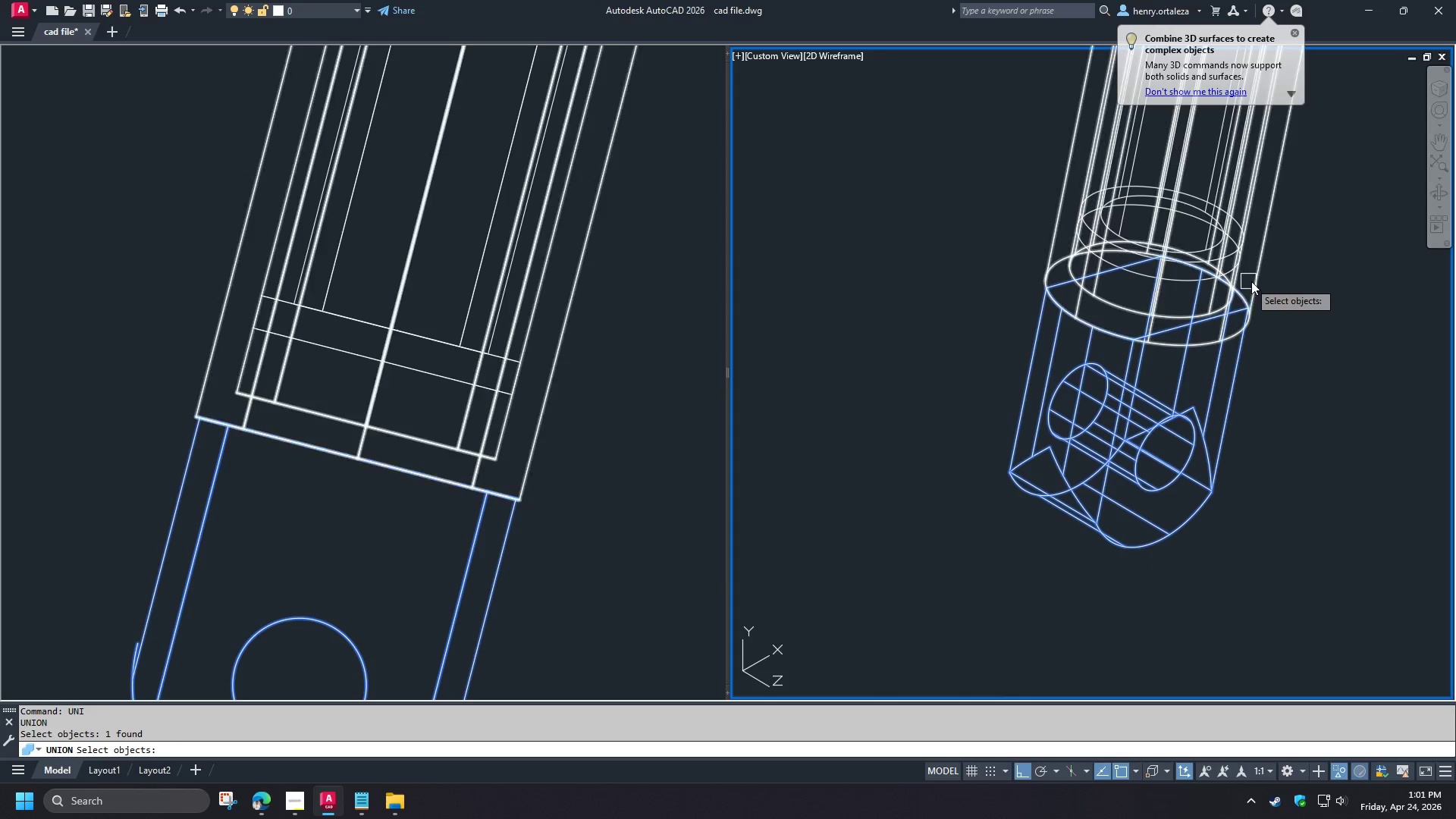 
left_click([1253, 281])
 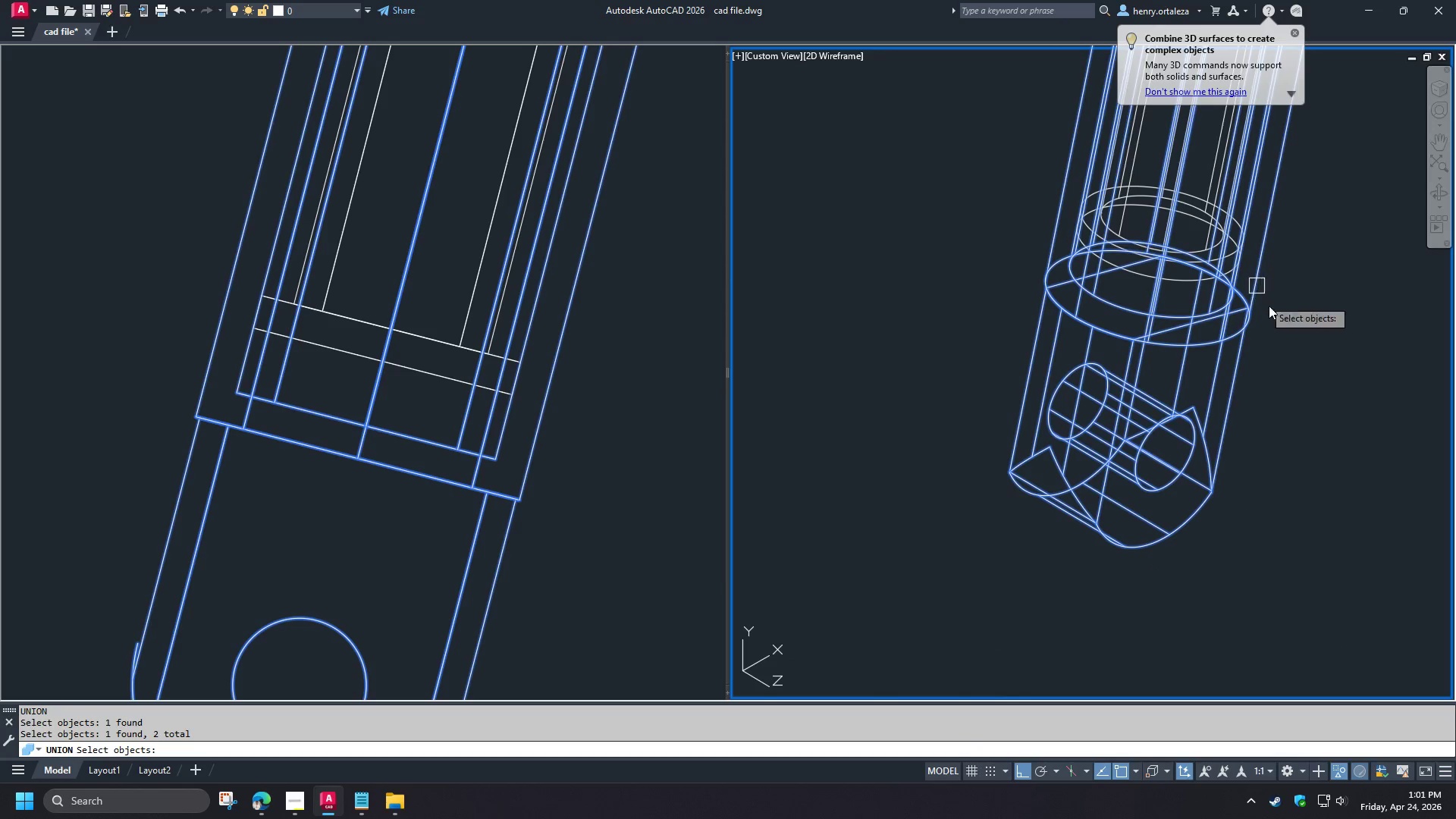 
type( fil)
 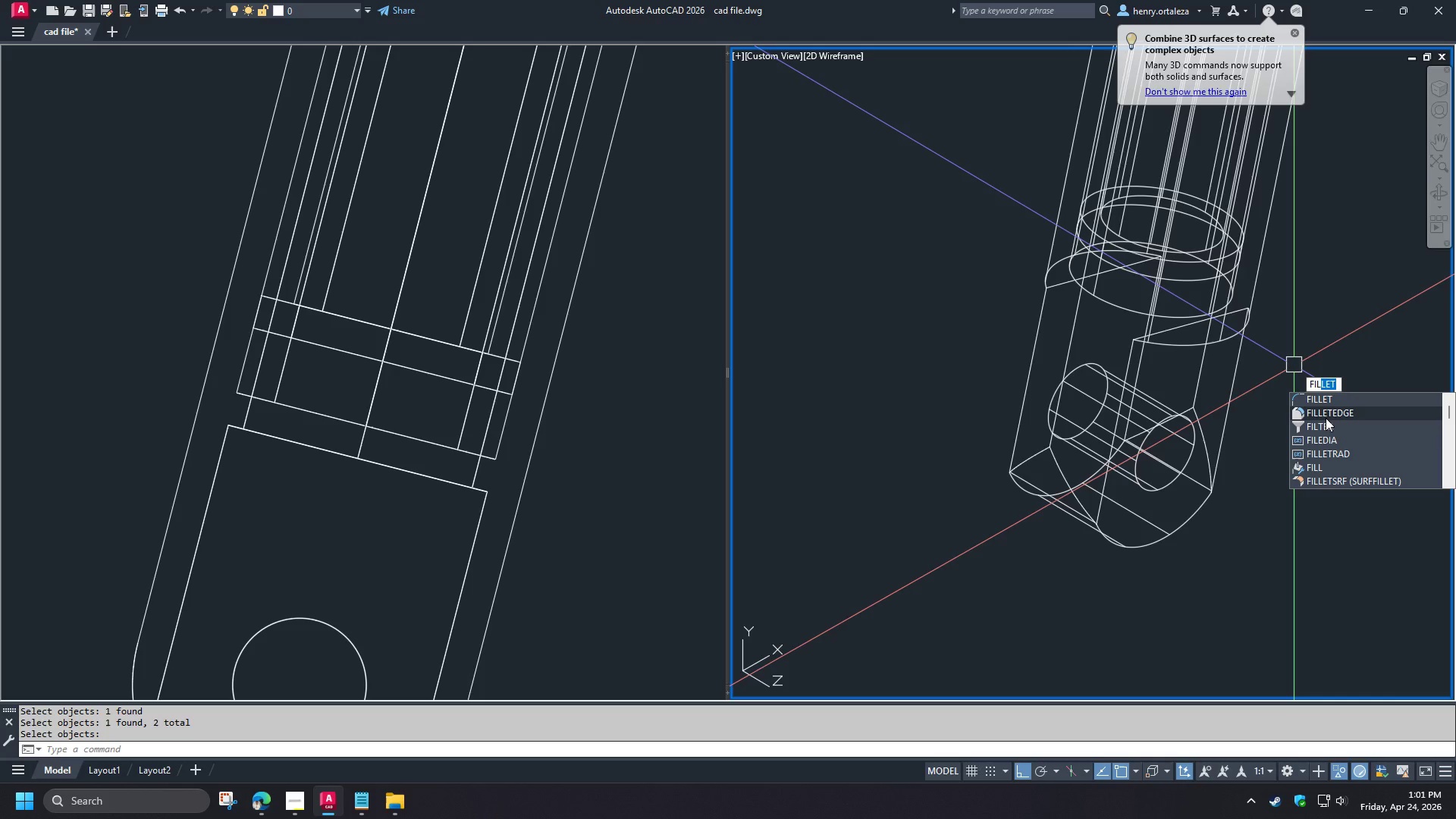 
left_click([1326, 418])
 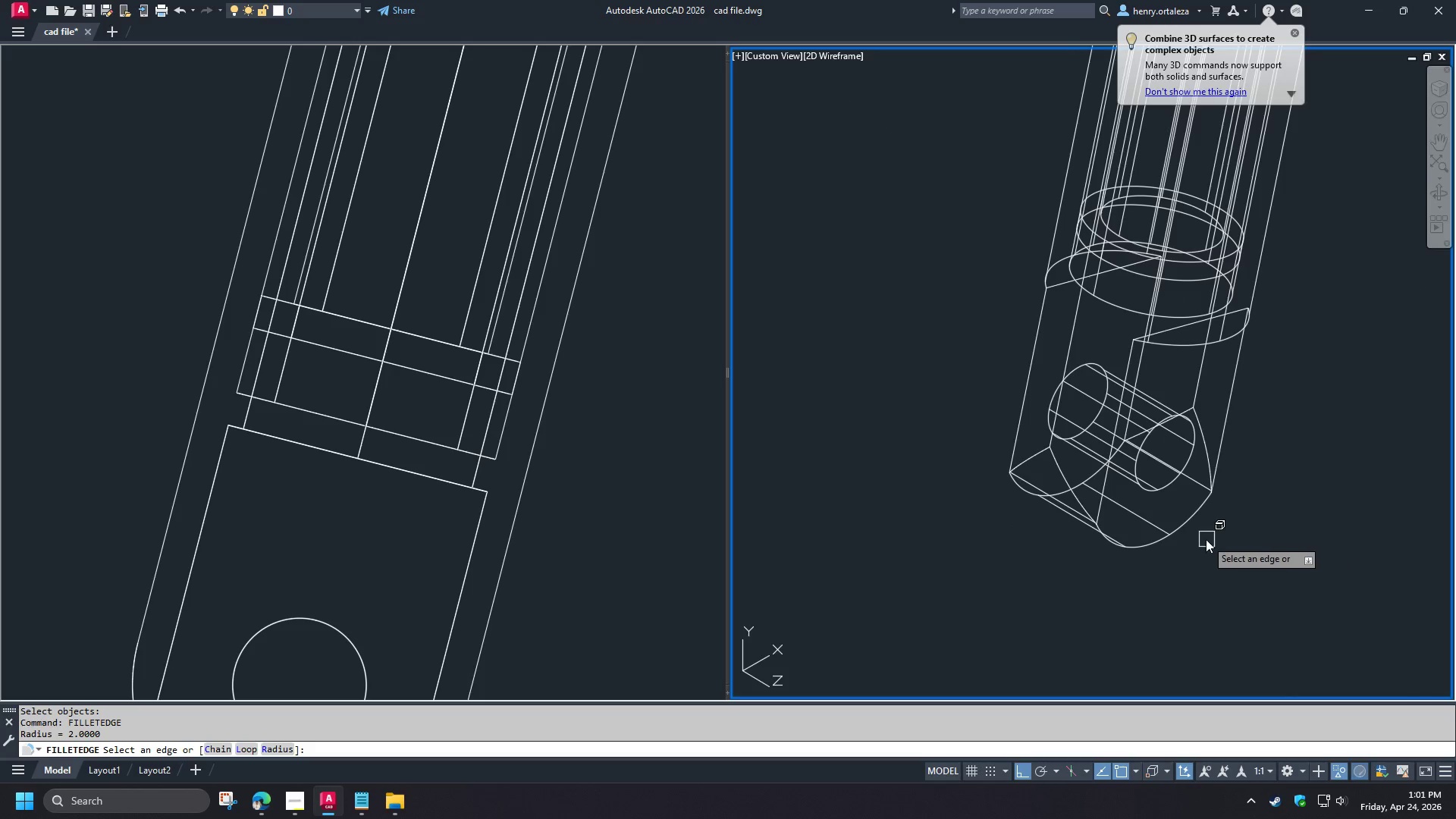 
key(C)
 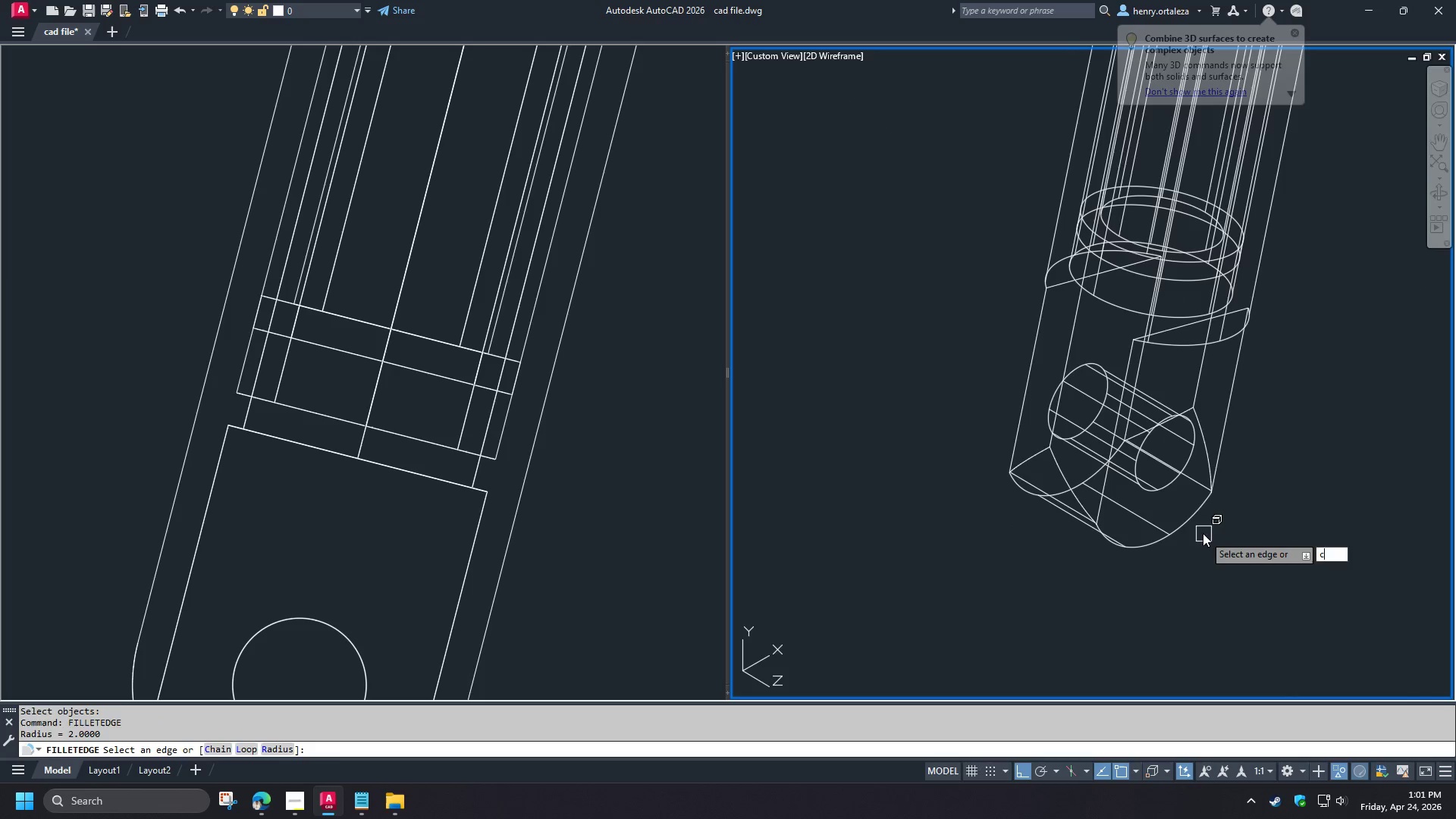 
key(Space)
 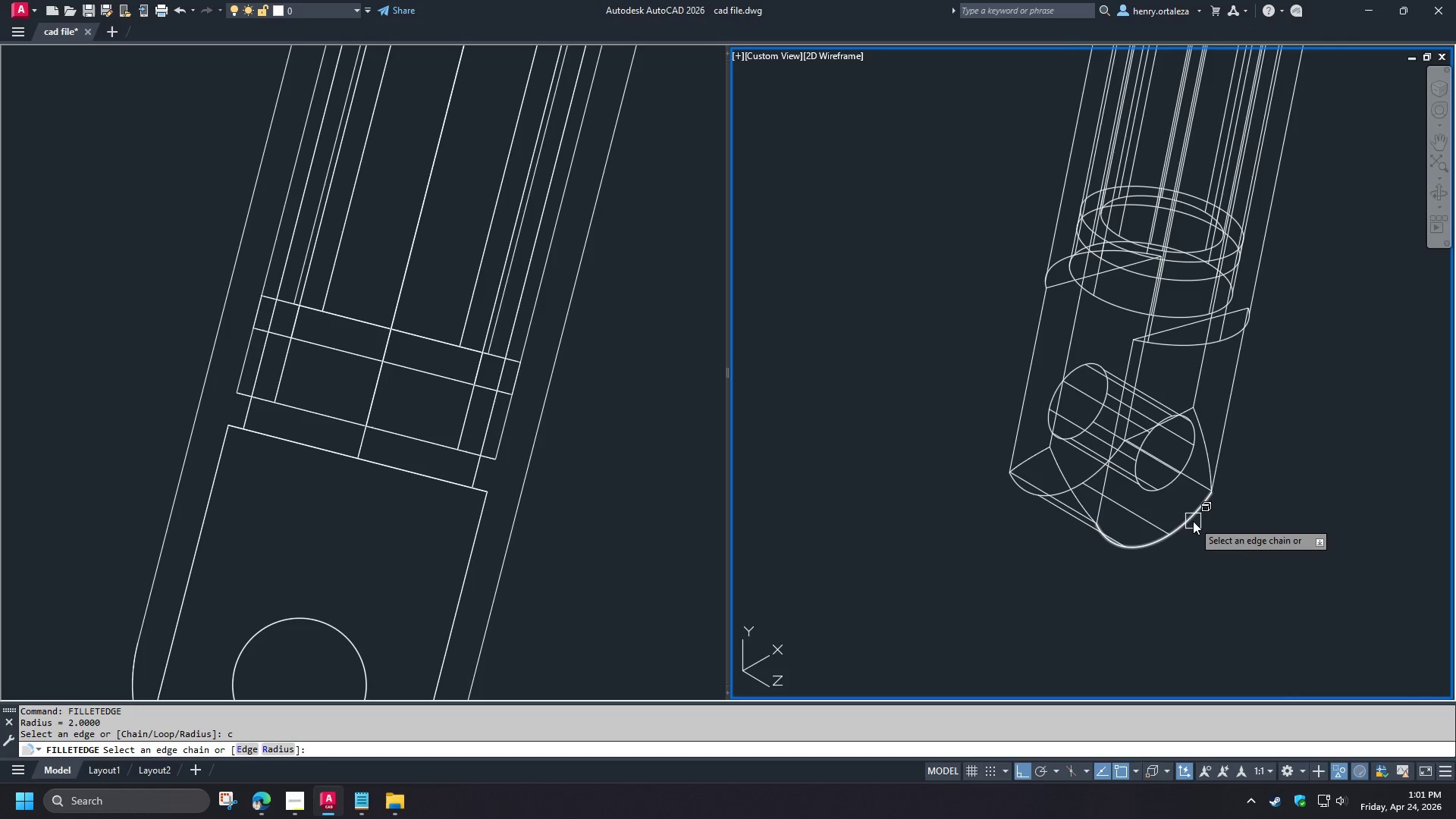 
left_click([1193, 521])
 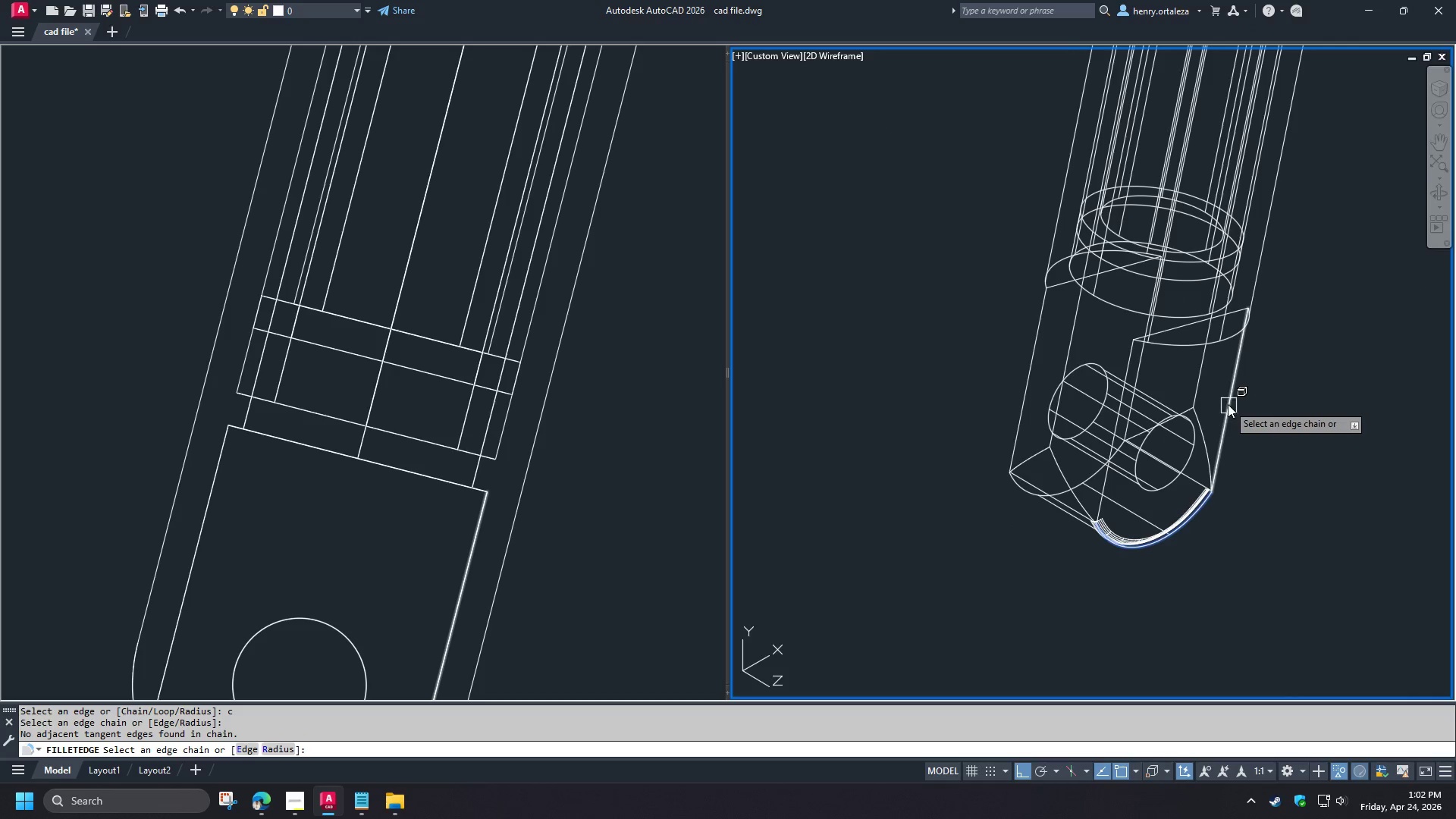 
left_click([1228, 404])
 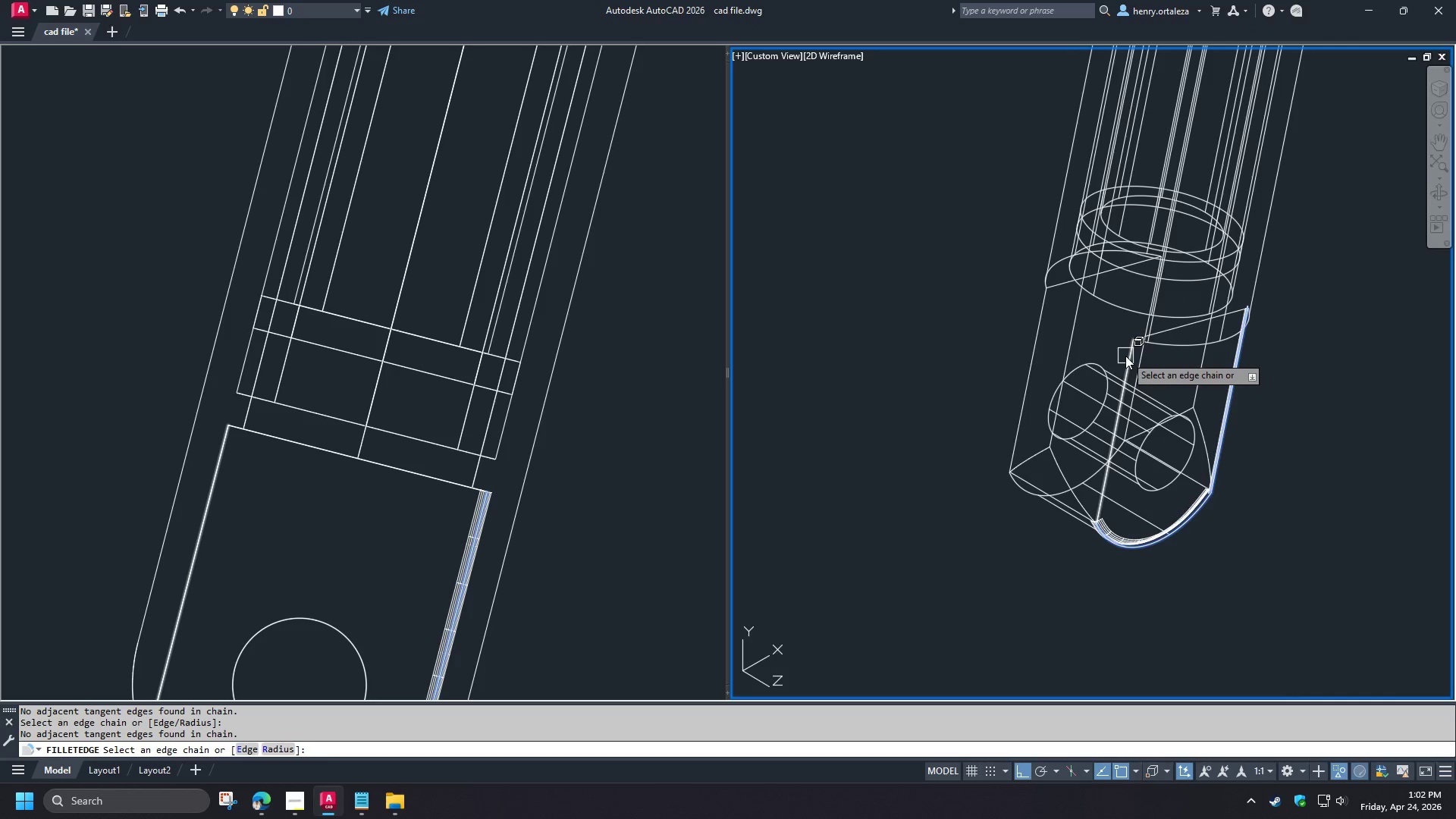 
left_click([1125, 356])
 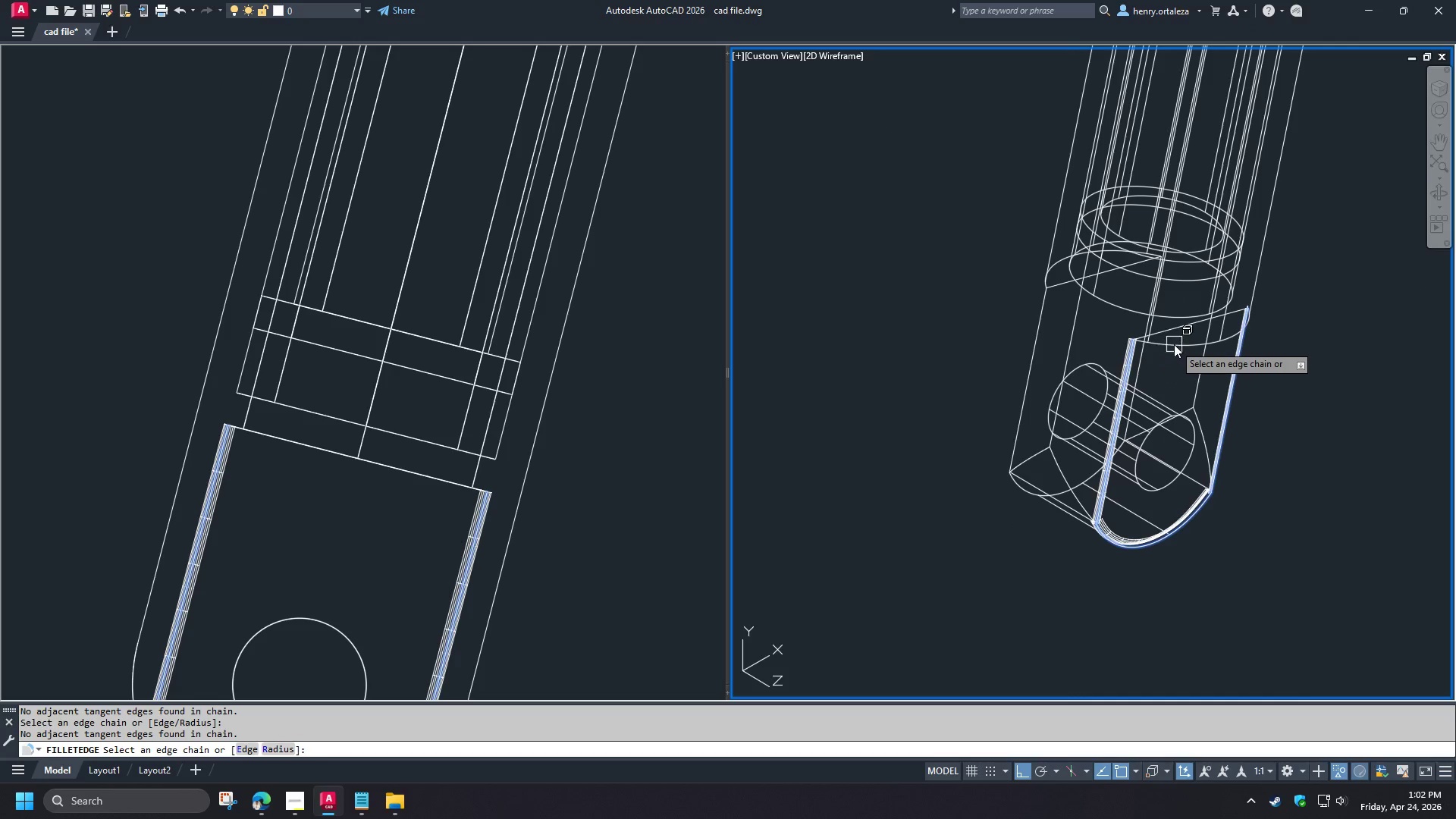 
left_click([1174, 344])
 